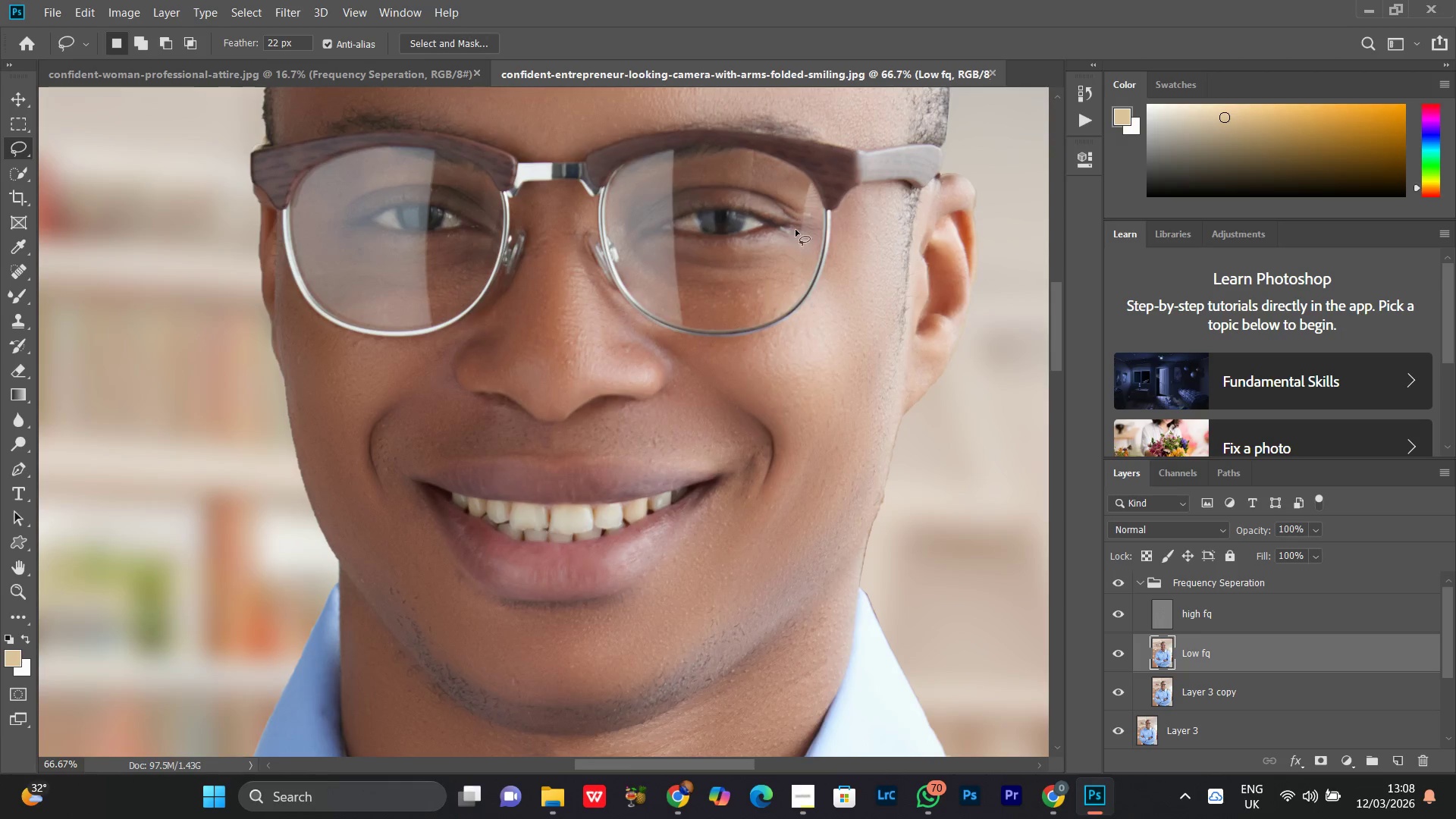 
left_click_drag(start_coordinate=[805, 227], to_coordinate=[817, 243])
 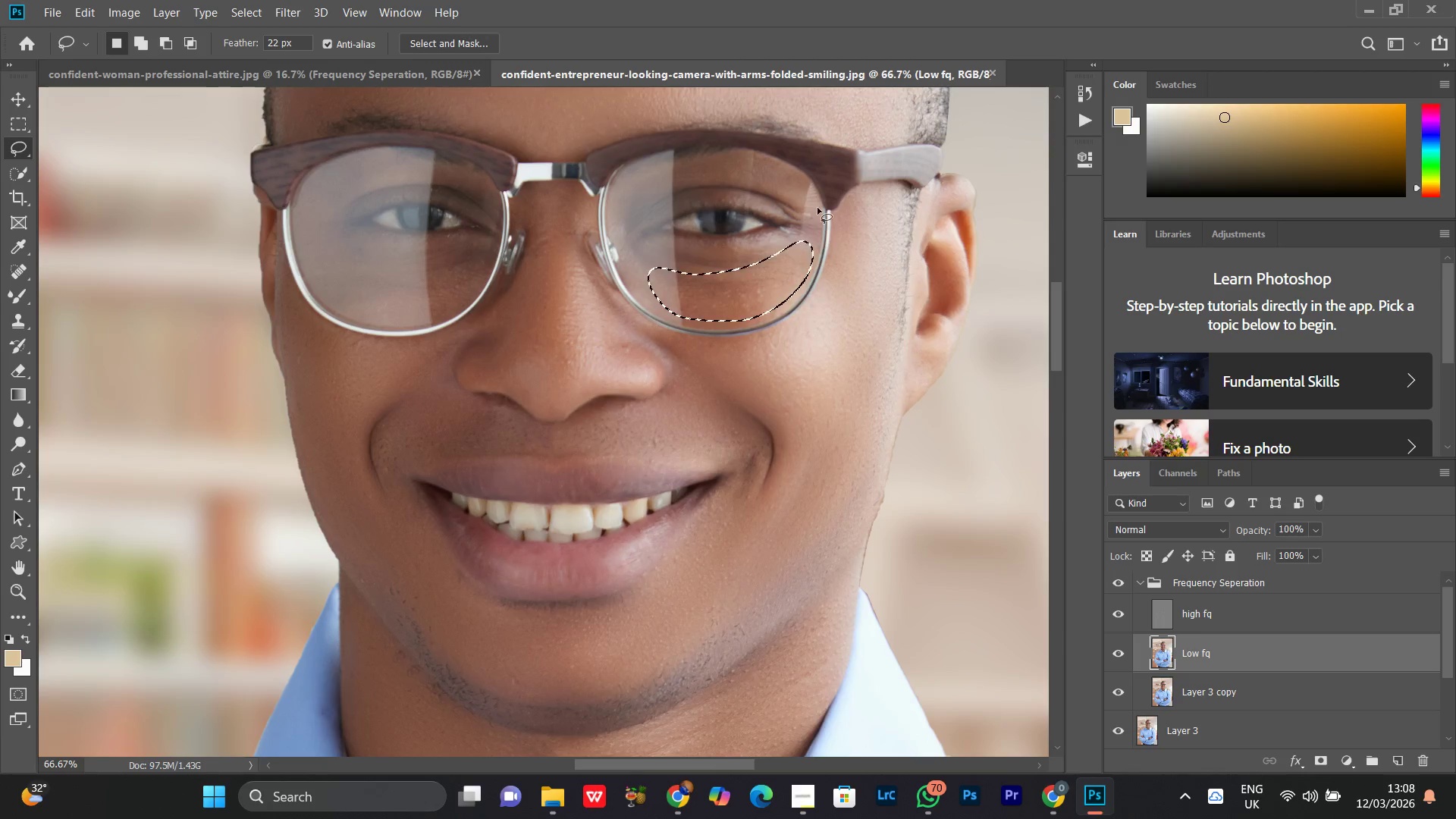 
right_click([817, 207])
 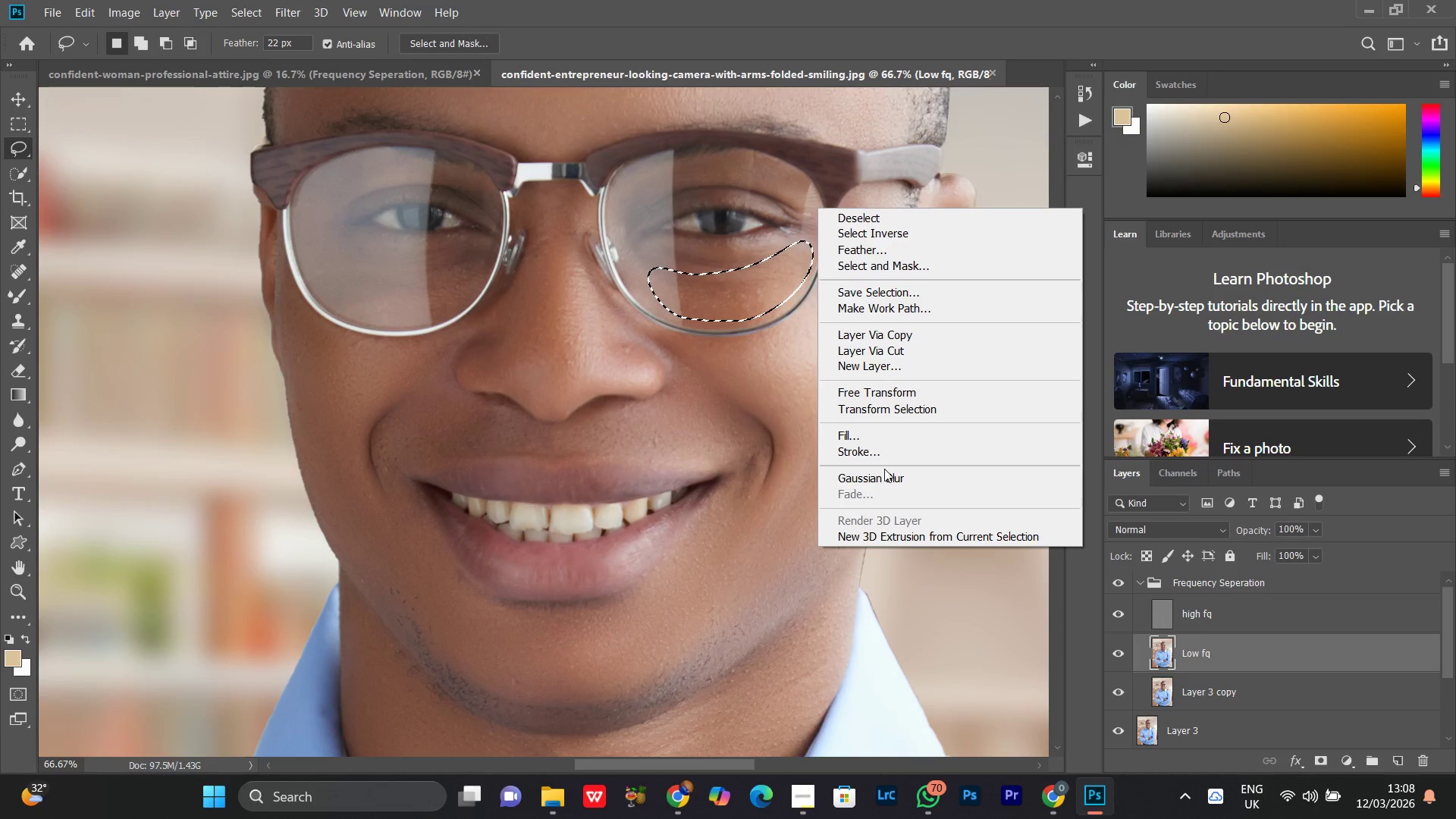 
left_click([876, 474])
 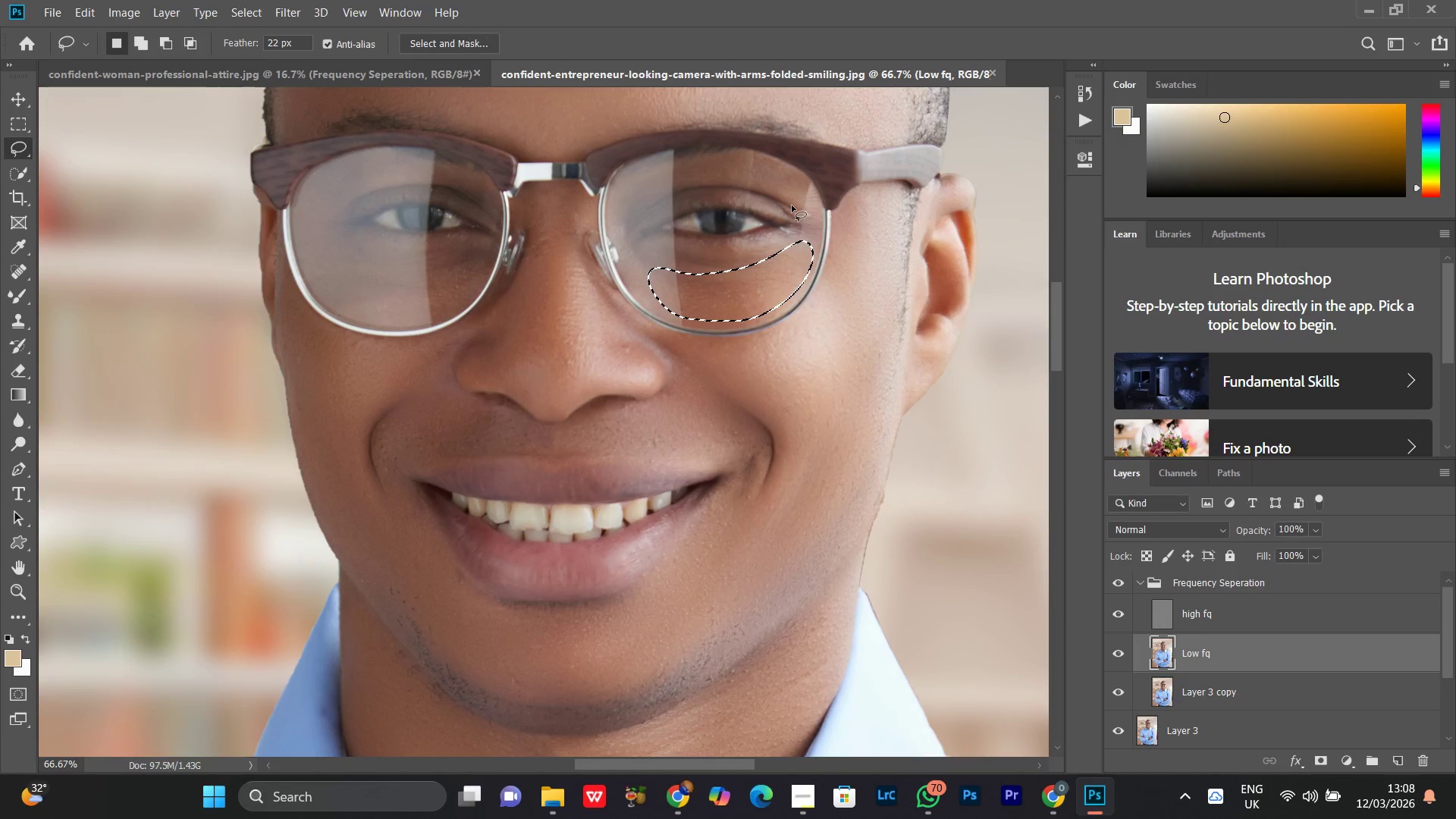 
right_click([792, 205])
 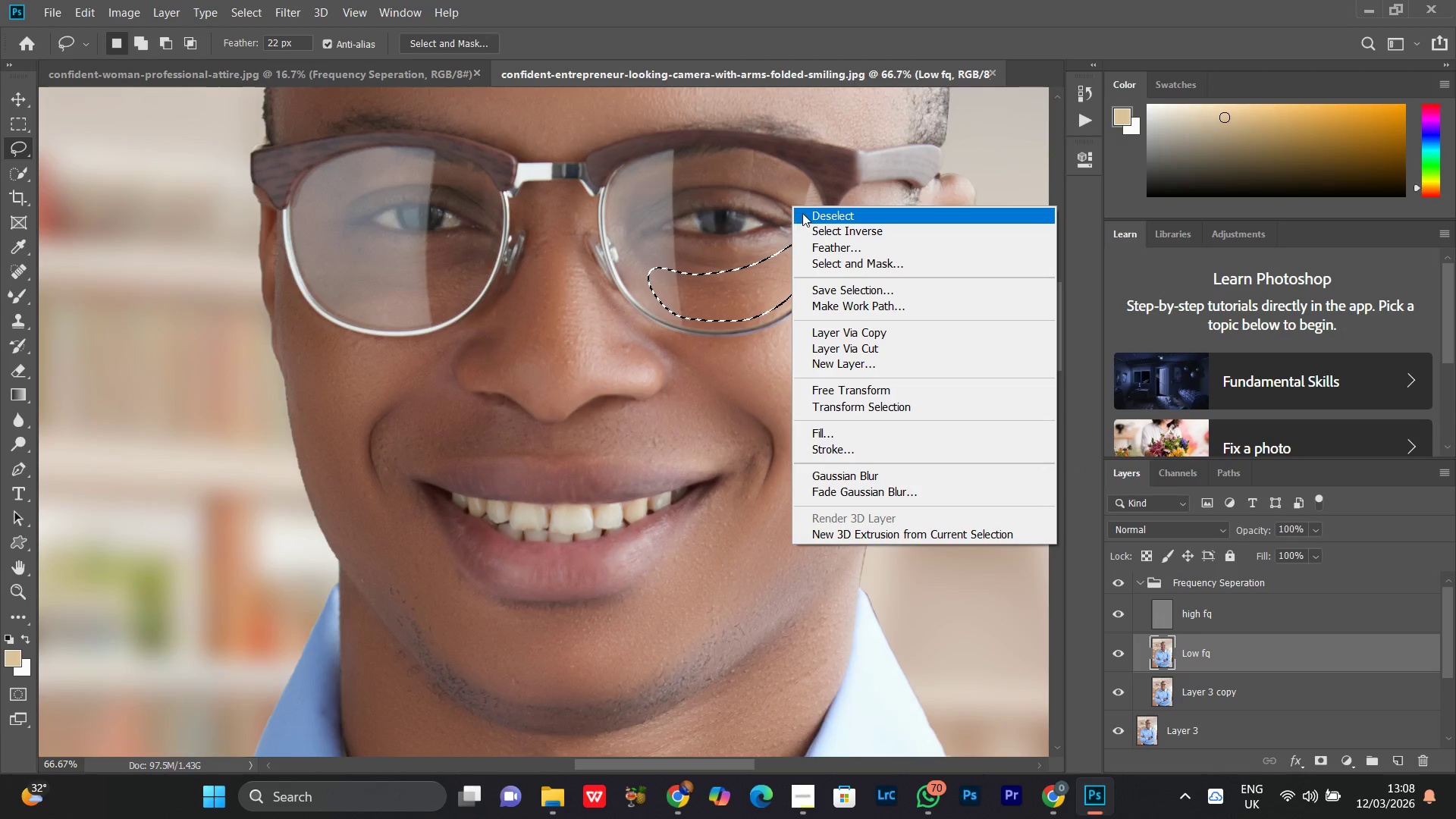 
left_click([802, 212])
 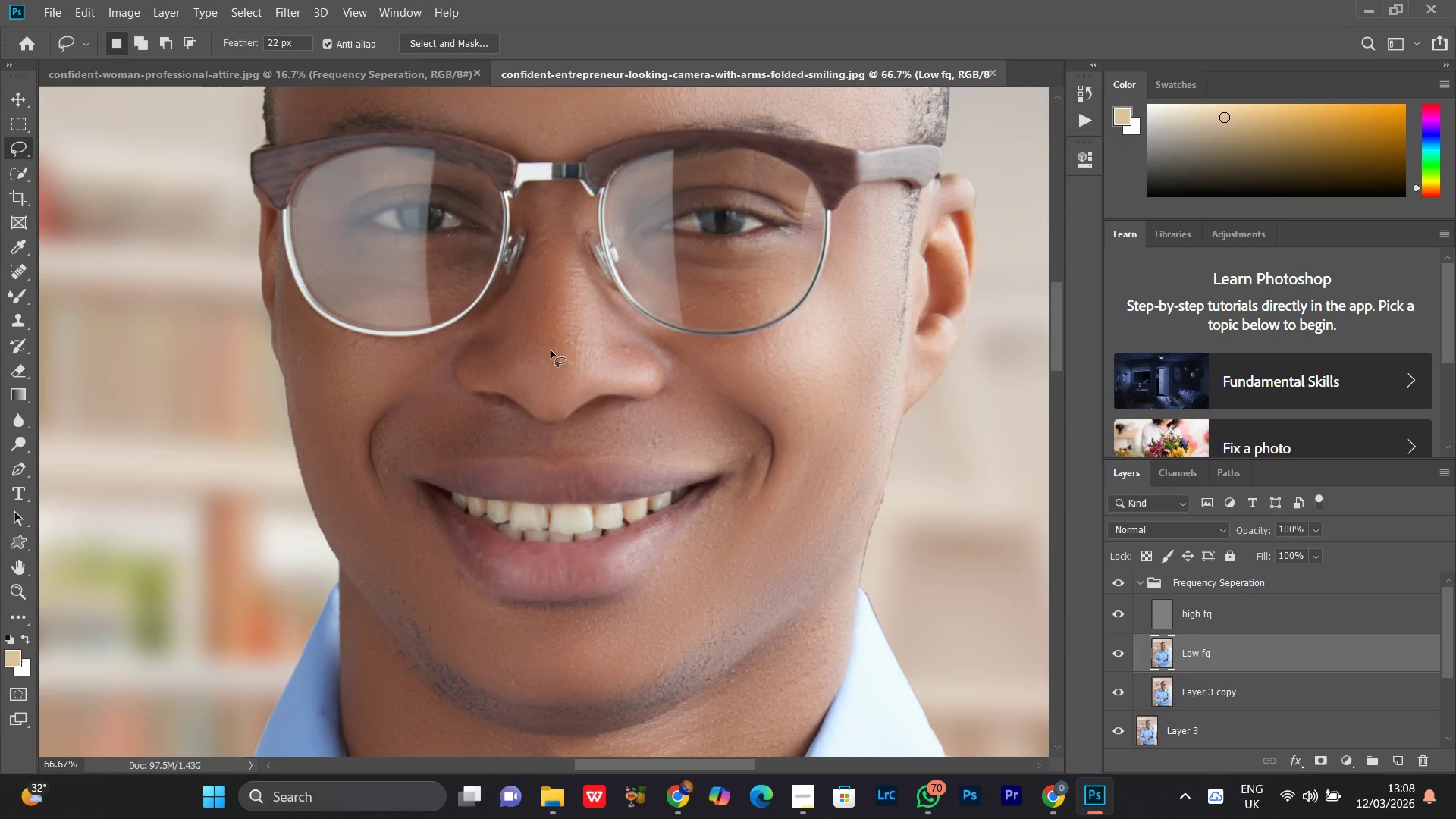 
hold_key(key=Space, duration=0.72)
 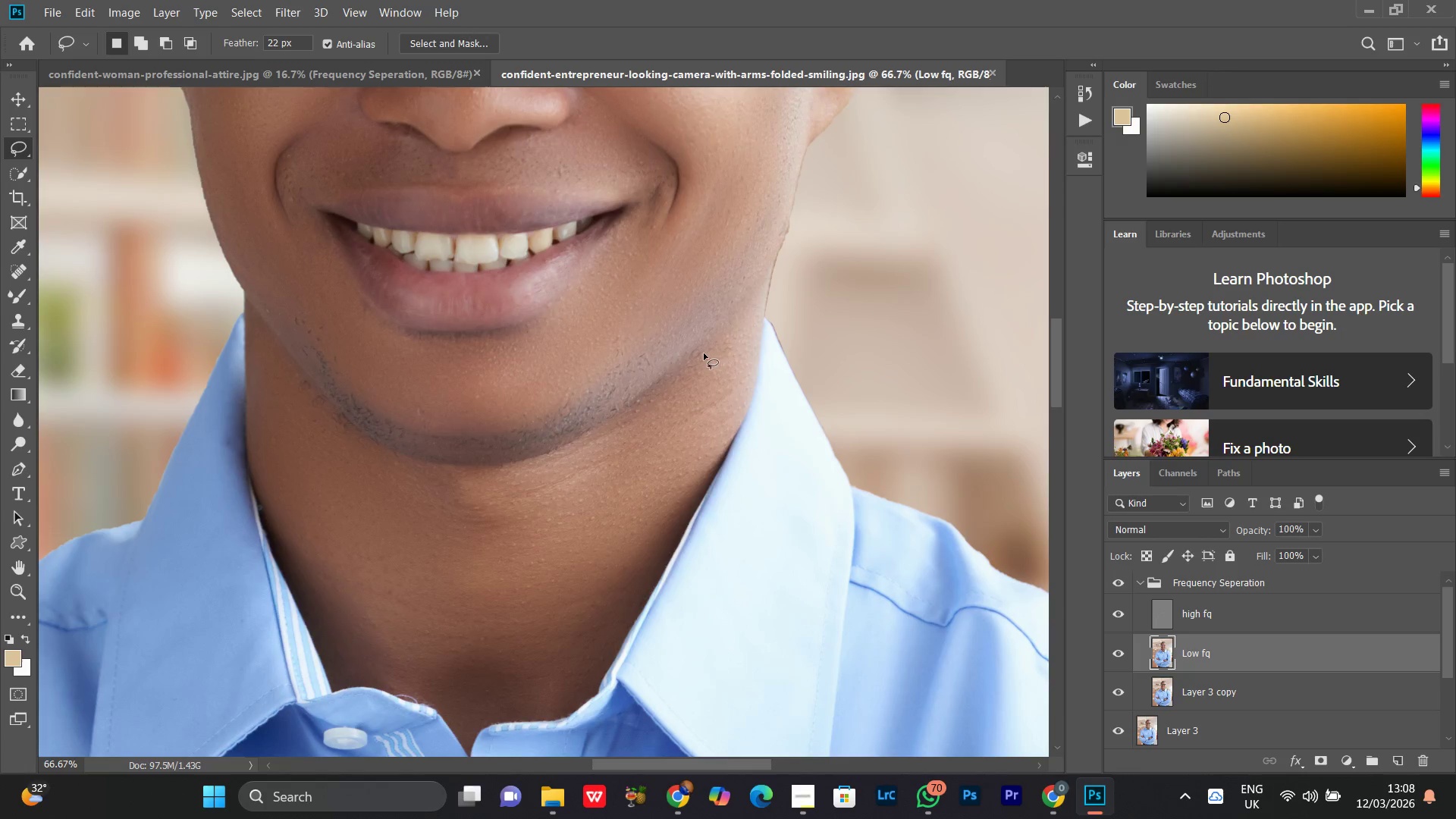 
left_click_drag(start_coordinate=[708, 576], to_coordinate=[613, 306])
 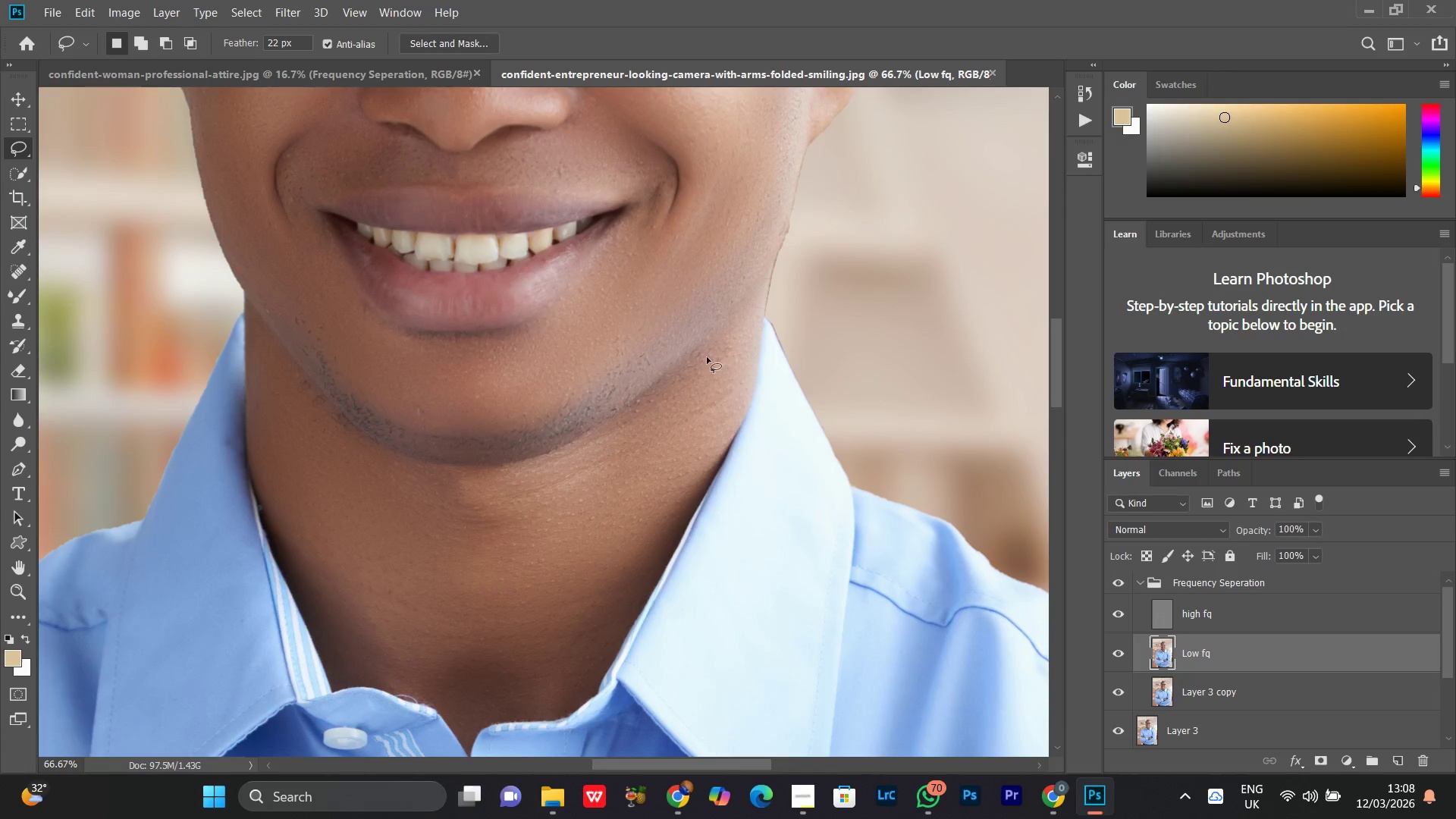 
left_click_drag(start_coordinate=[705, 353], to_coordinate=[737, 382])
 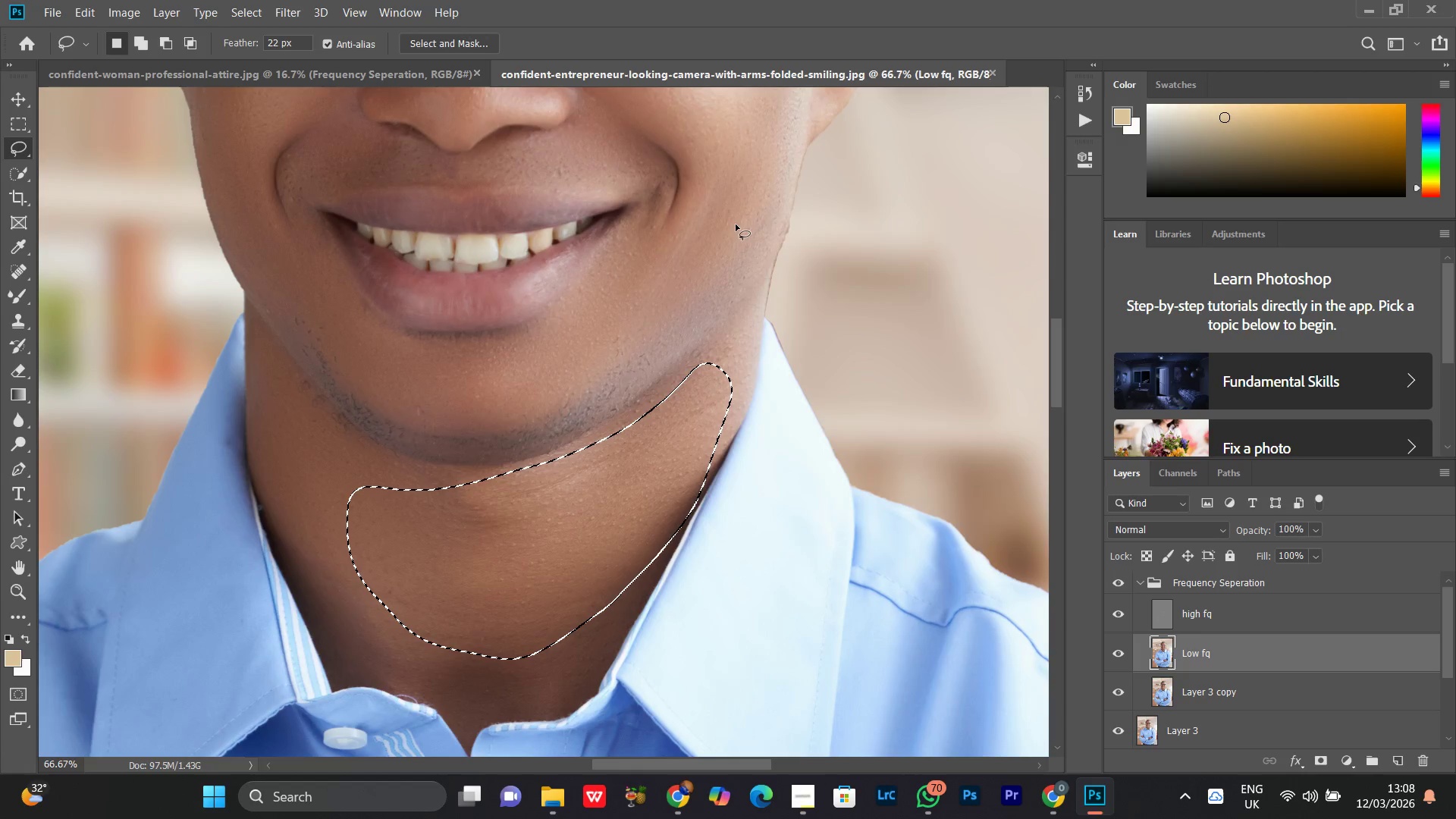 
right_click([736, 221])
 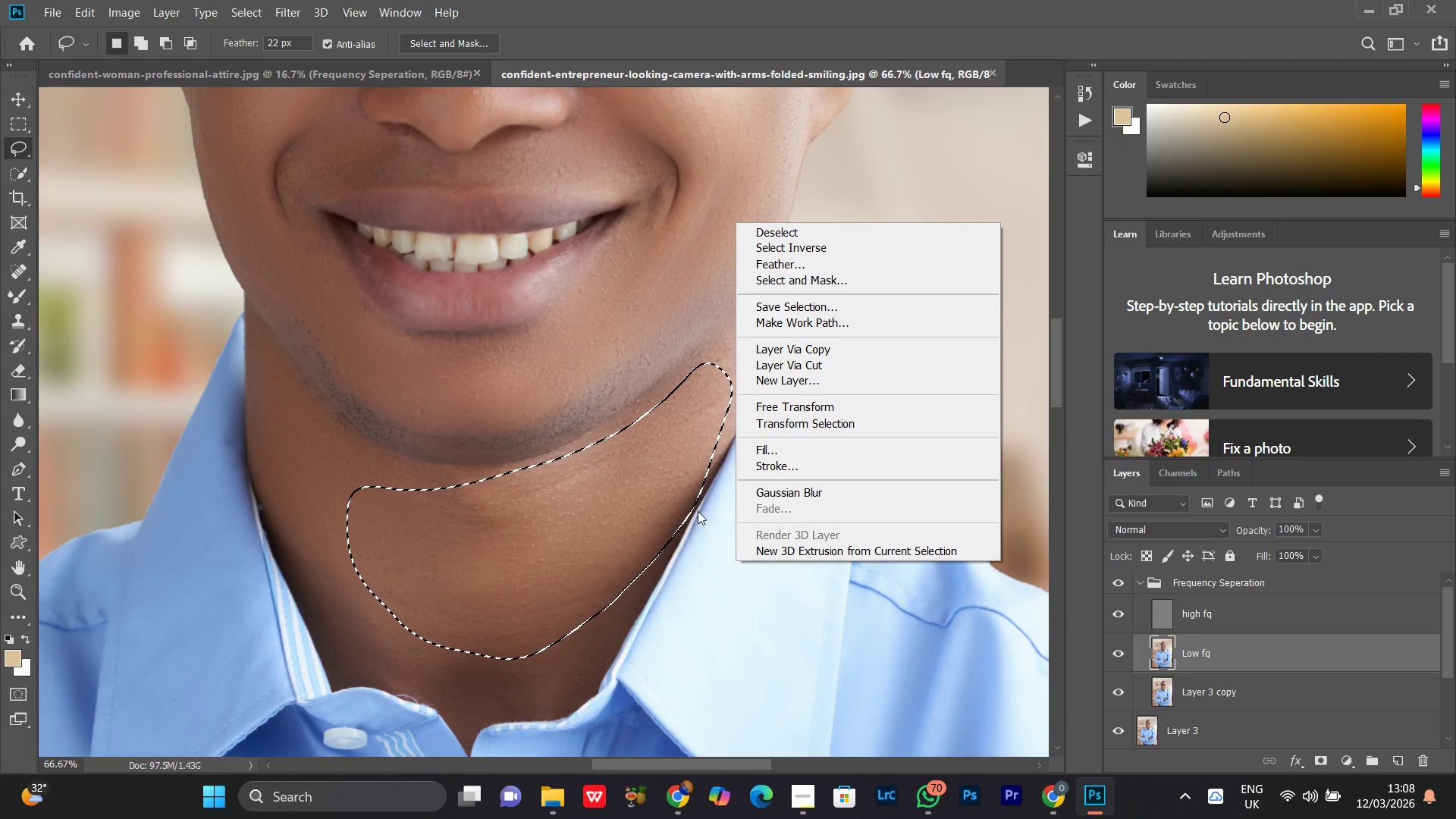 
left_click([688, 502])
 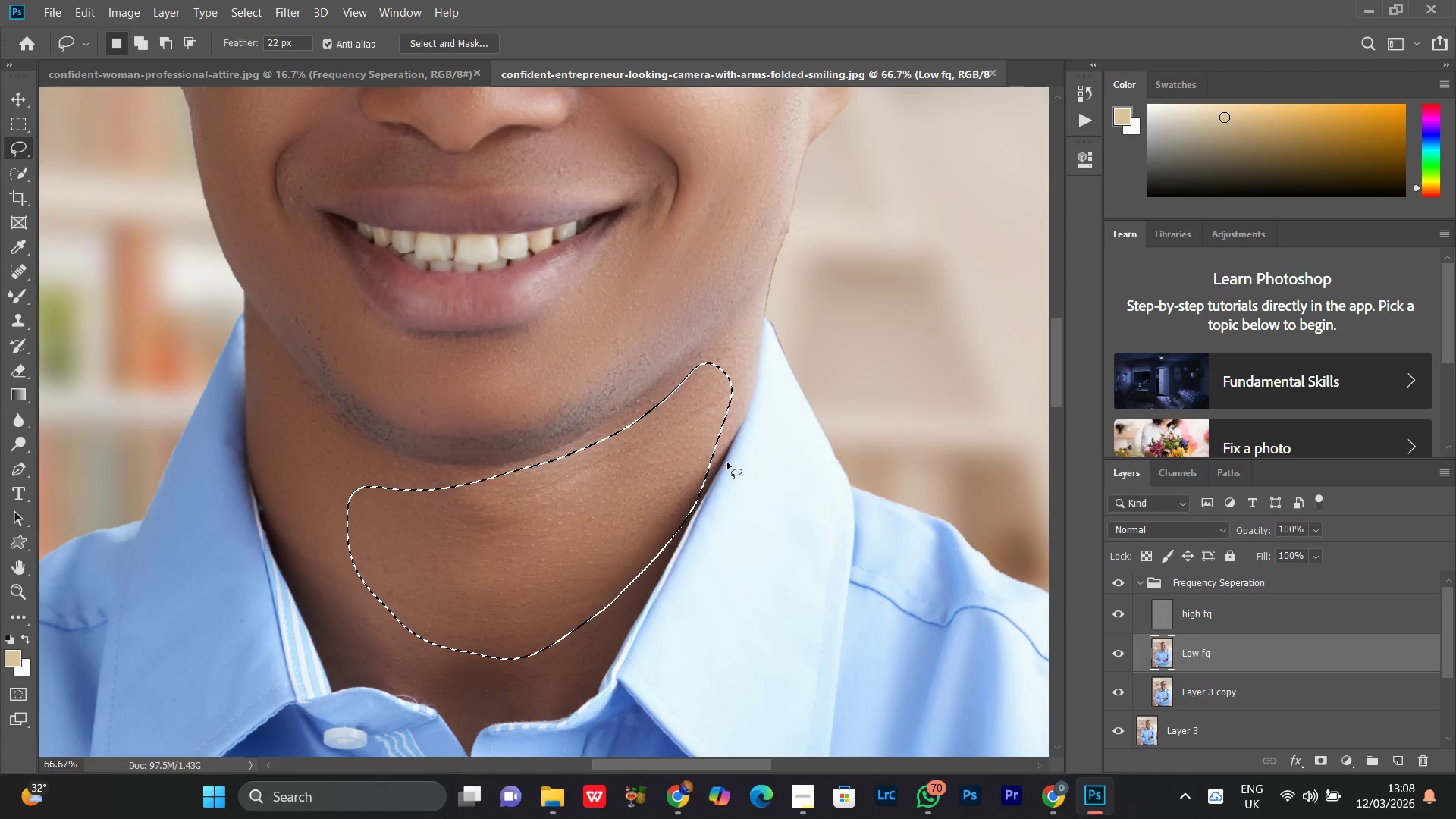 
hold_key(key=AltLeft, duration=0.7)
left_click_drag(start_coordinate=[720, 433], to_coordinate=[686, 652])
 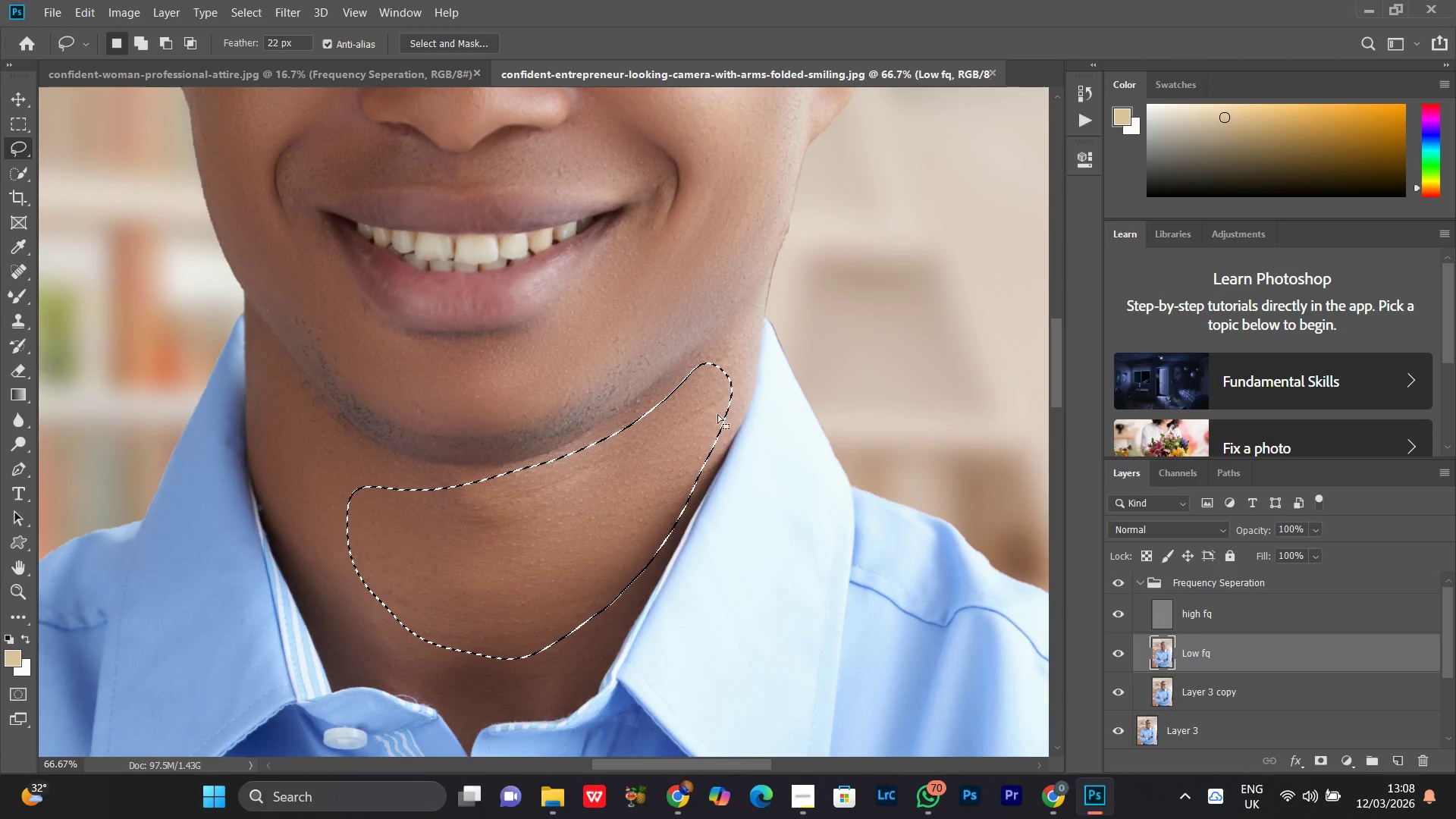 
right_click([706, 312])
 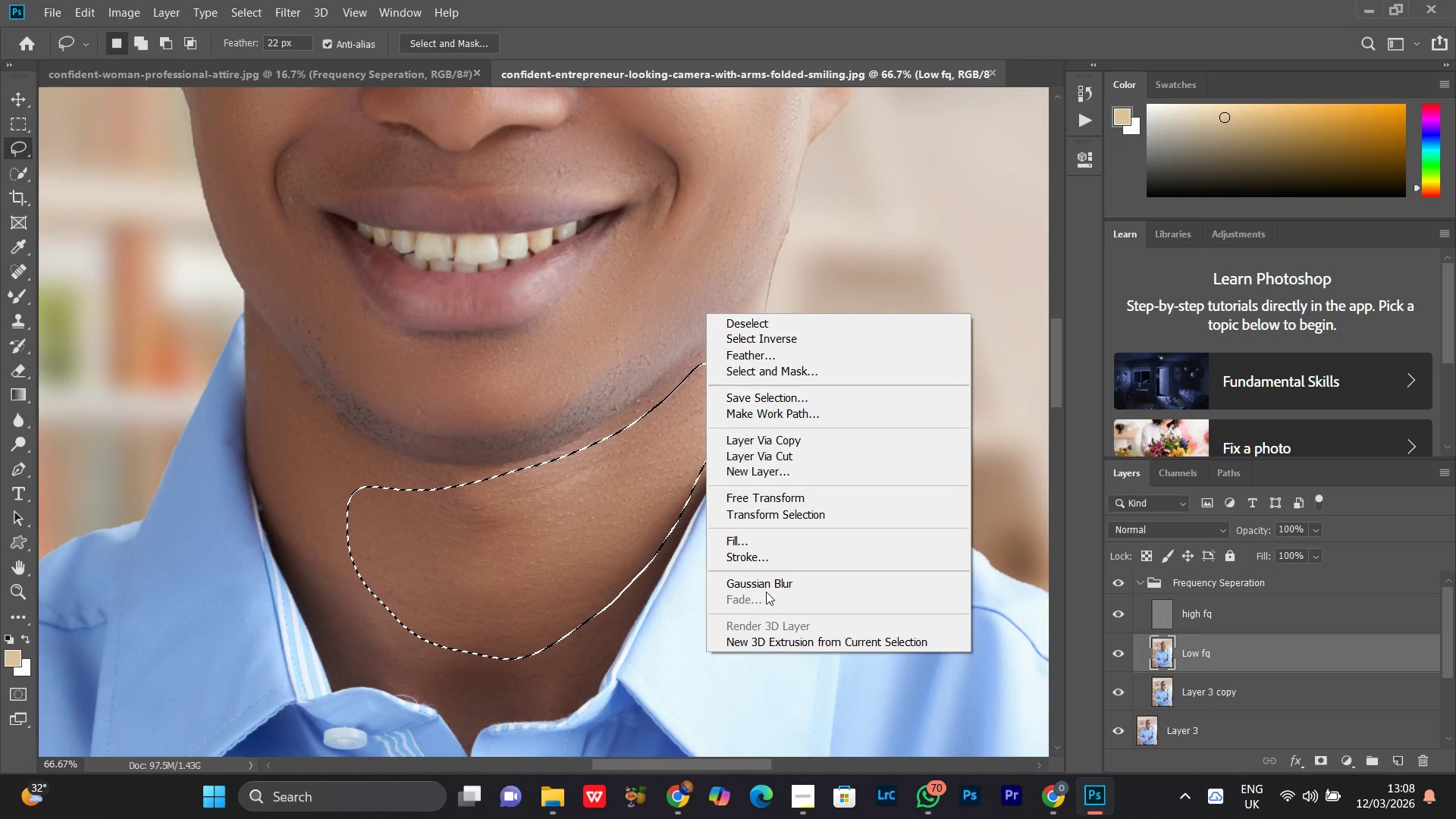 
left_click([760, 581])
 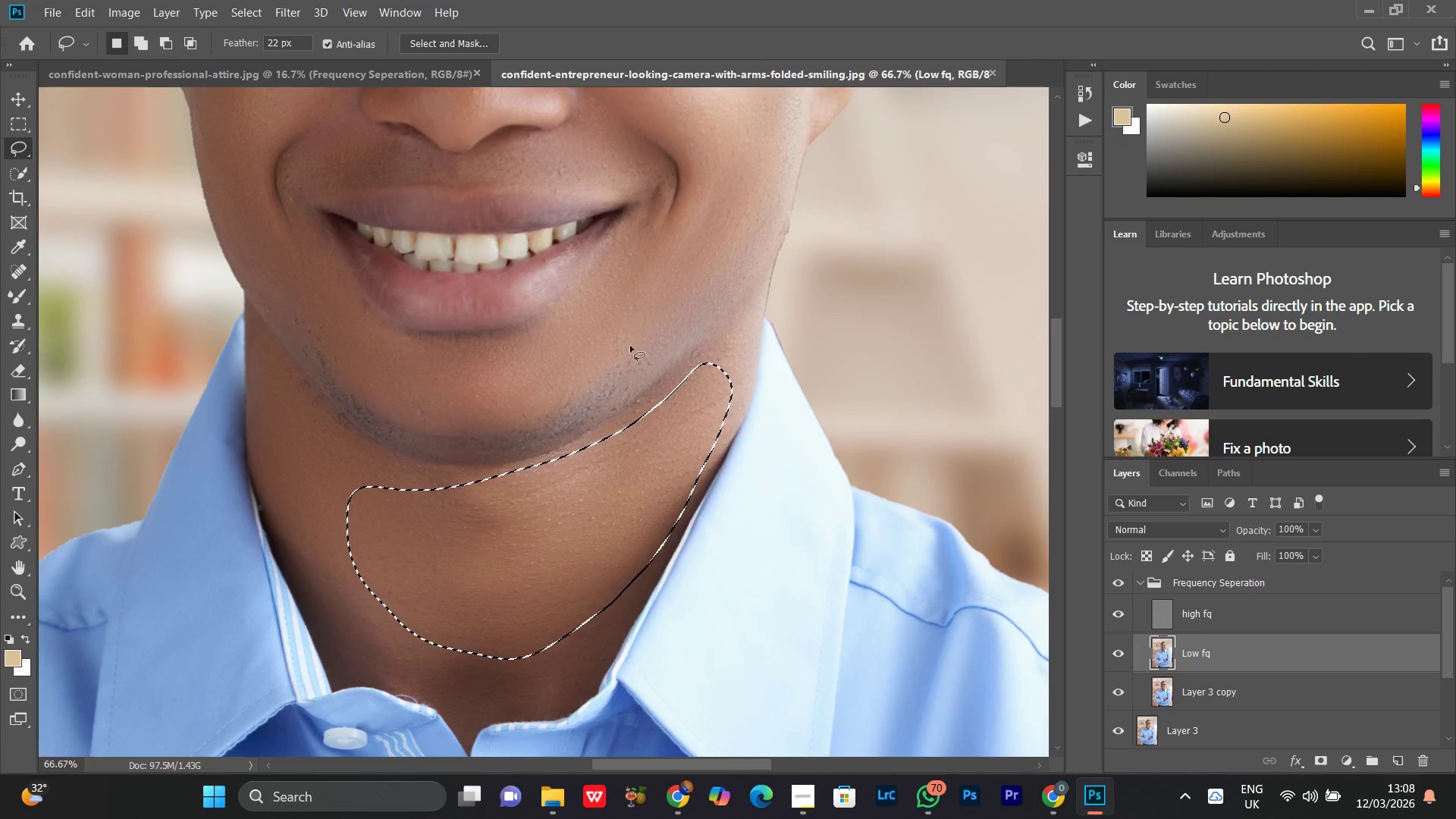 
right_click([624, 308])
 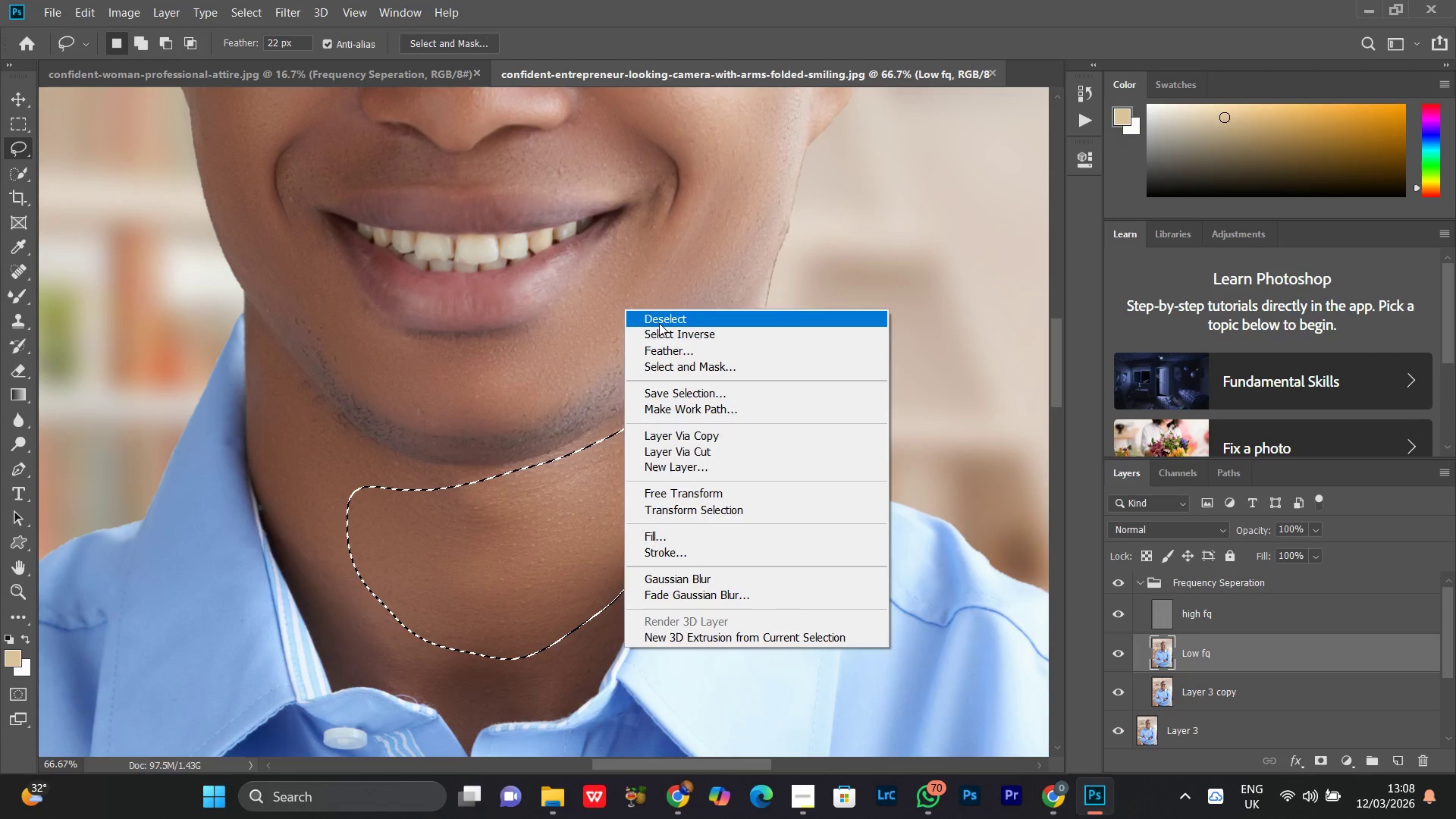 
left_click([659, 323])
 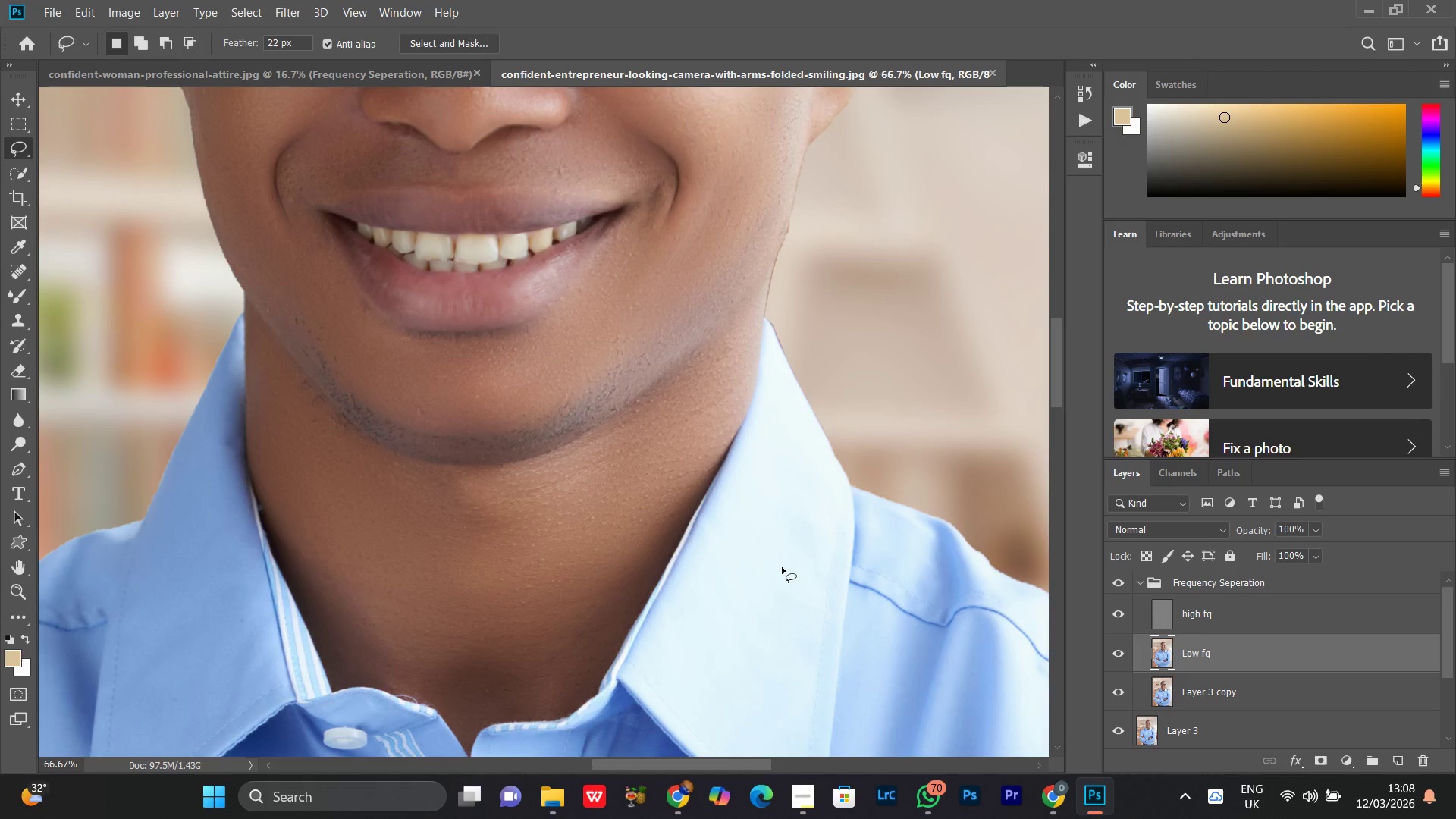 
key(Control+Minus)
 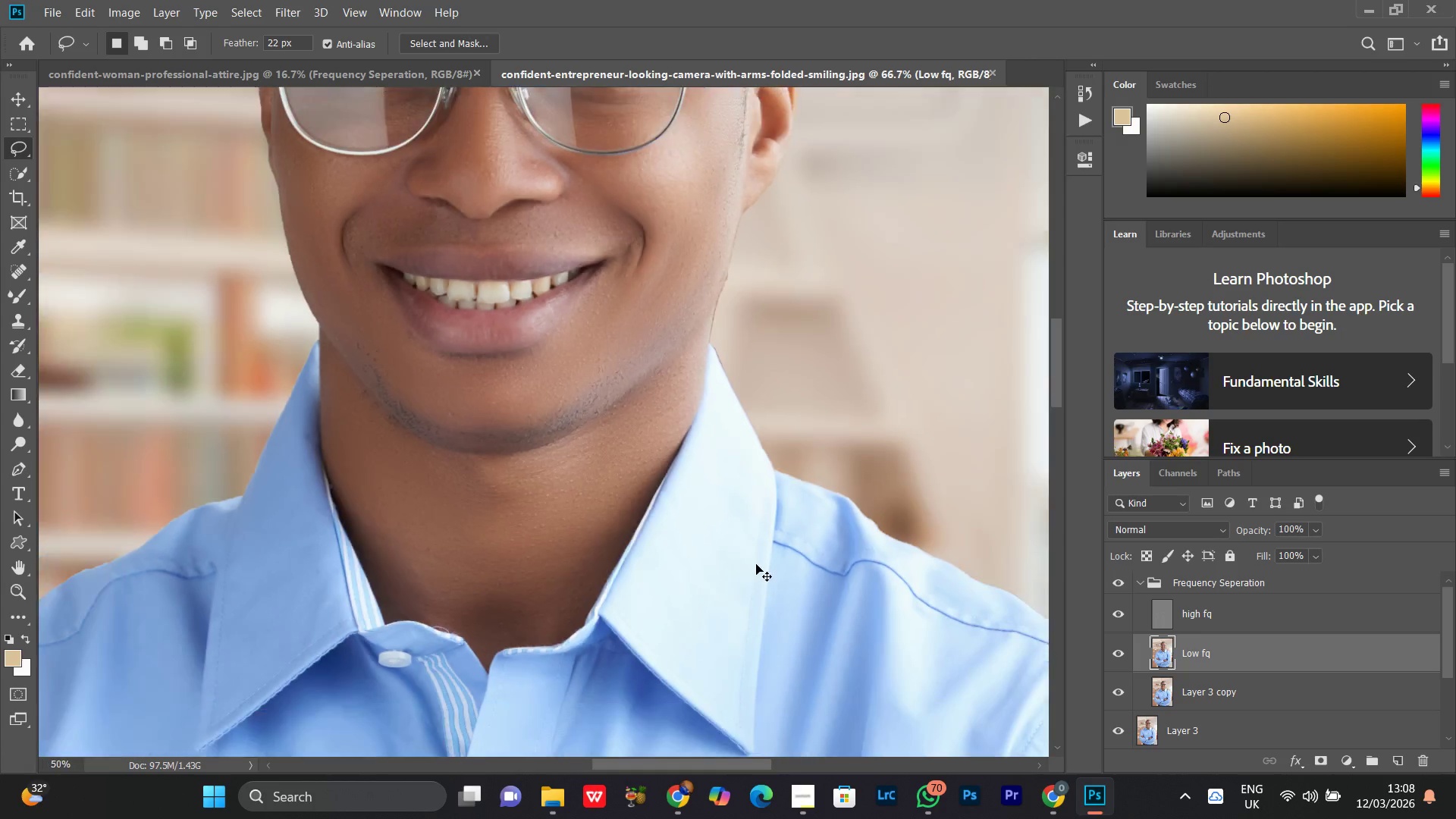 
key(Control+Minus)
 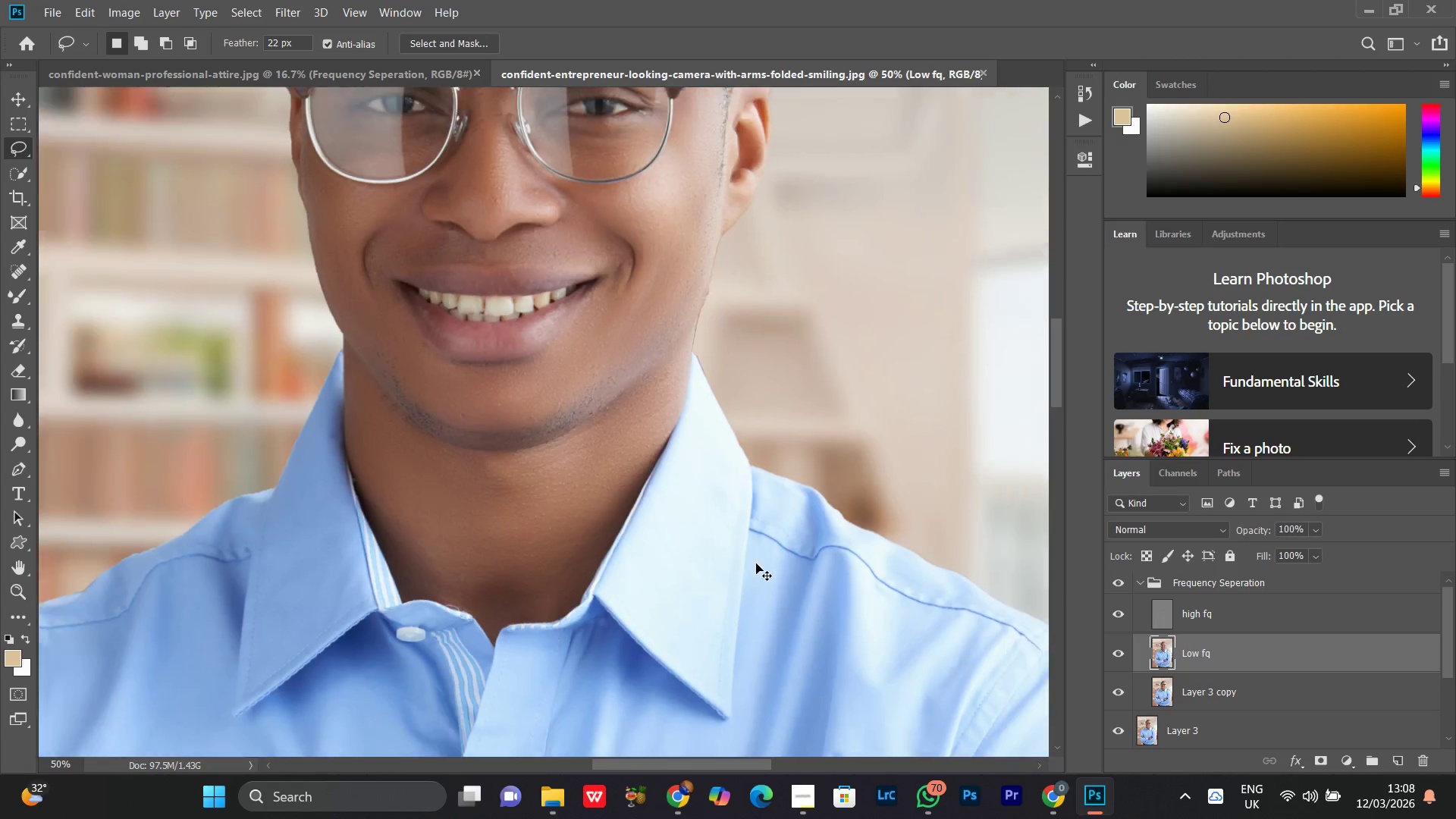 
key(Control+Minus)
 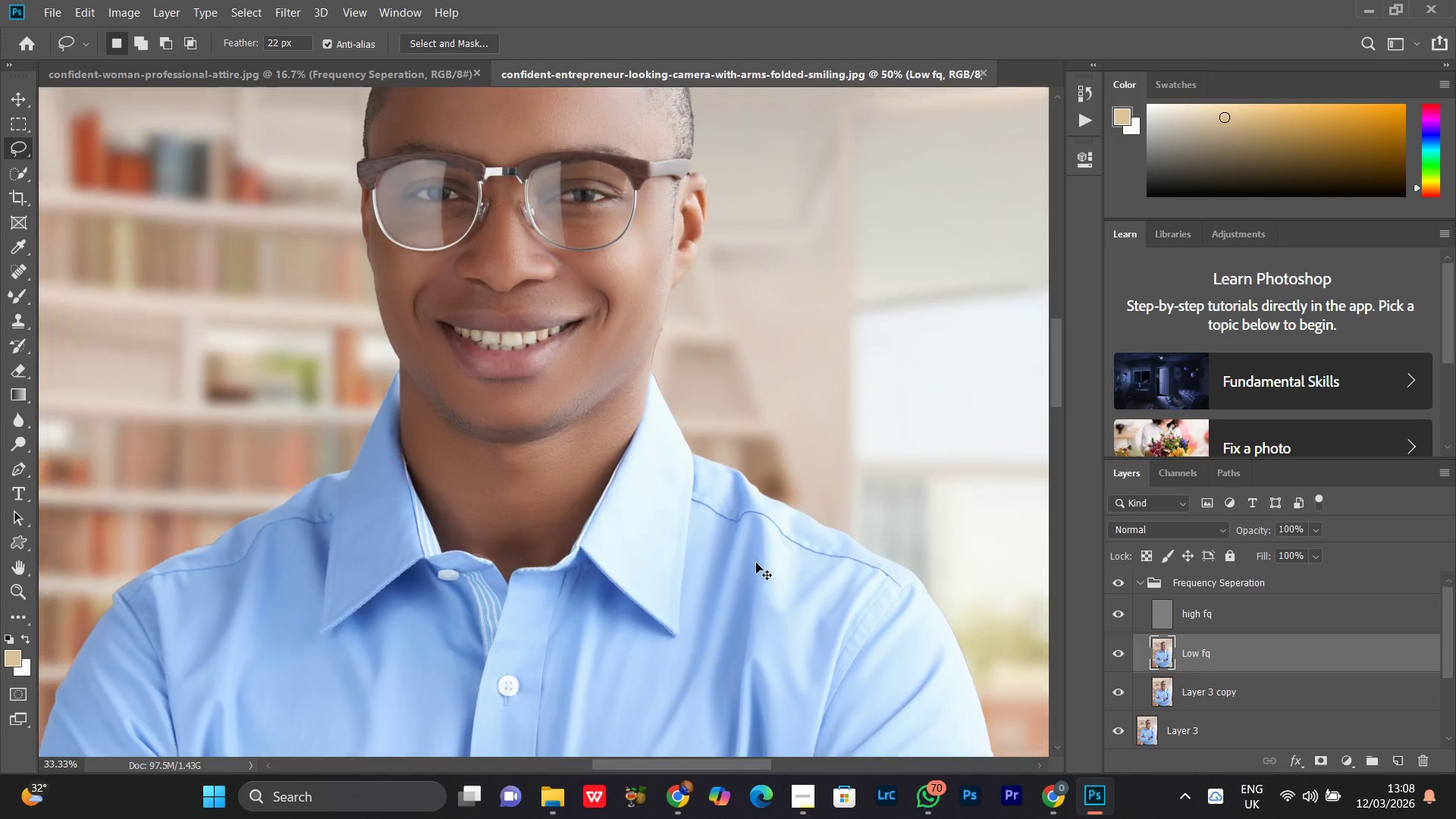 
key(Control+Minus)
 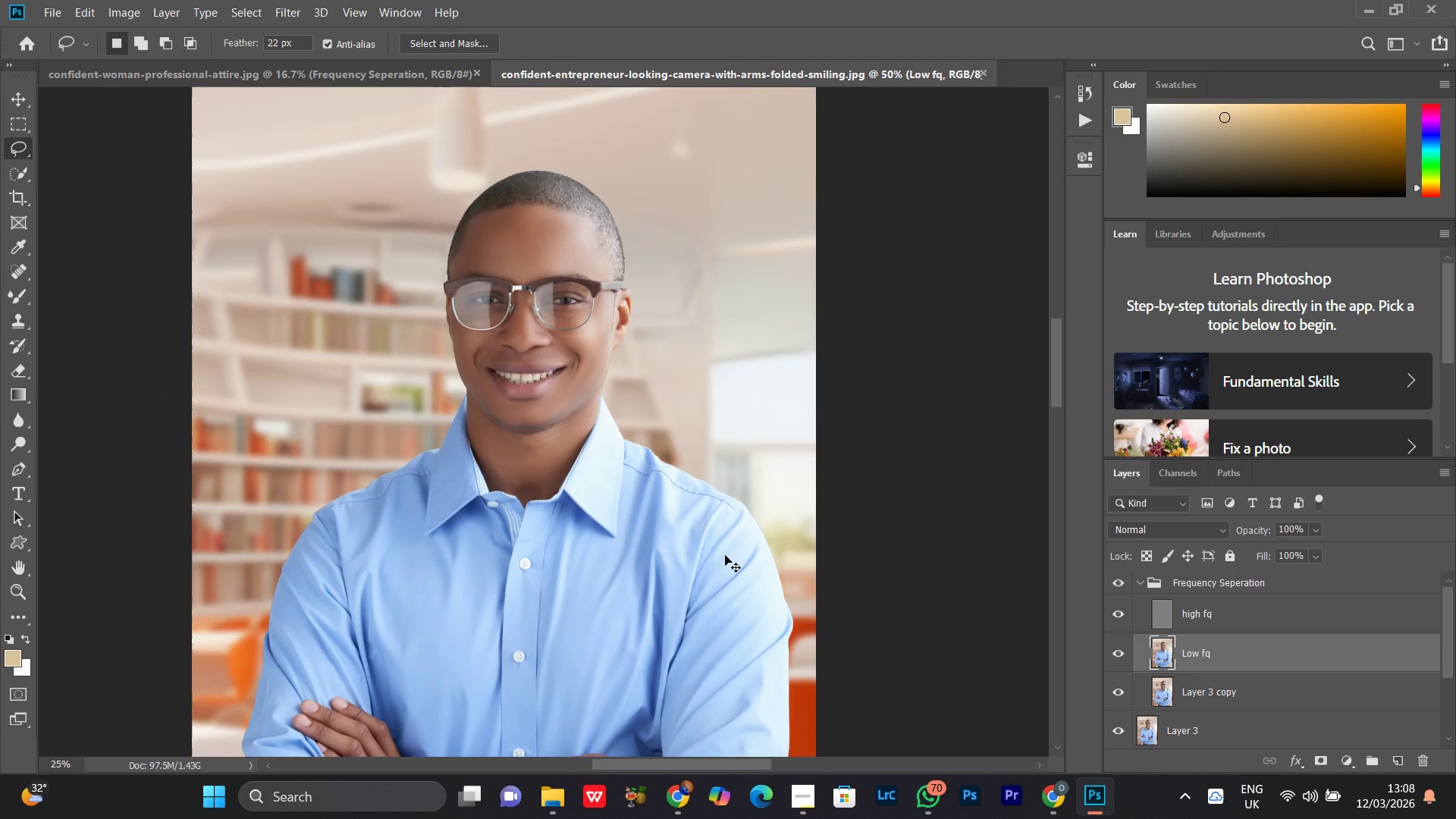 
key(Control+Minus)
 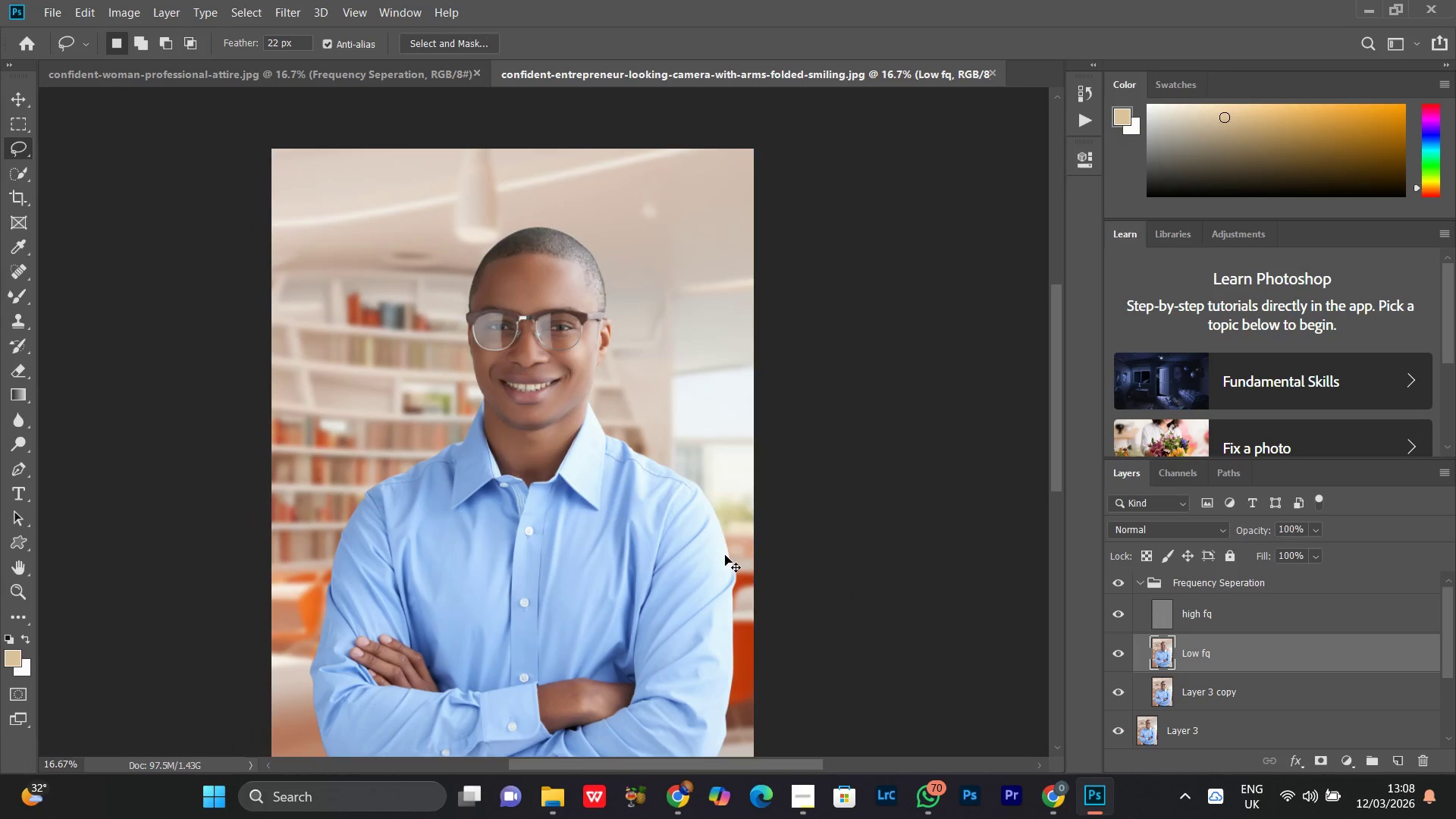 
key(Control+Equal)
 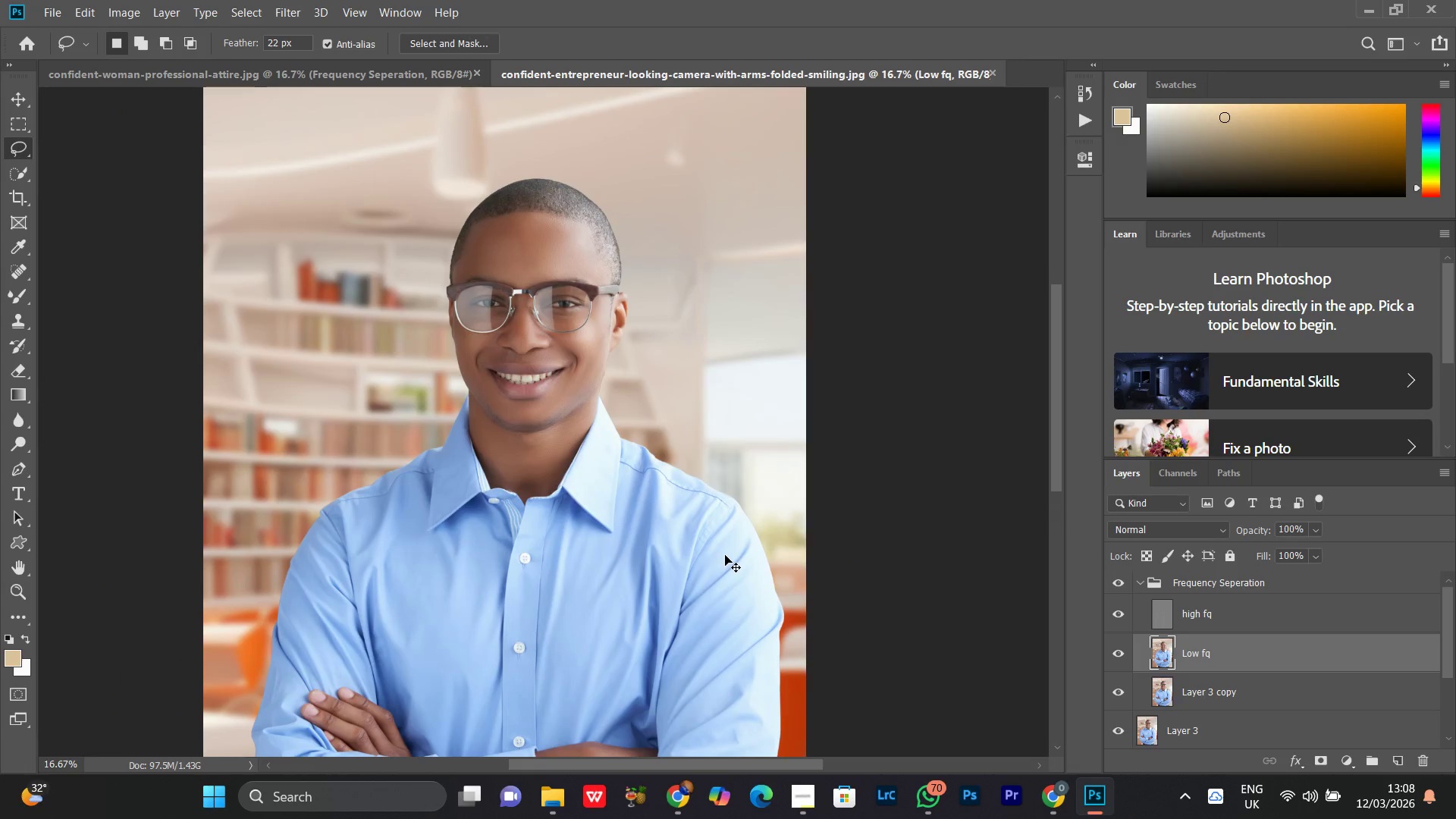 
key(Control+Equal)
 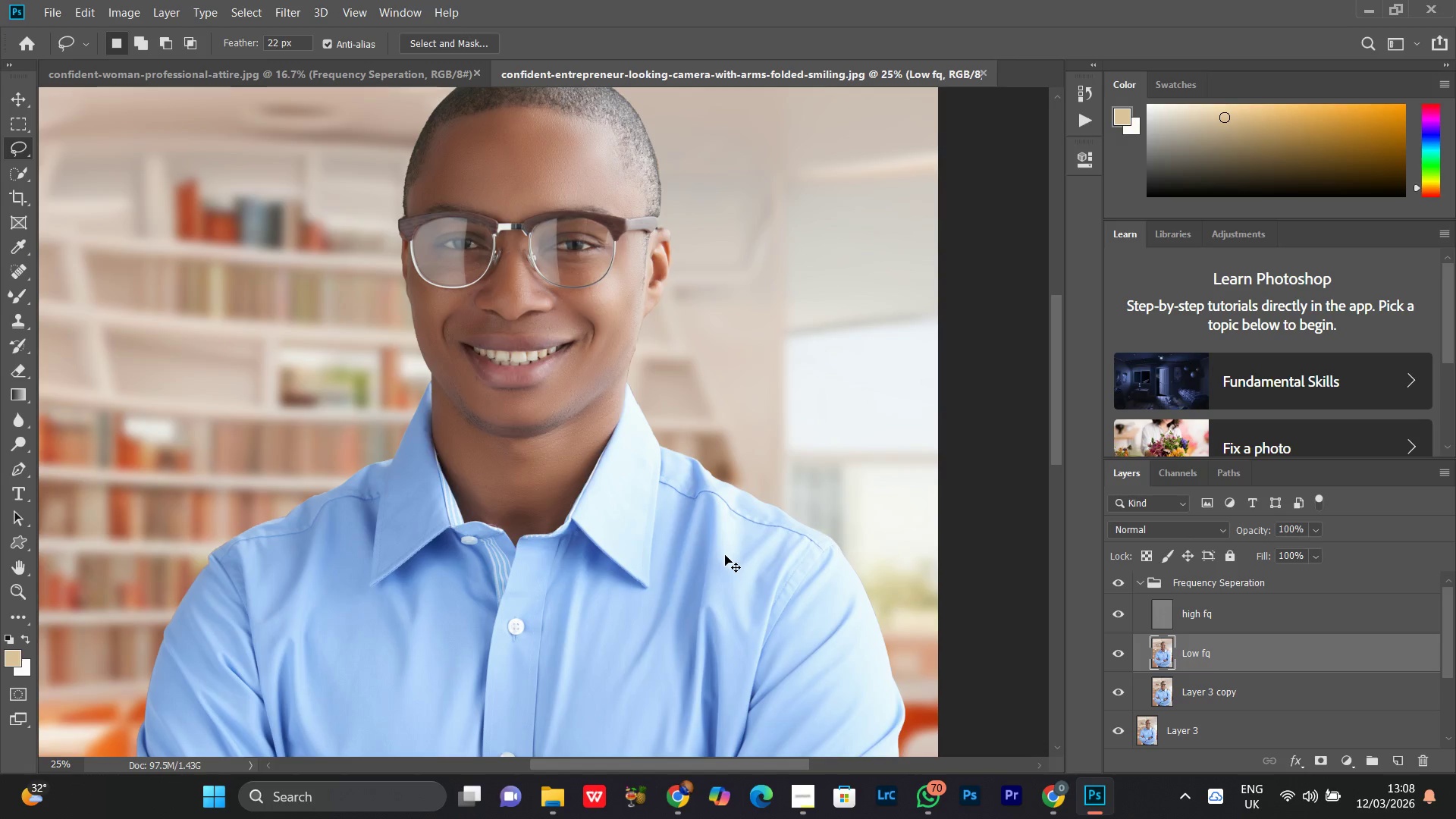 
key(Control+Minus)
 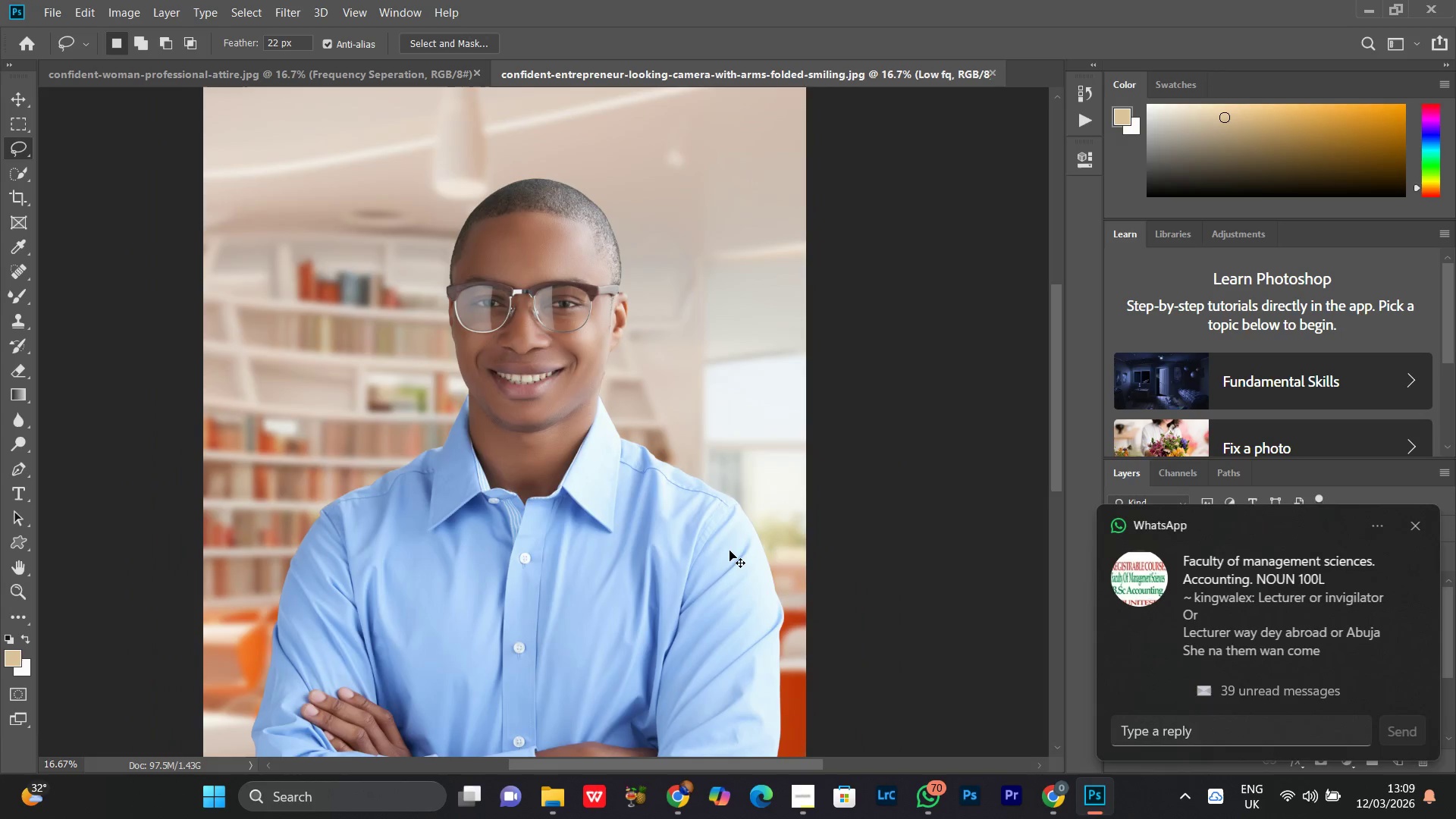 
key(Control+Minus)
 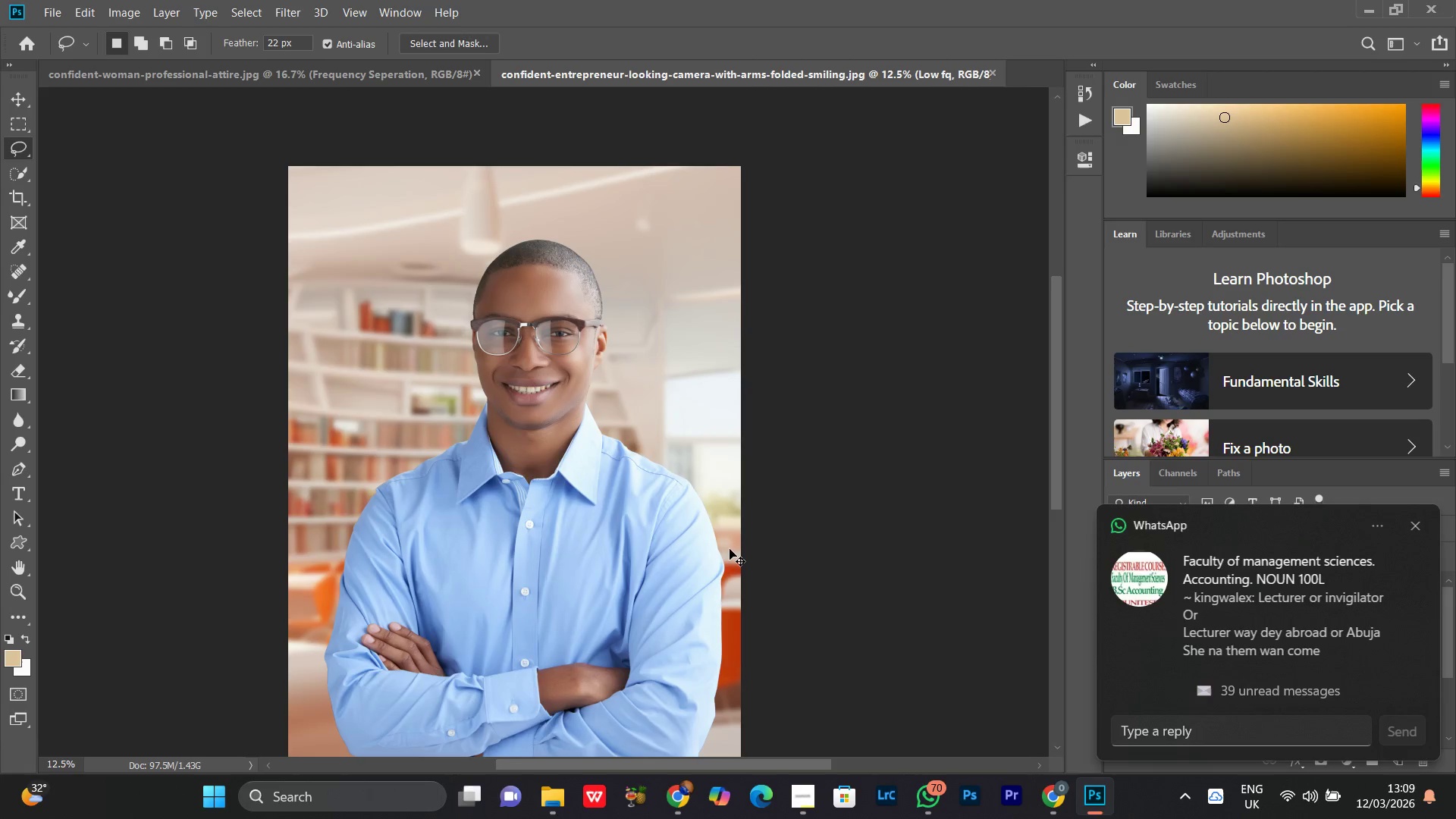 
key(Control+Equal)
 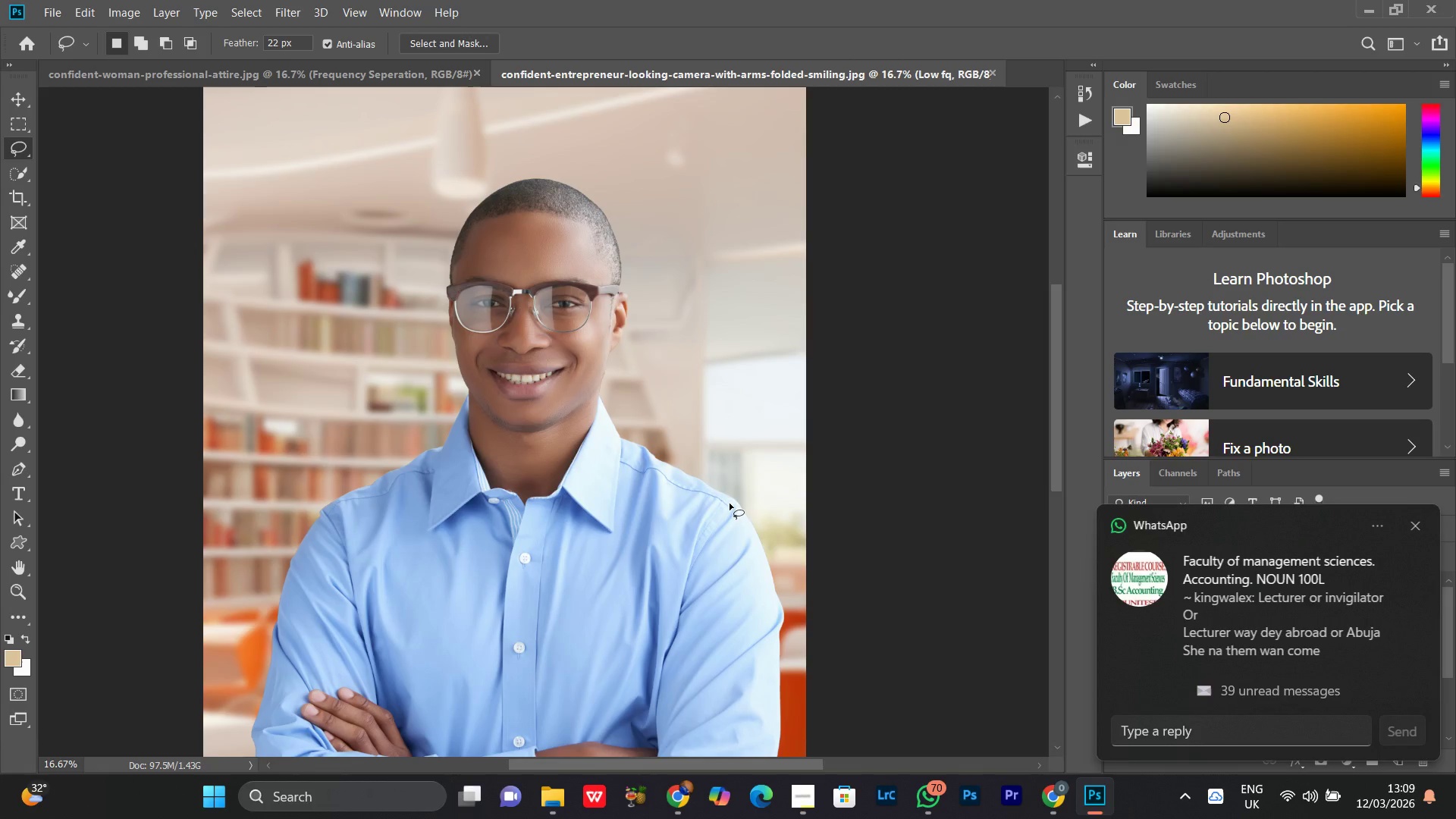 
wait(9.11)
 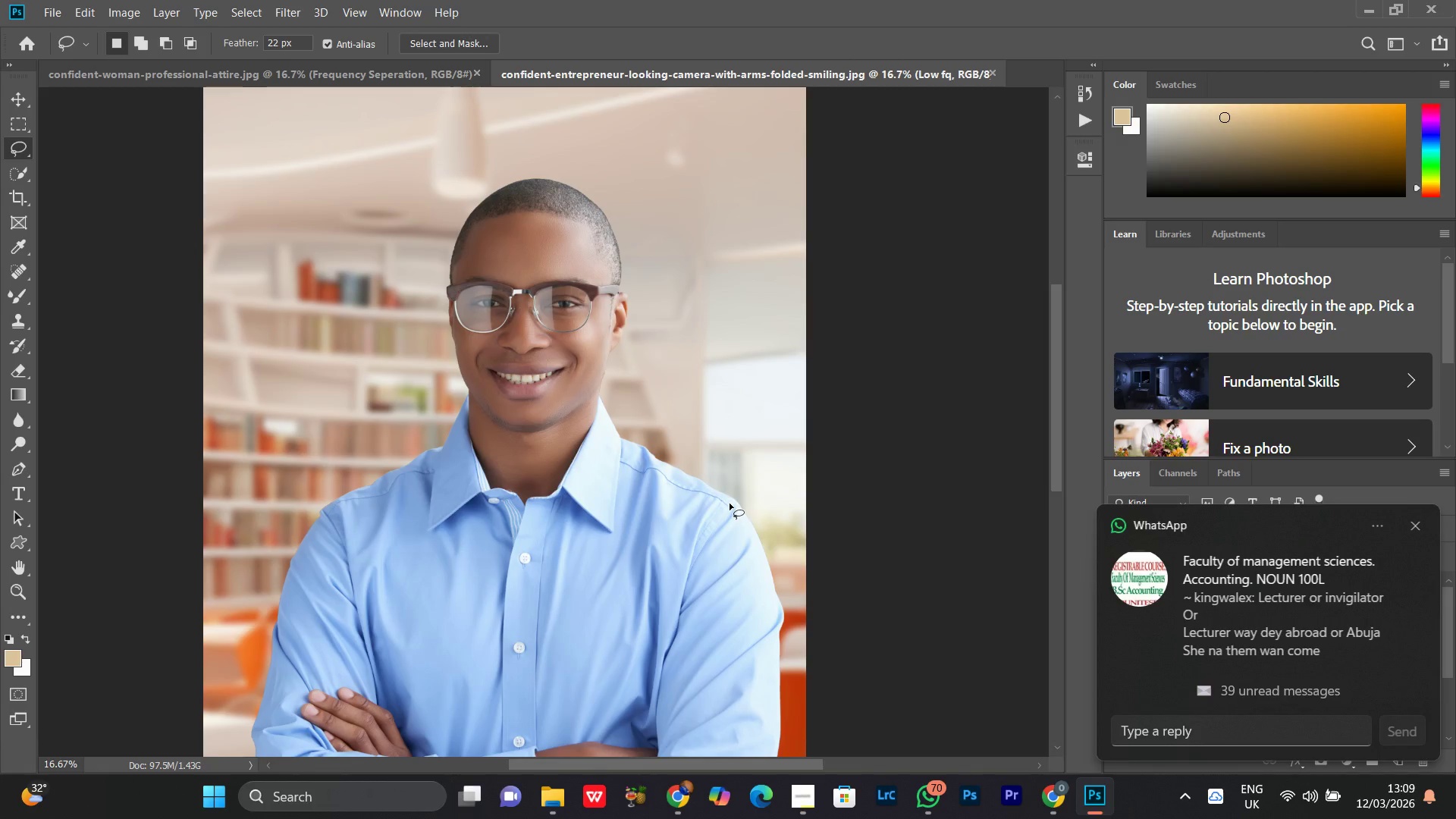 
key(Control+Equal)
 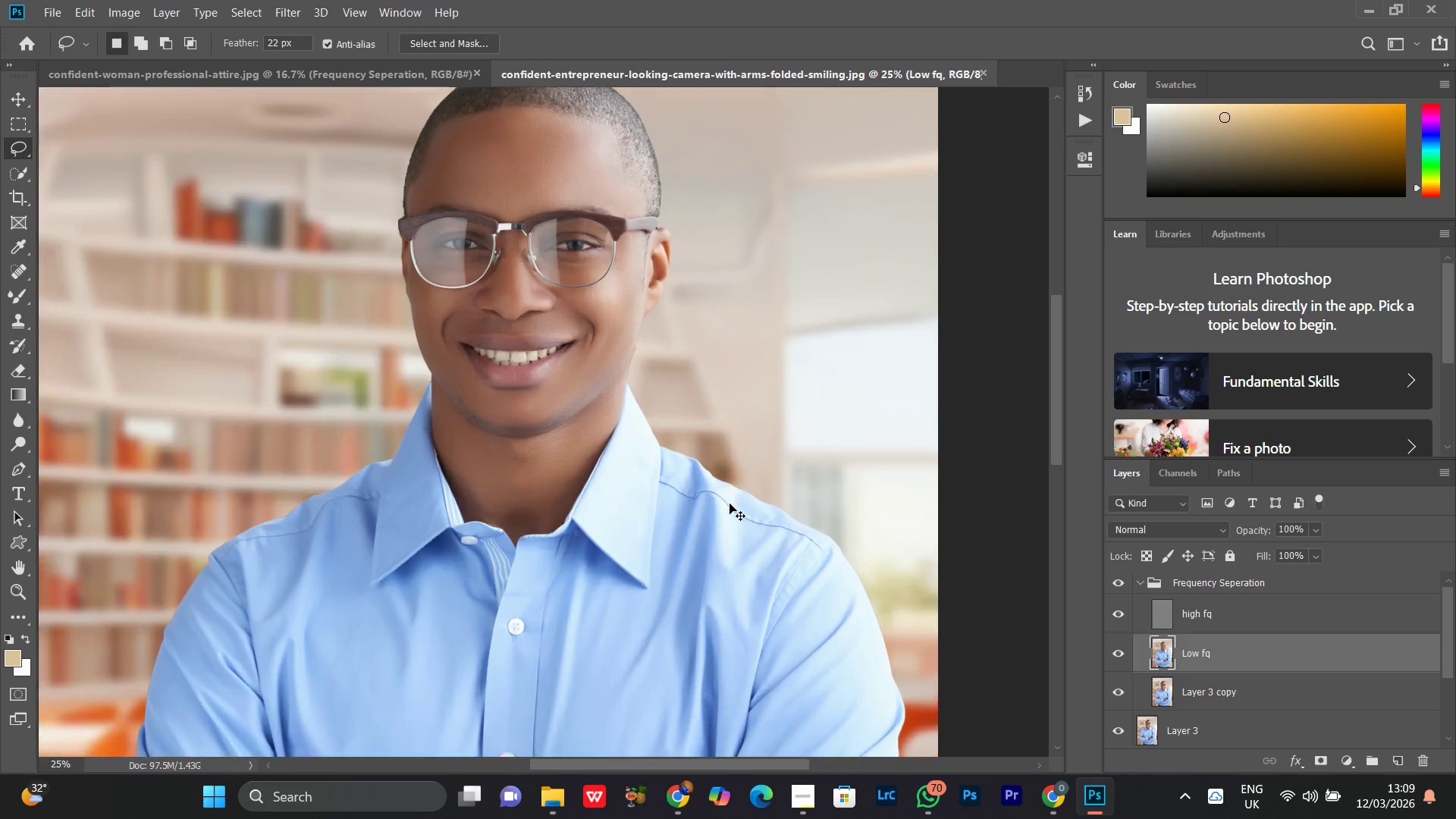 
key(Control+Equal)
 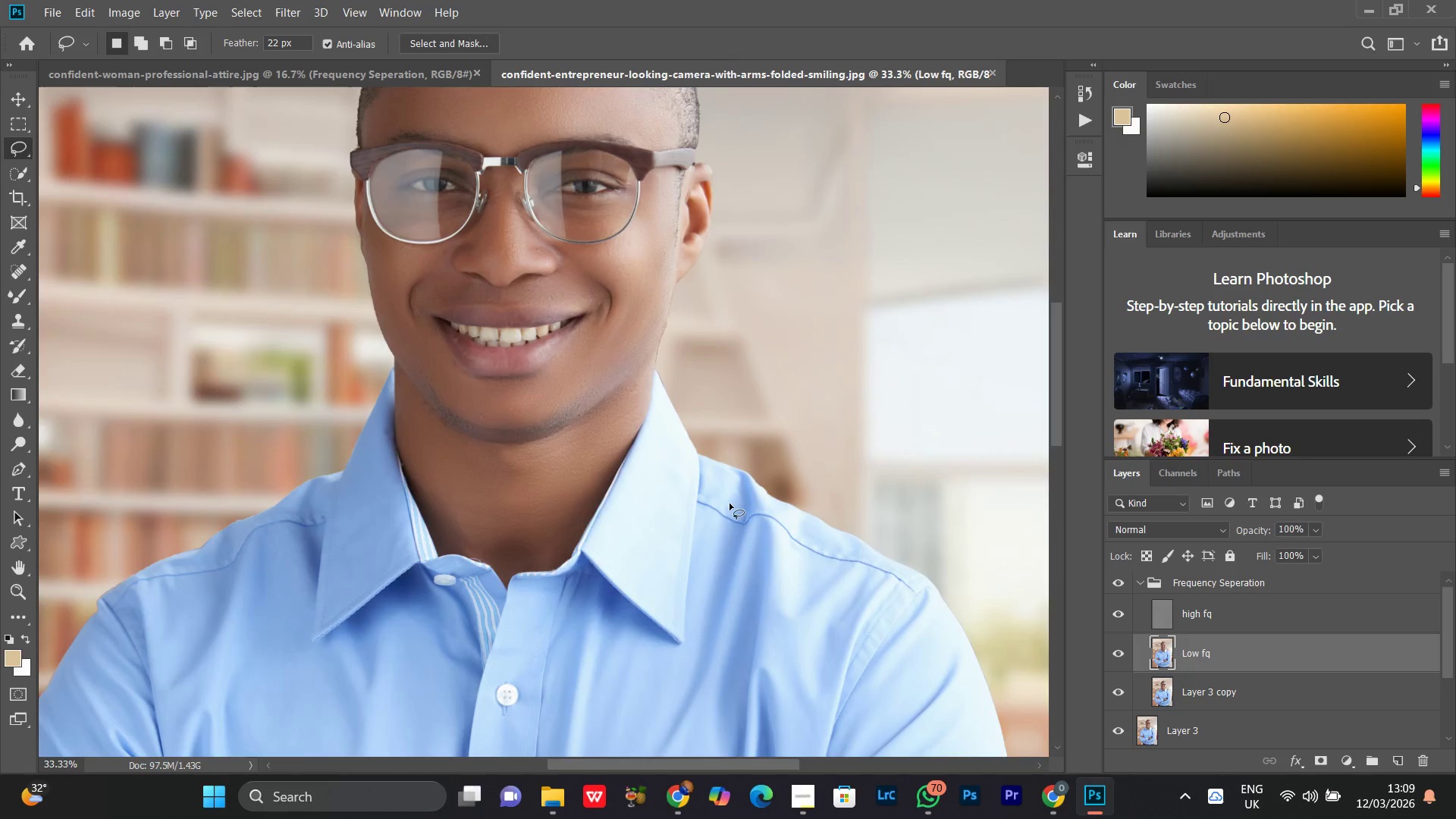 
hold_key(key=Space, duration=1.51)
 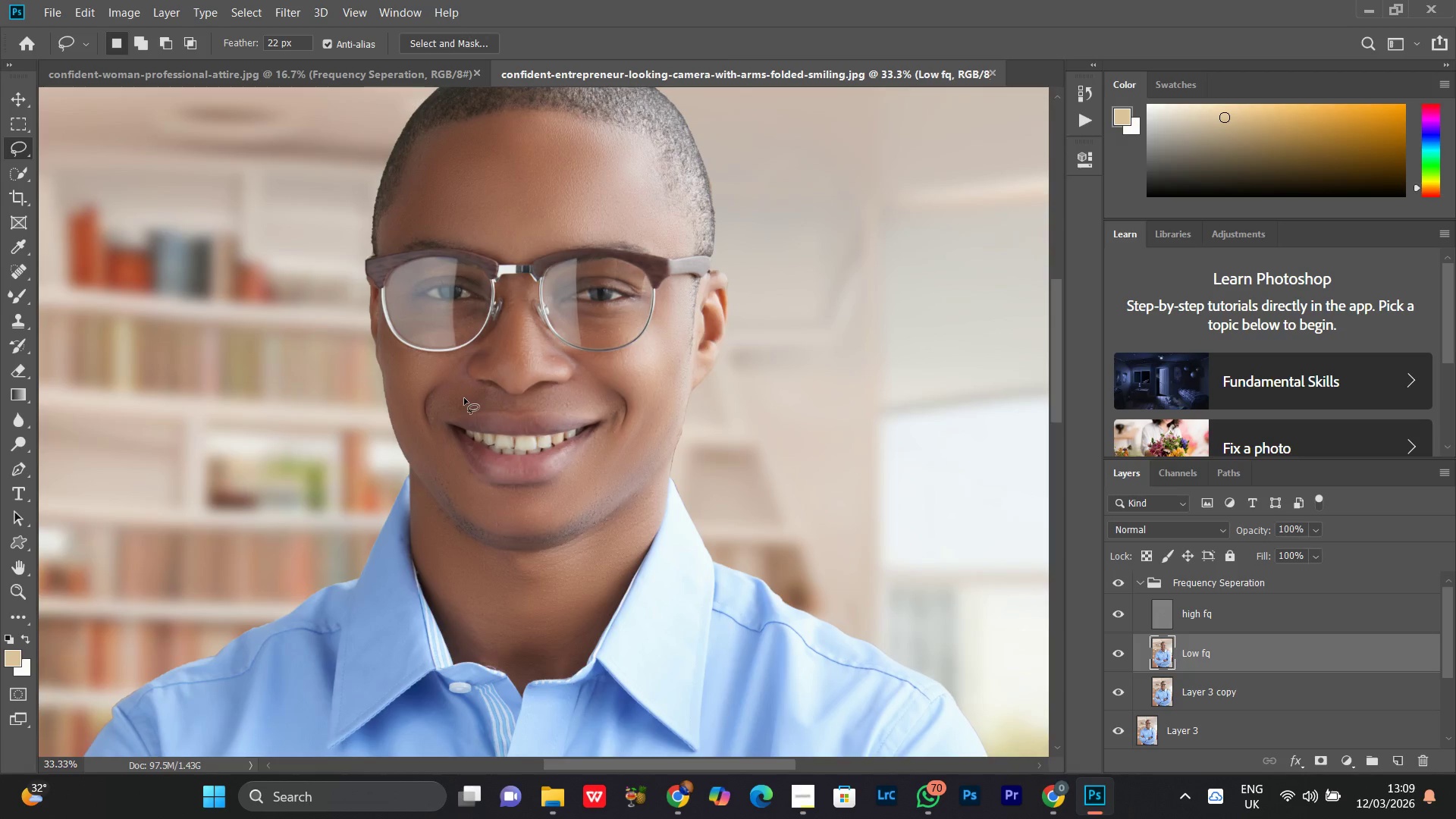 
left_click_drag(start_coordinate=[544, 202], to_coordinate=[560, 310])
 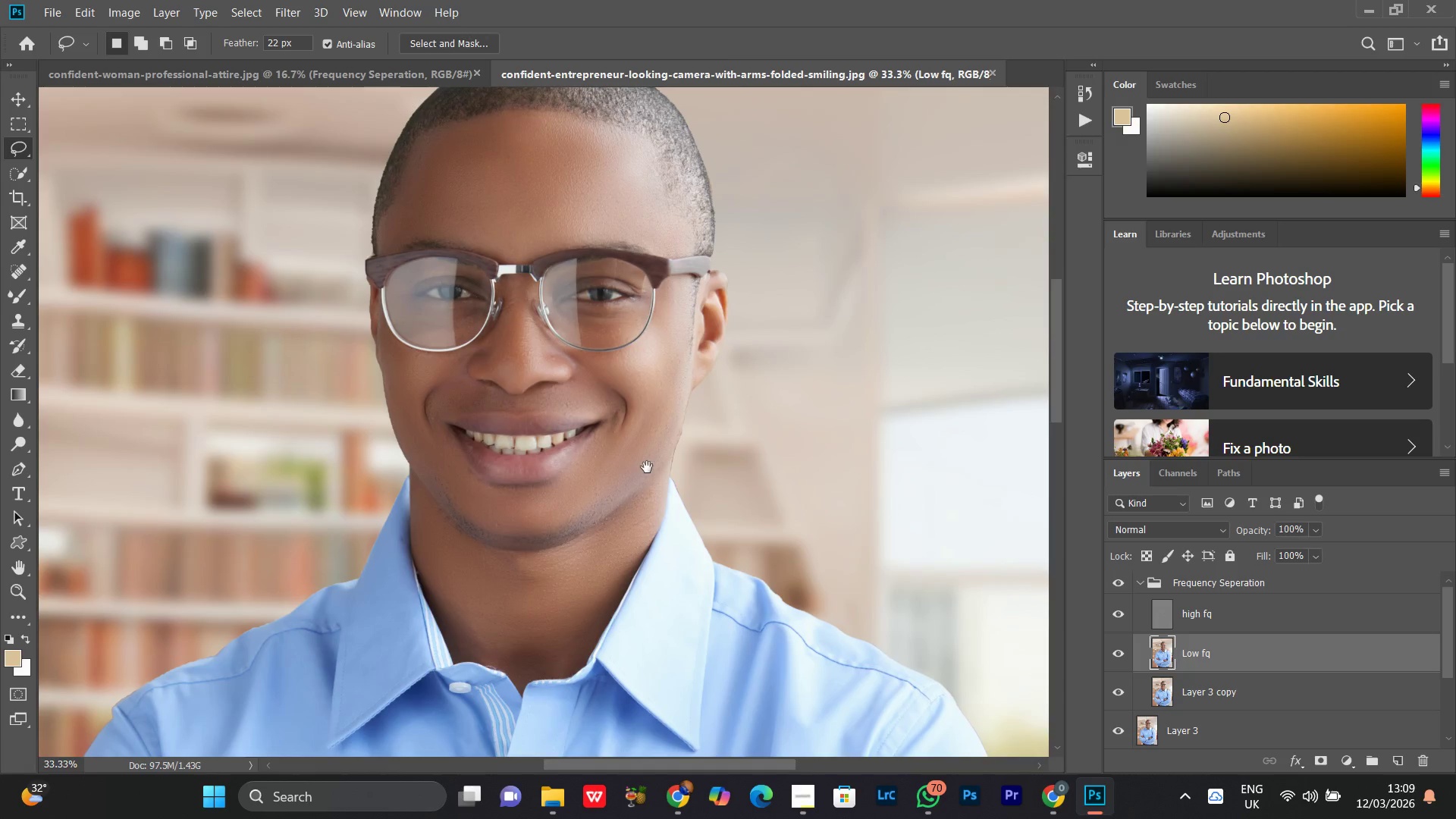 
key(Space)
 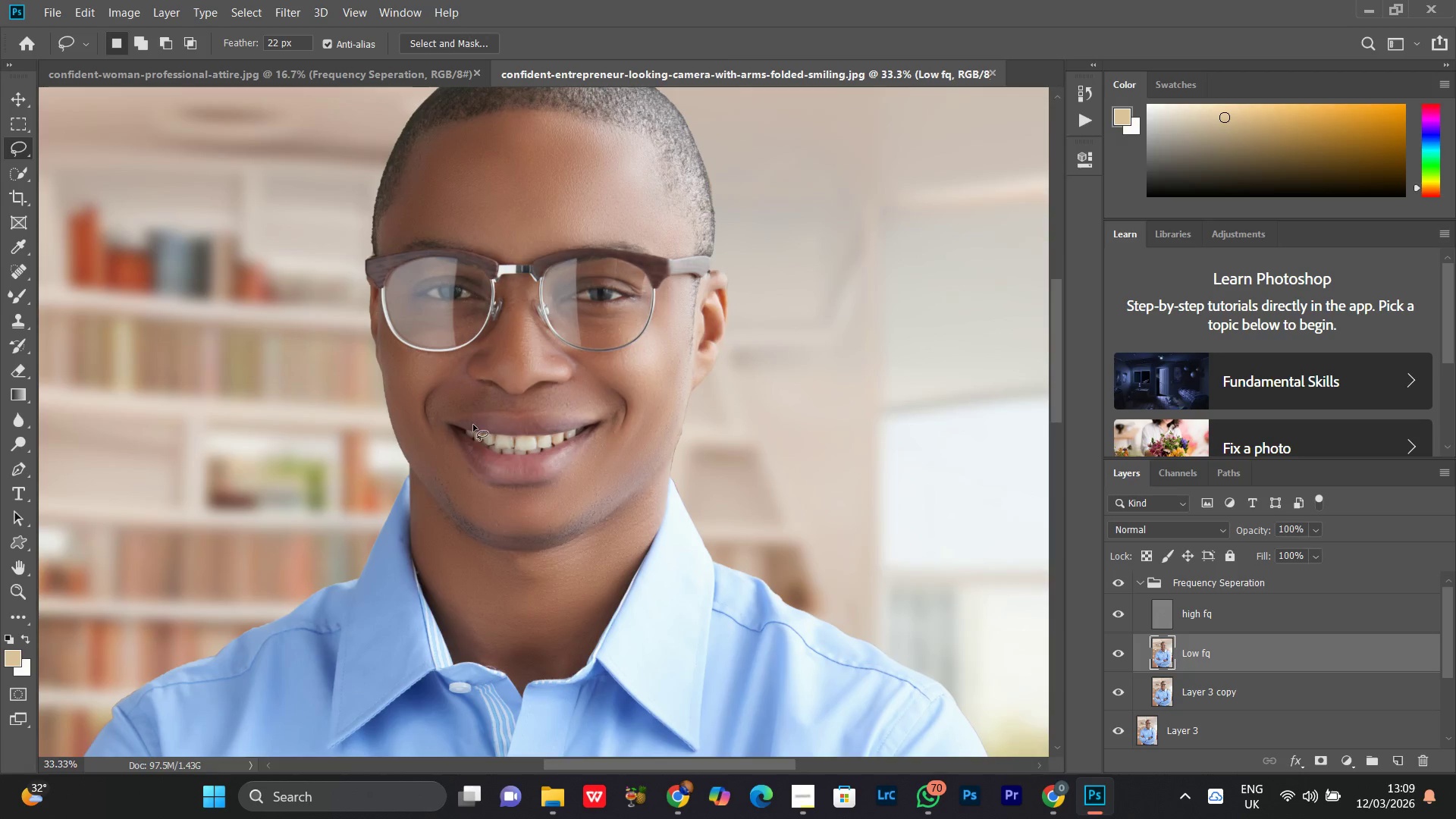 
key(Space)
 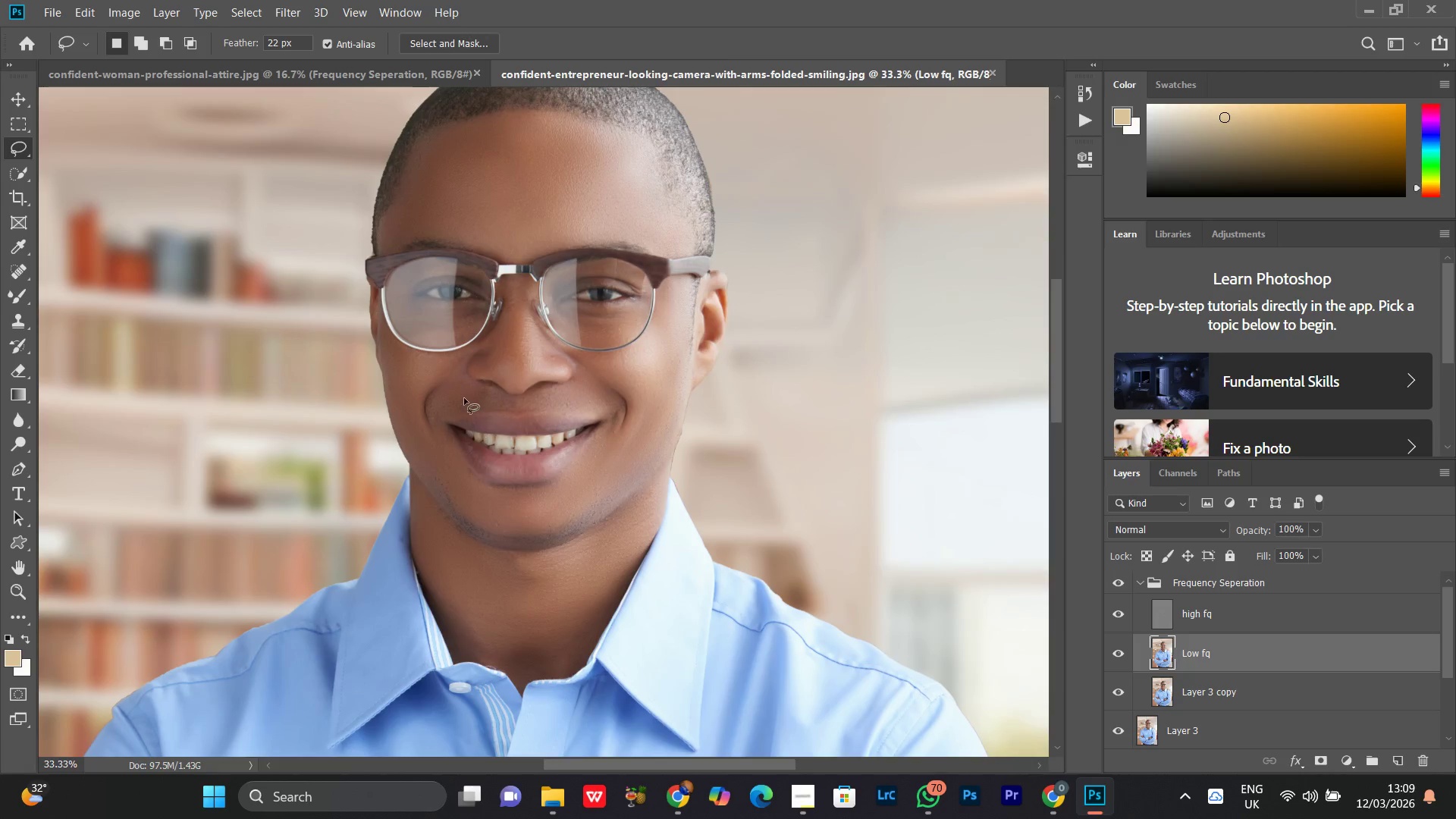 
hold_key(key=Space, duration=11.59)
 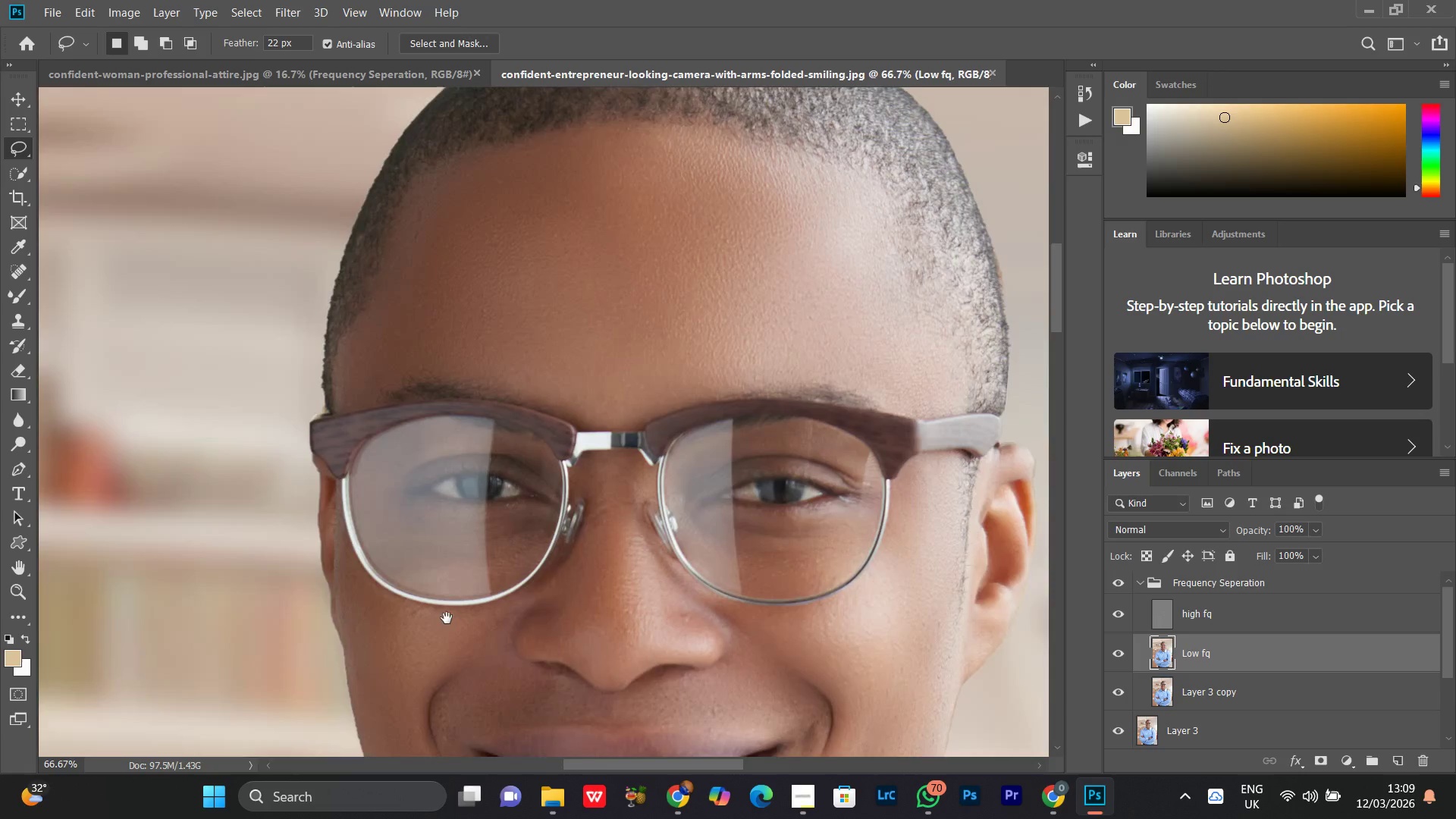 
key(Control+Equal)
 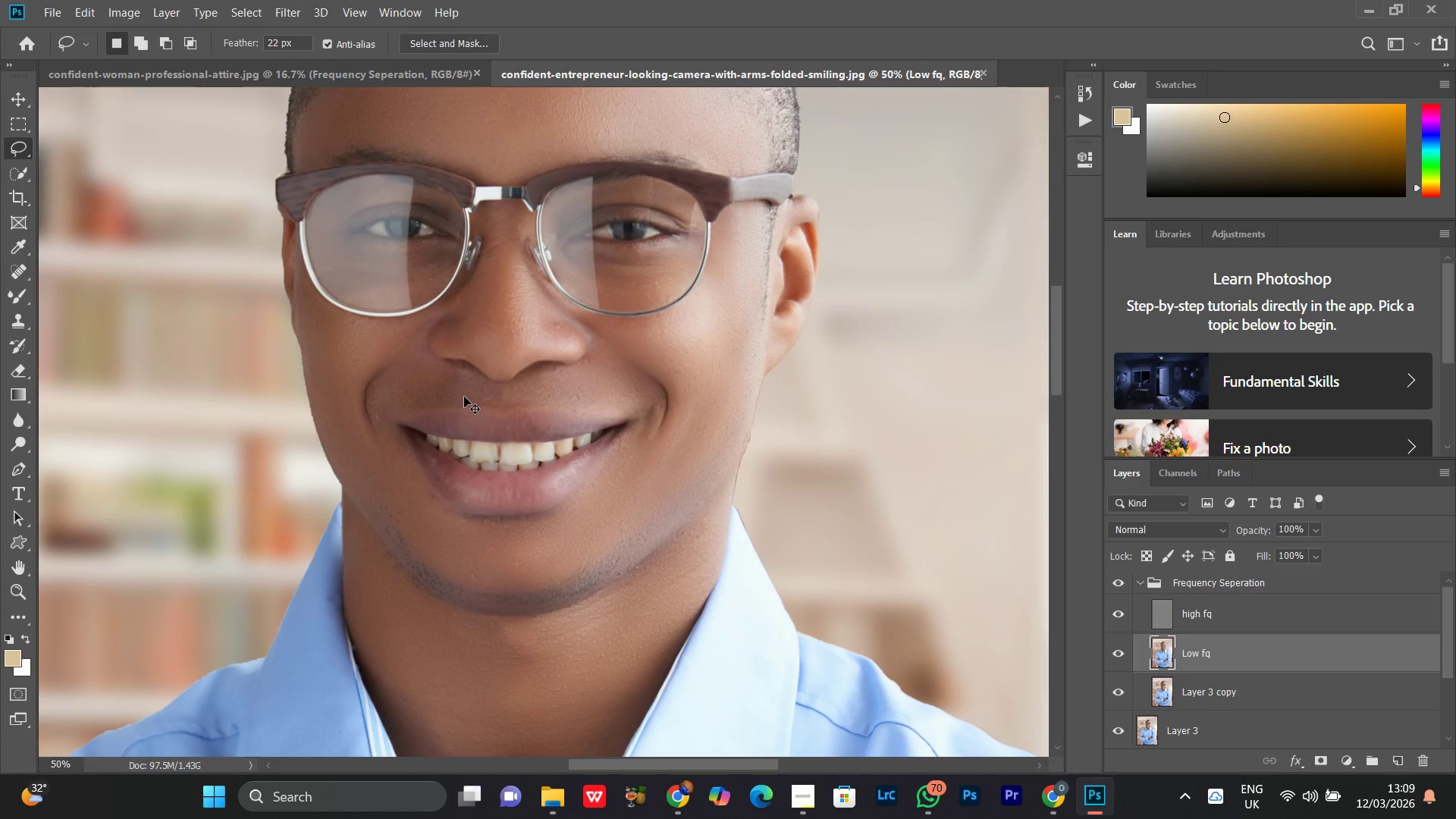 
key(Control+Equal)
 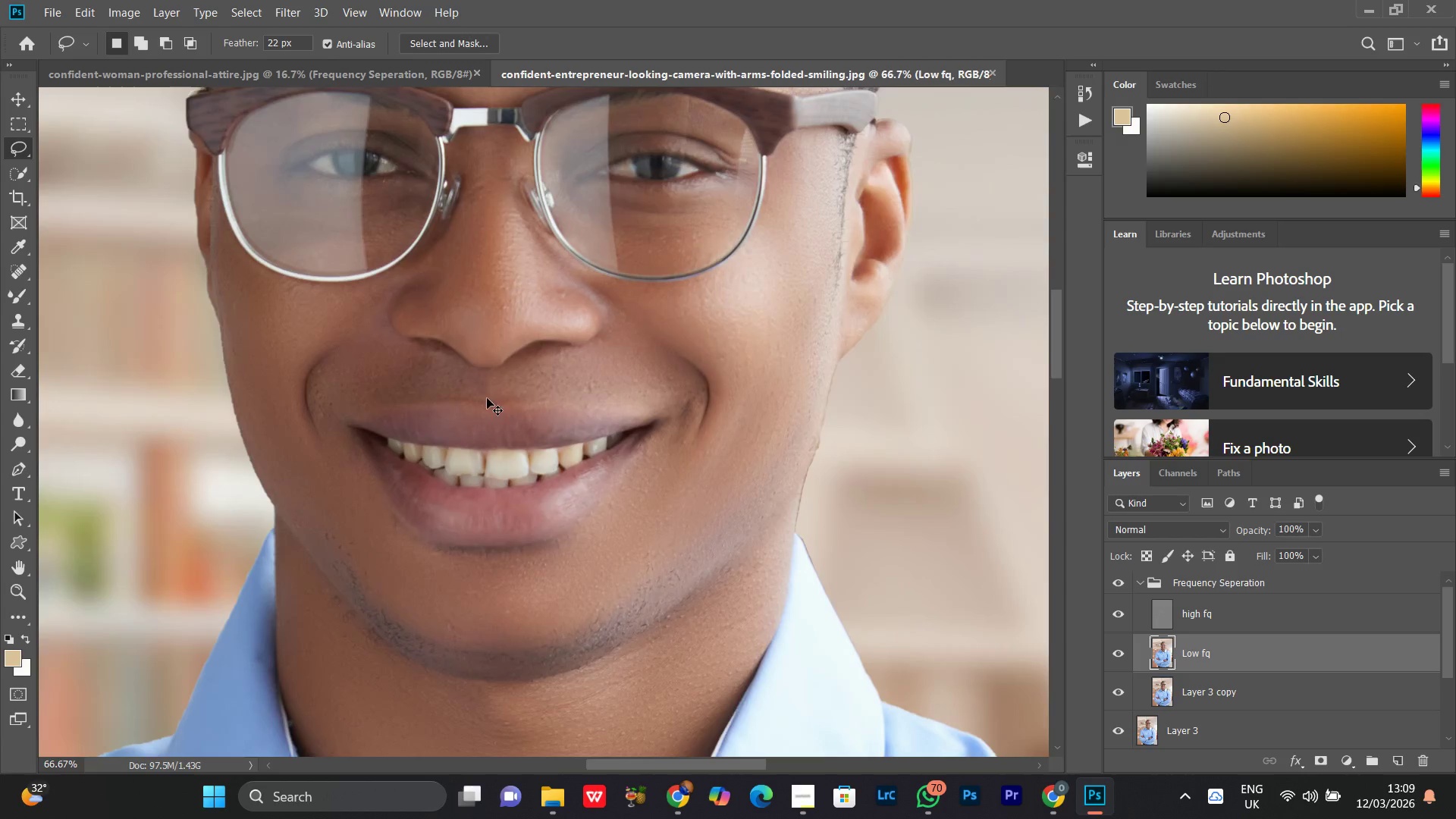 
key(Control+Minus)
 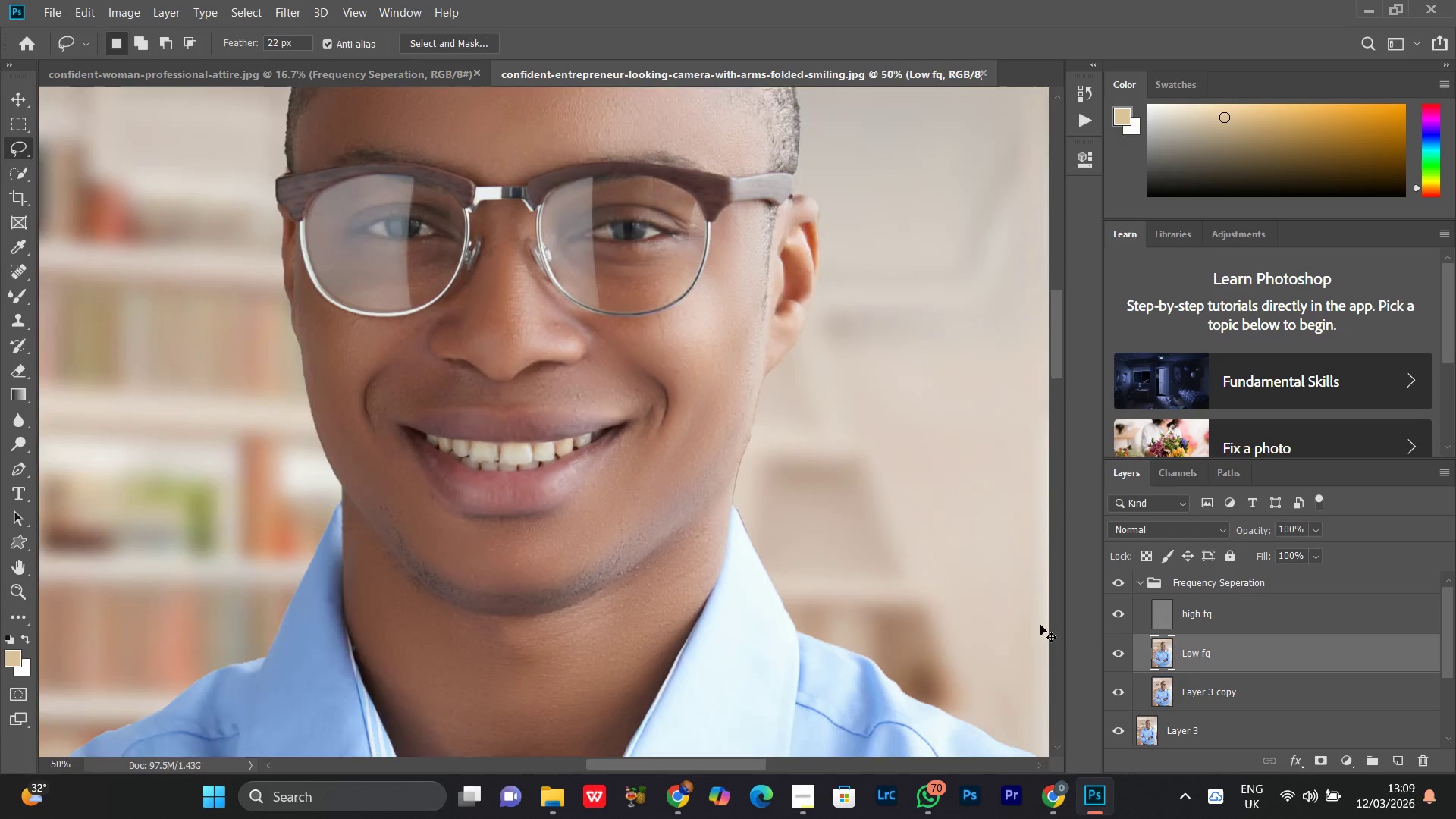 
key(Control+Minus)
 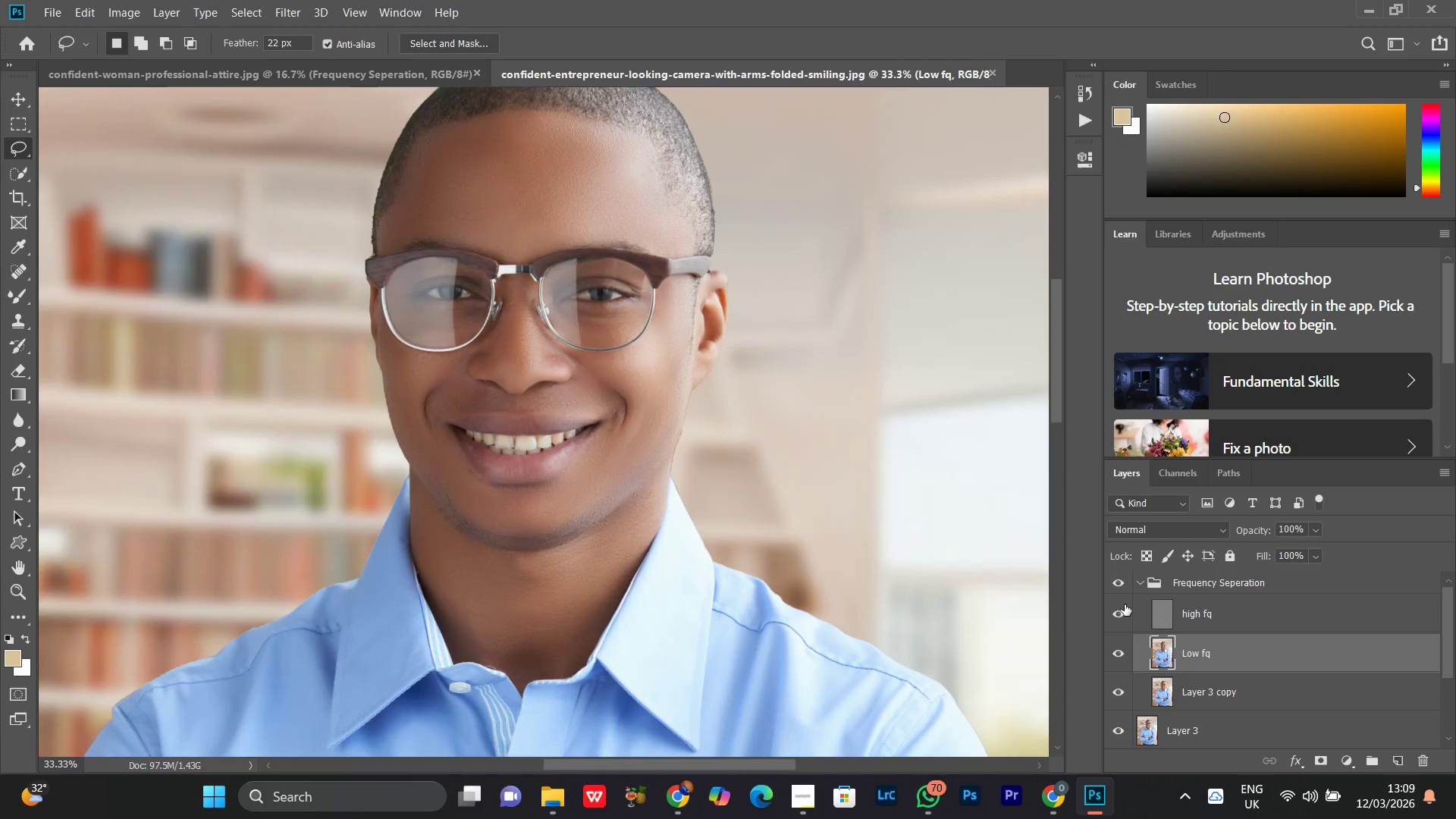 
key(Control+Minus)
 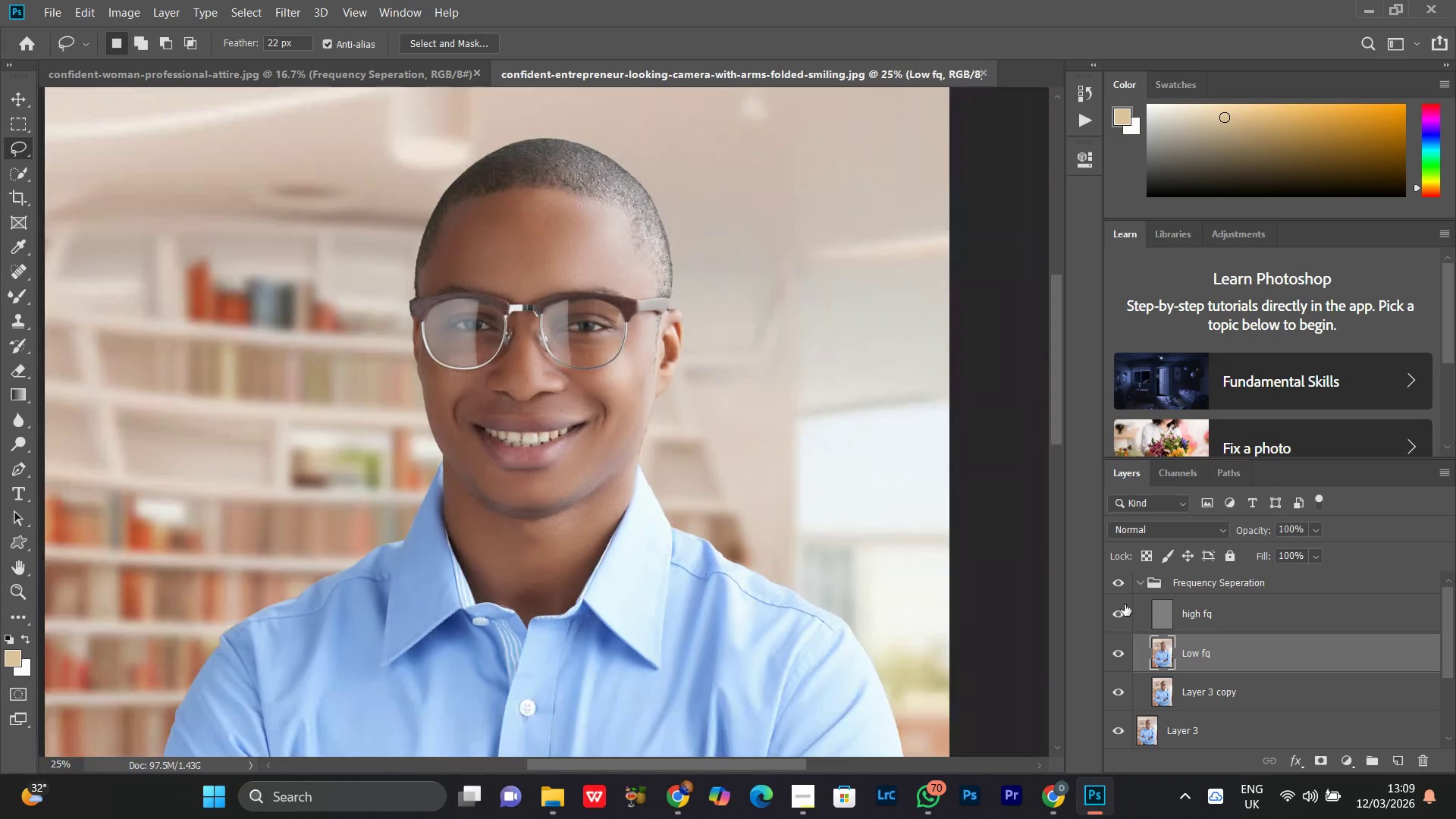 
key(Control+Equal)
 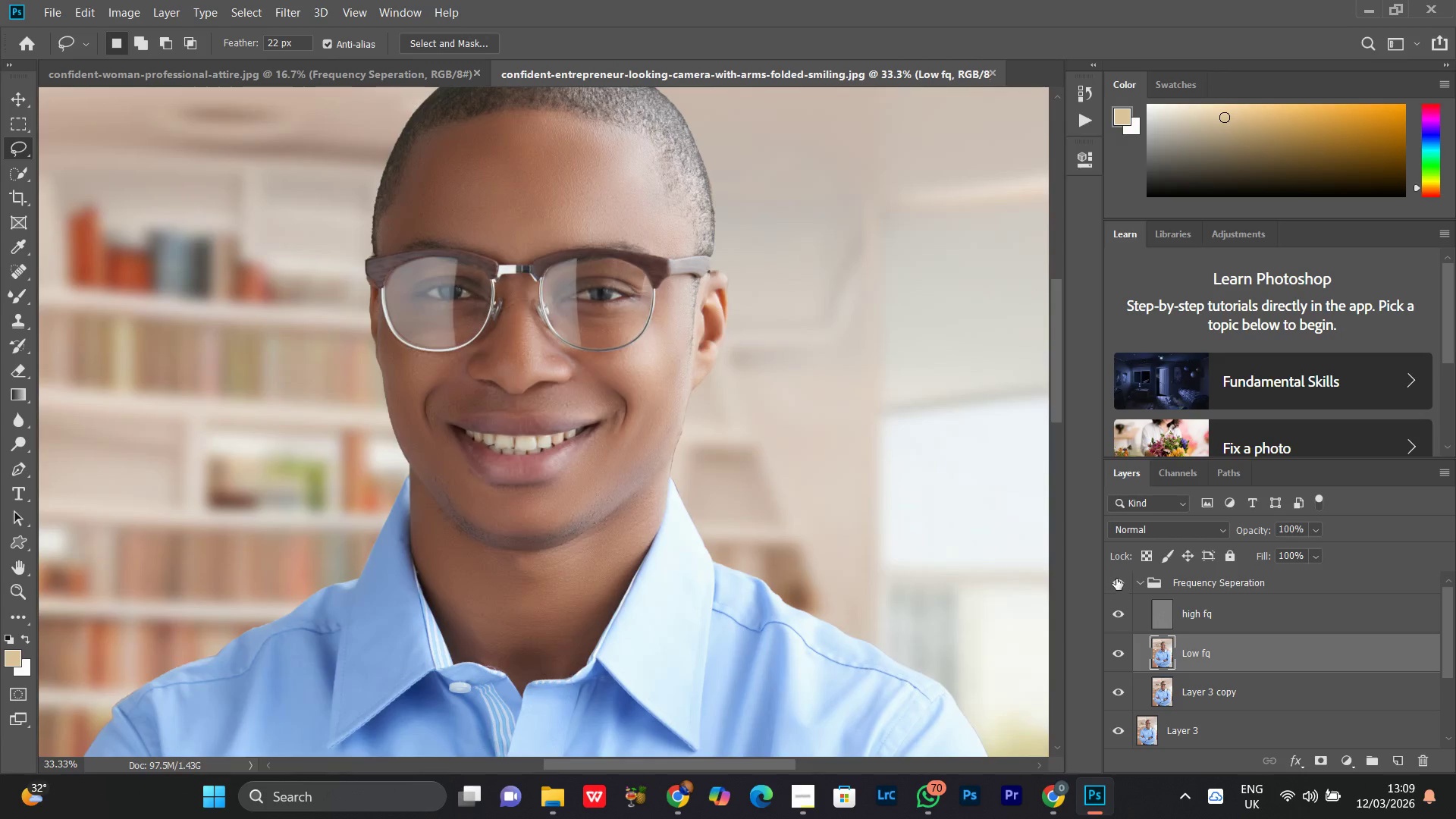 
left_click([1115, 577])
 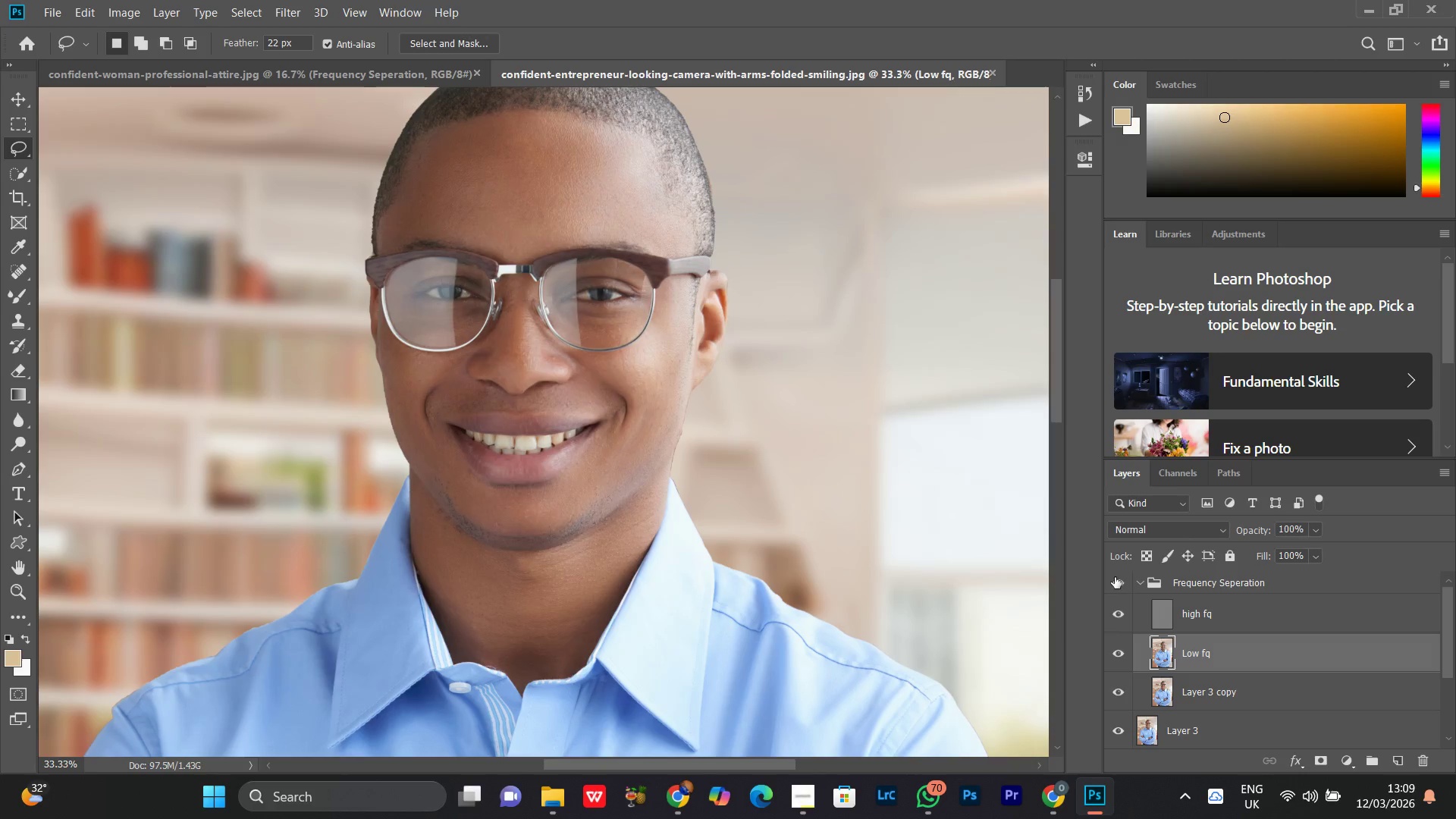 
double_click([1115, 577])
 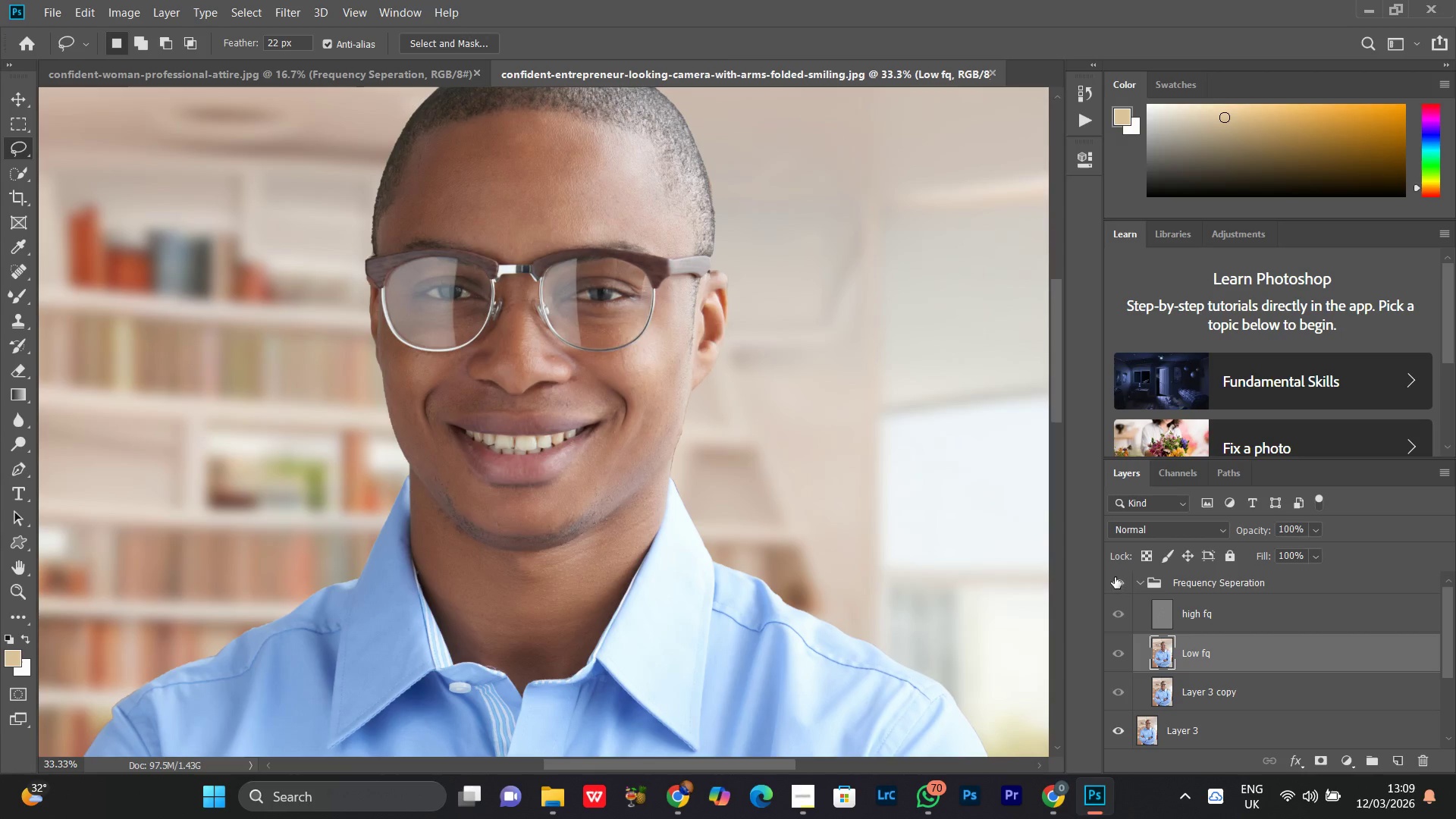 
triple_click([1115, 577])
 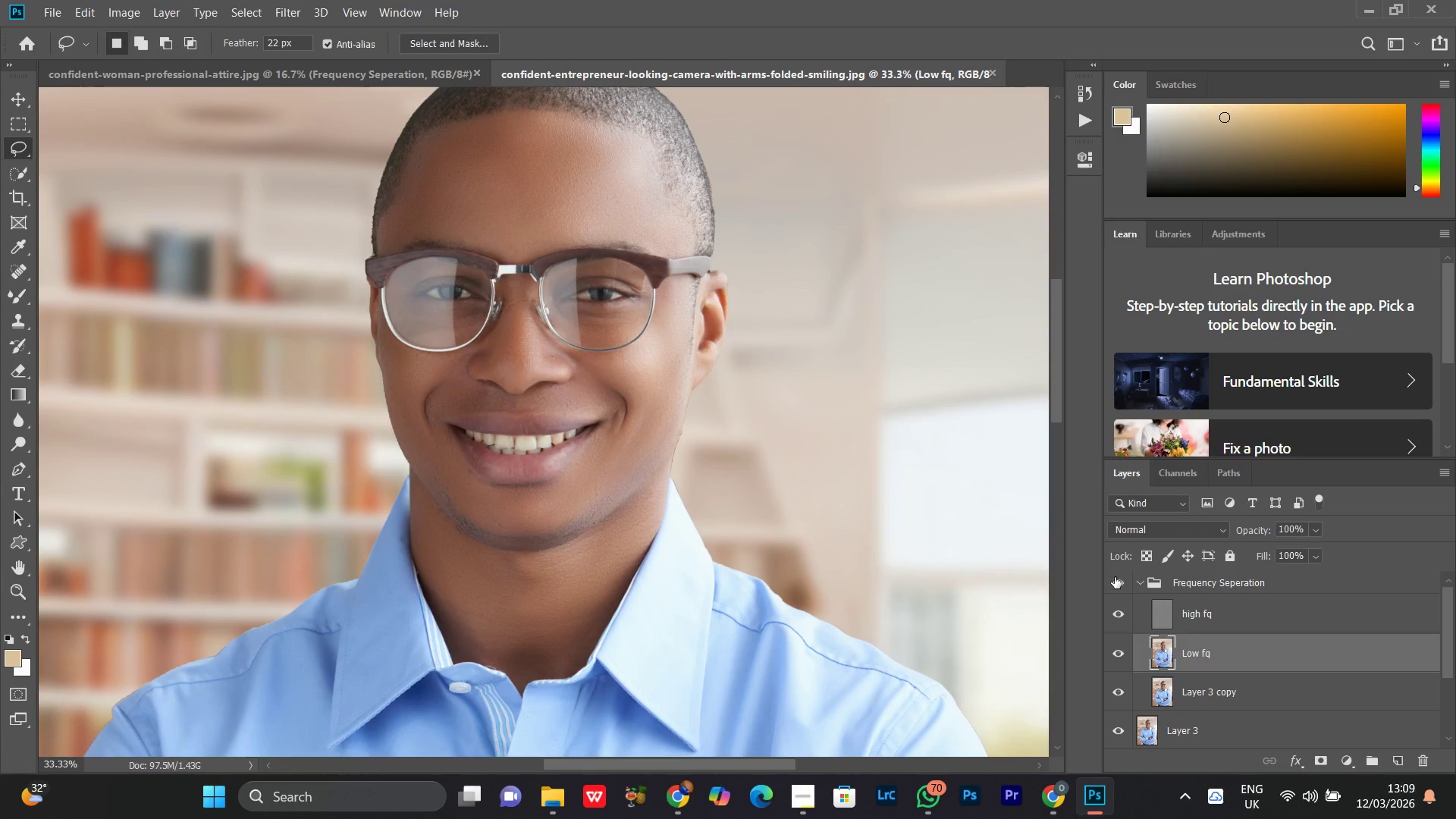 
triple_click([1115, 577])
 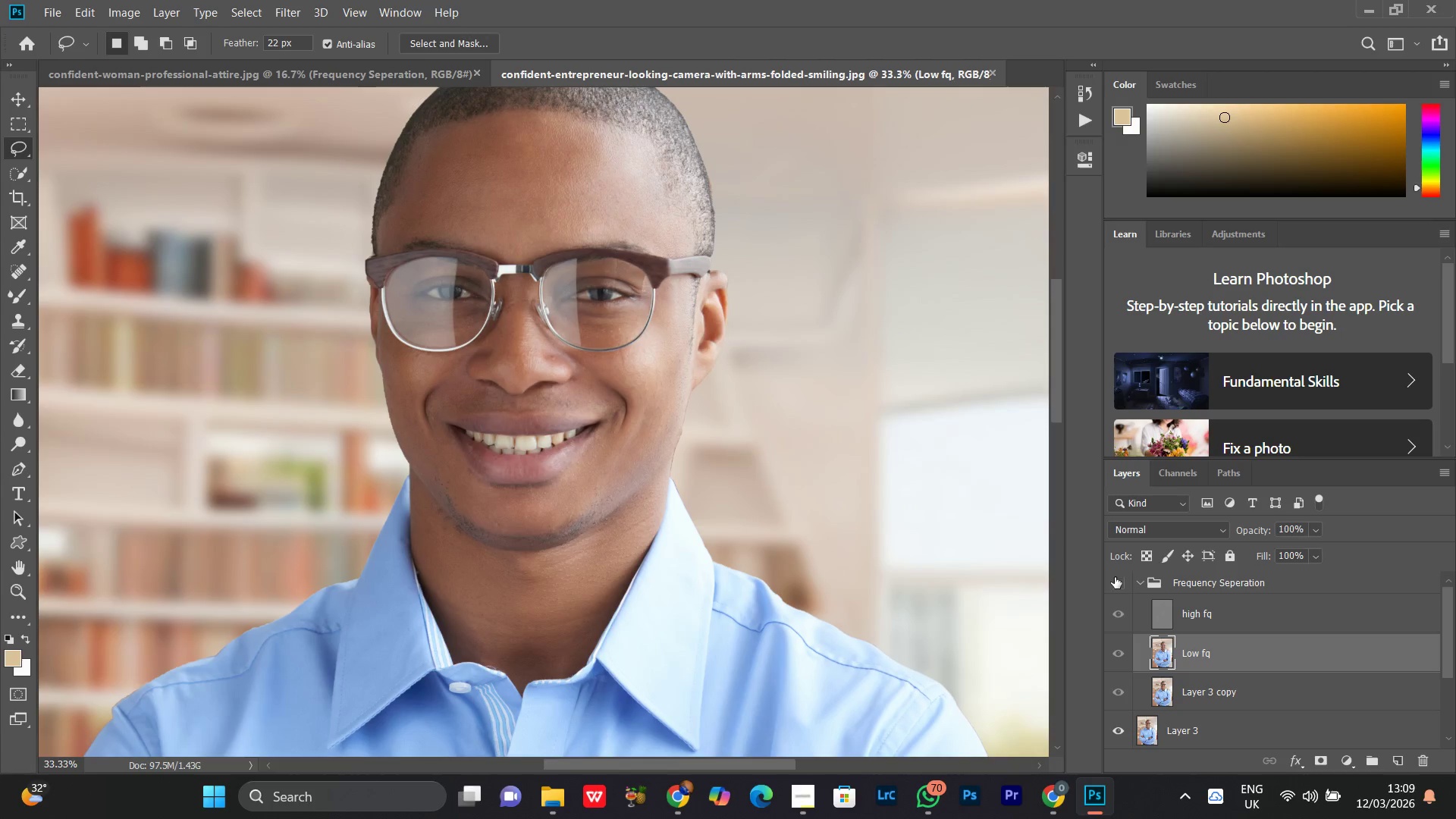 
triple_click([1115, 577])
 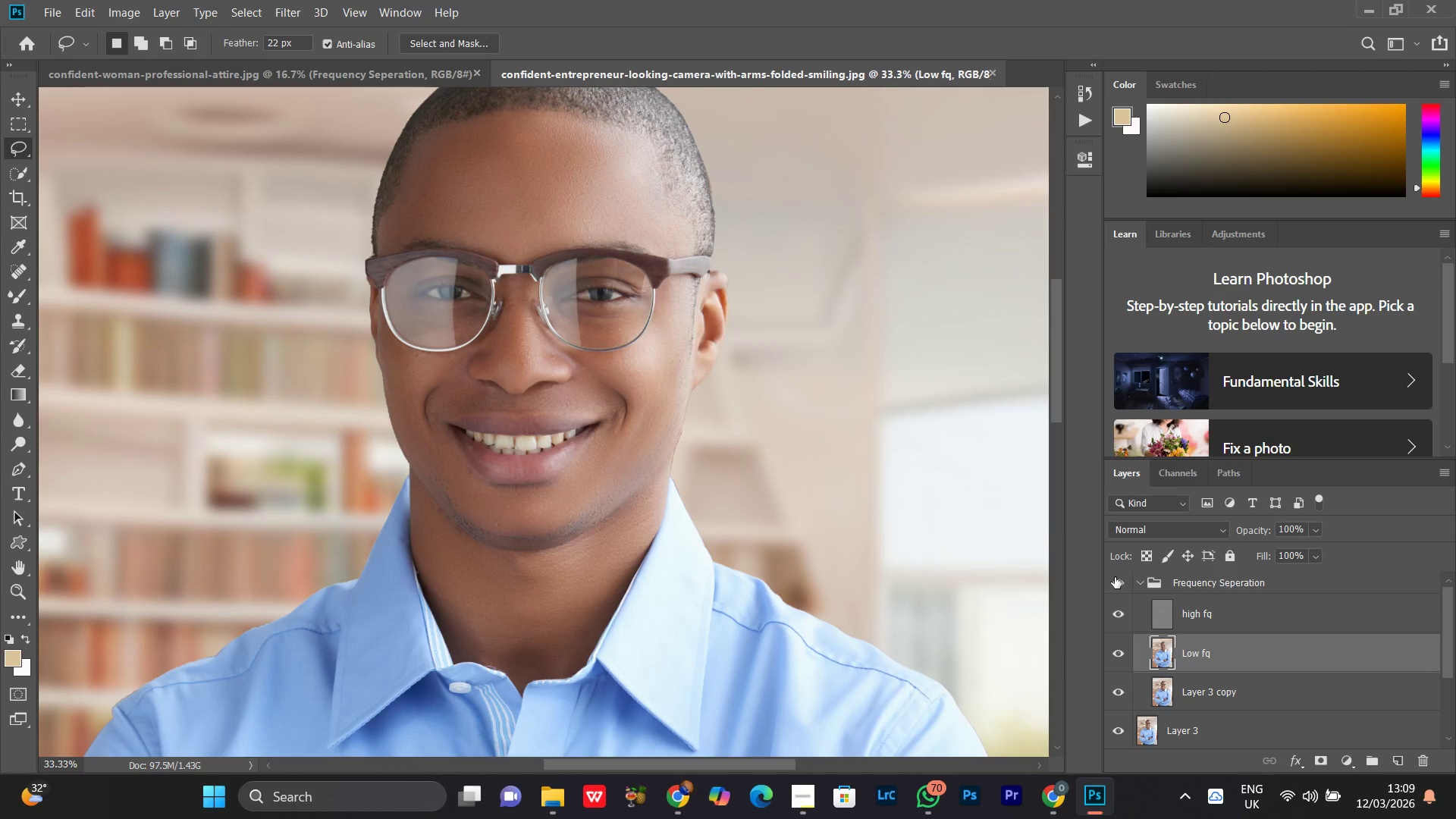 
triple_click([1115, 577])
 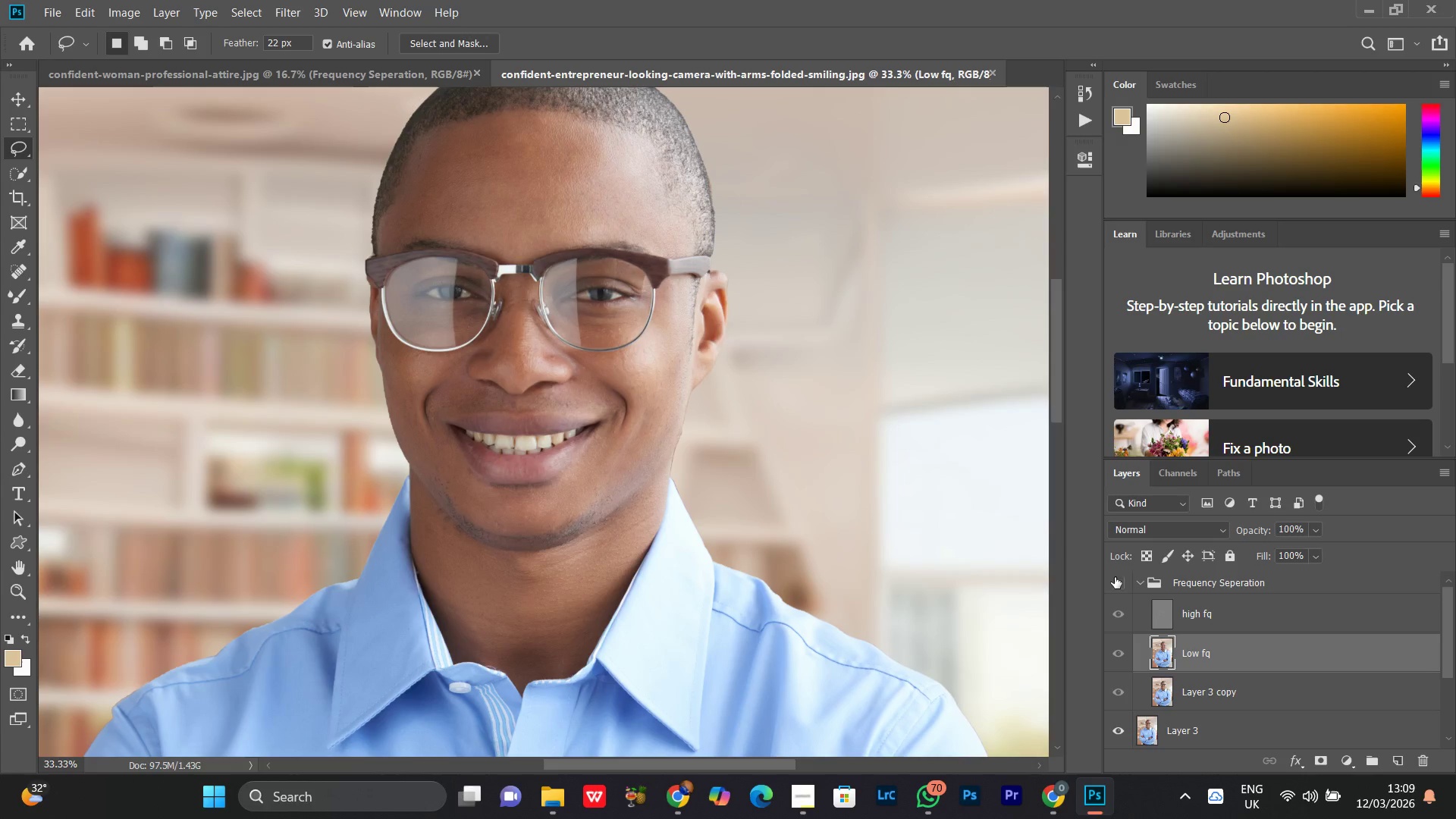 
triple_click([1115, 577])
 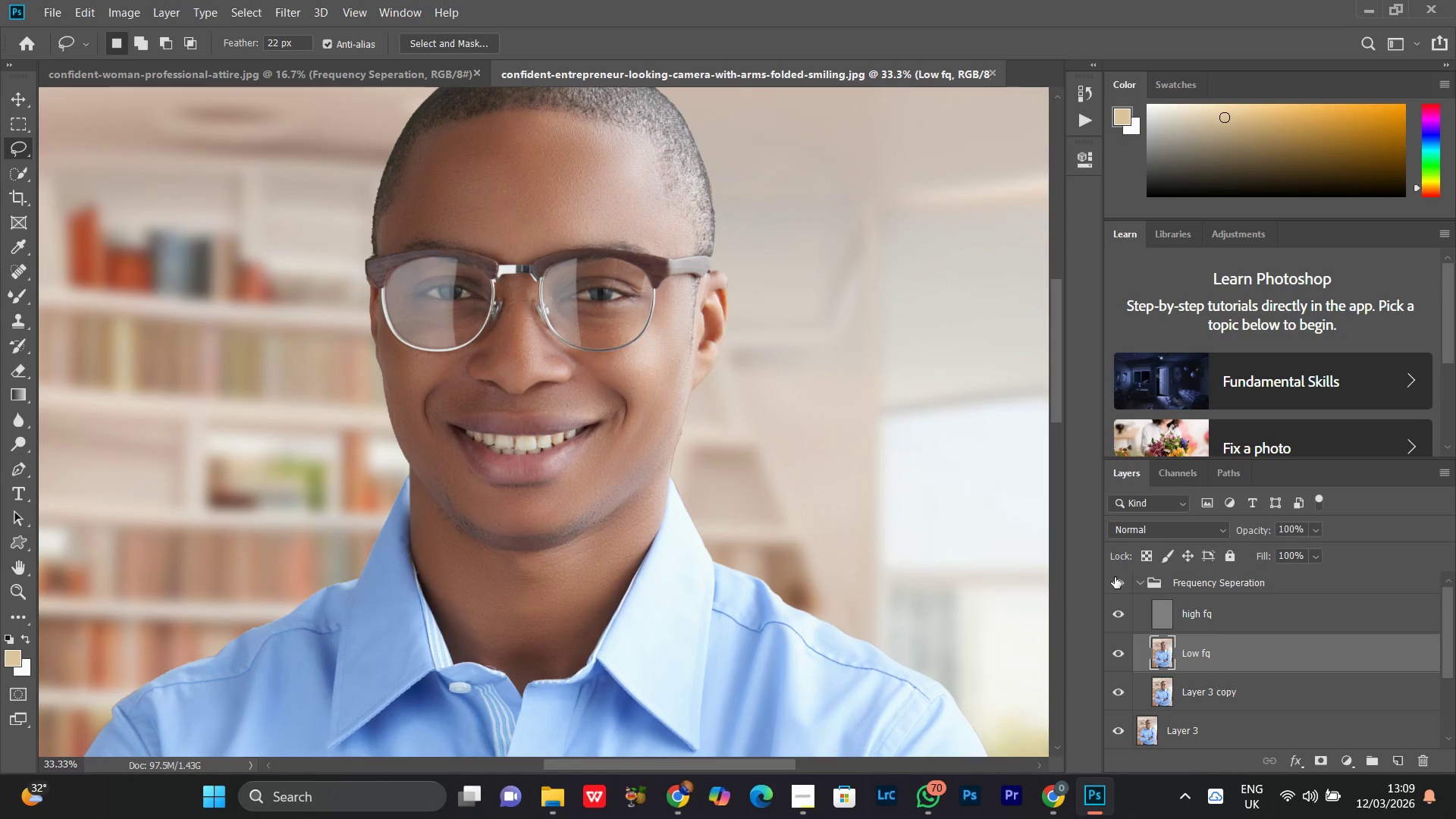 
triple_click([1115, 577])
 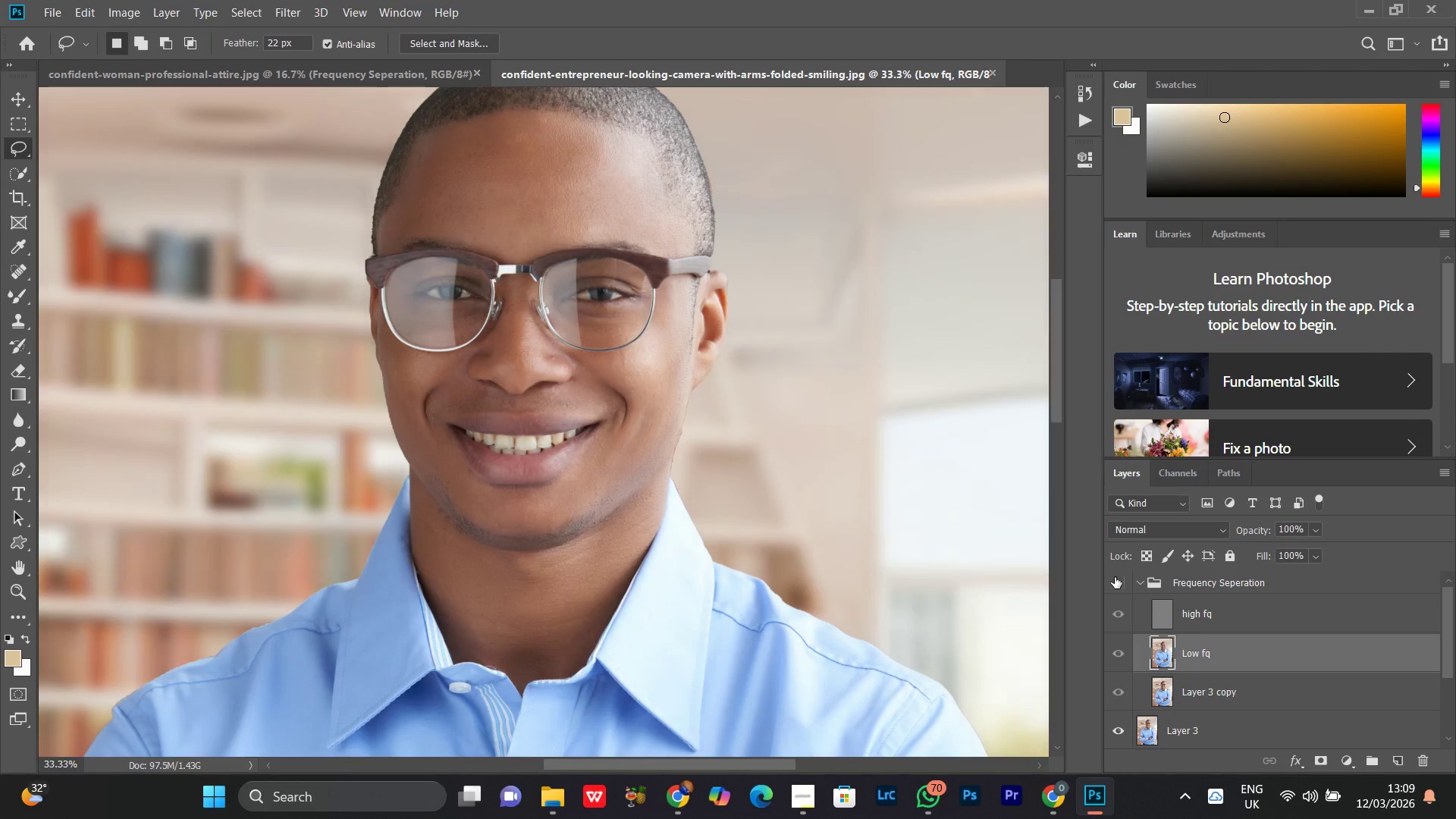 
triple_click([1115, 577])
 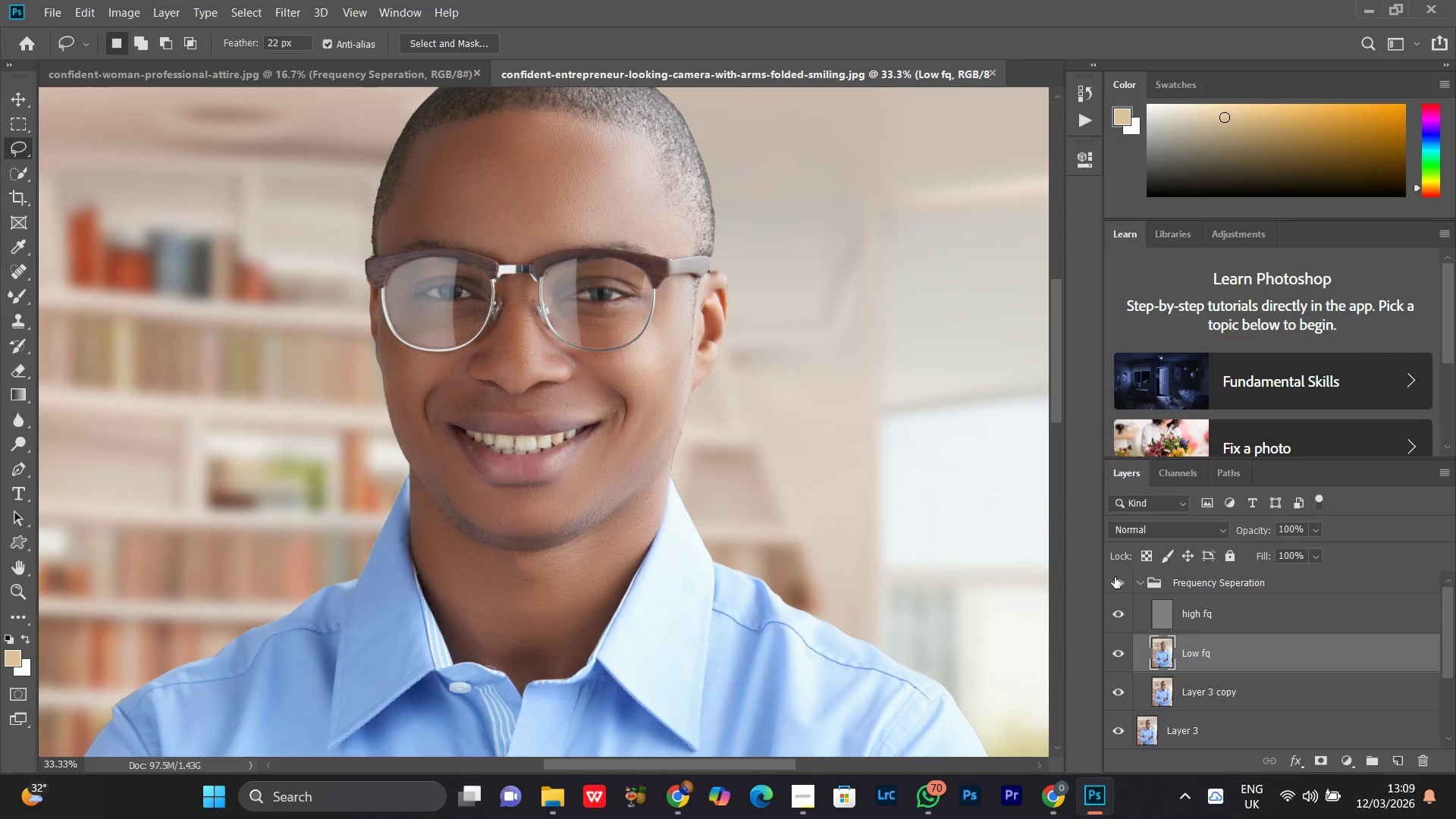 
key(Control+Equal)
 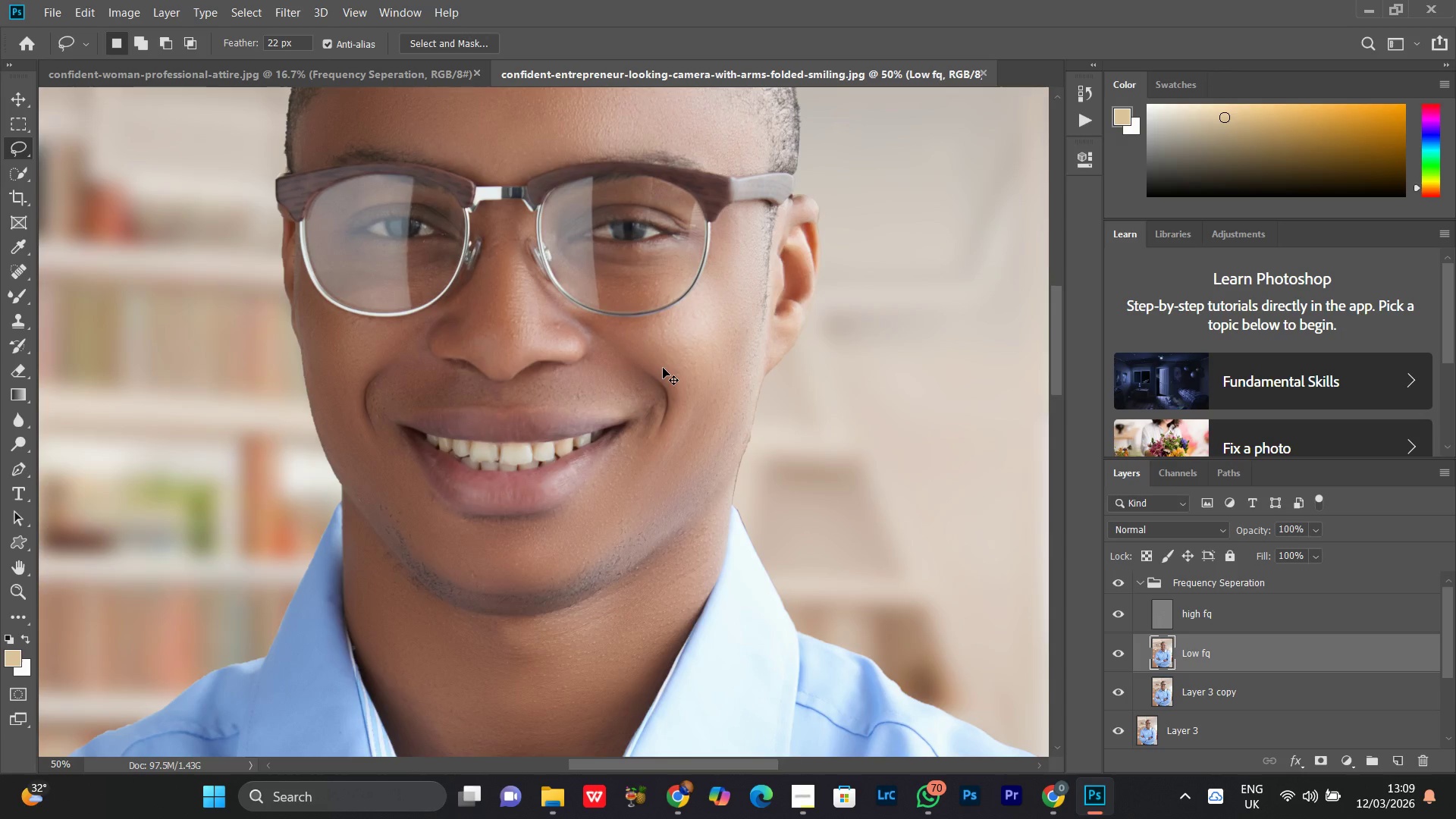 
key(Control+Equal)
 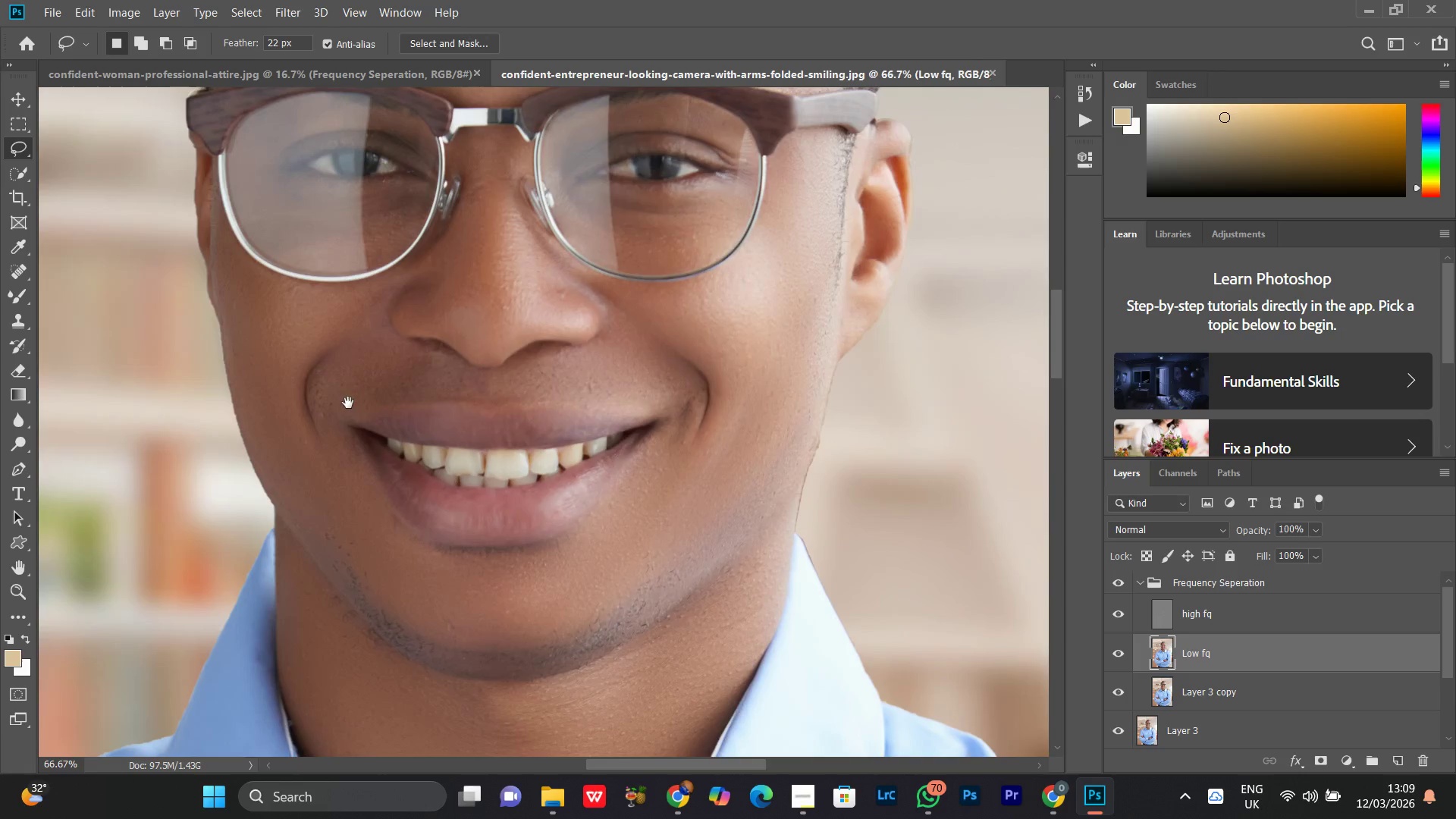 
hold_key(key=Space, duration=0.95)
 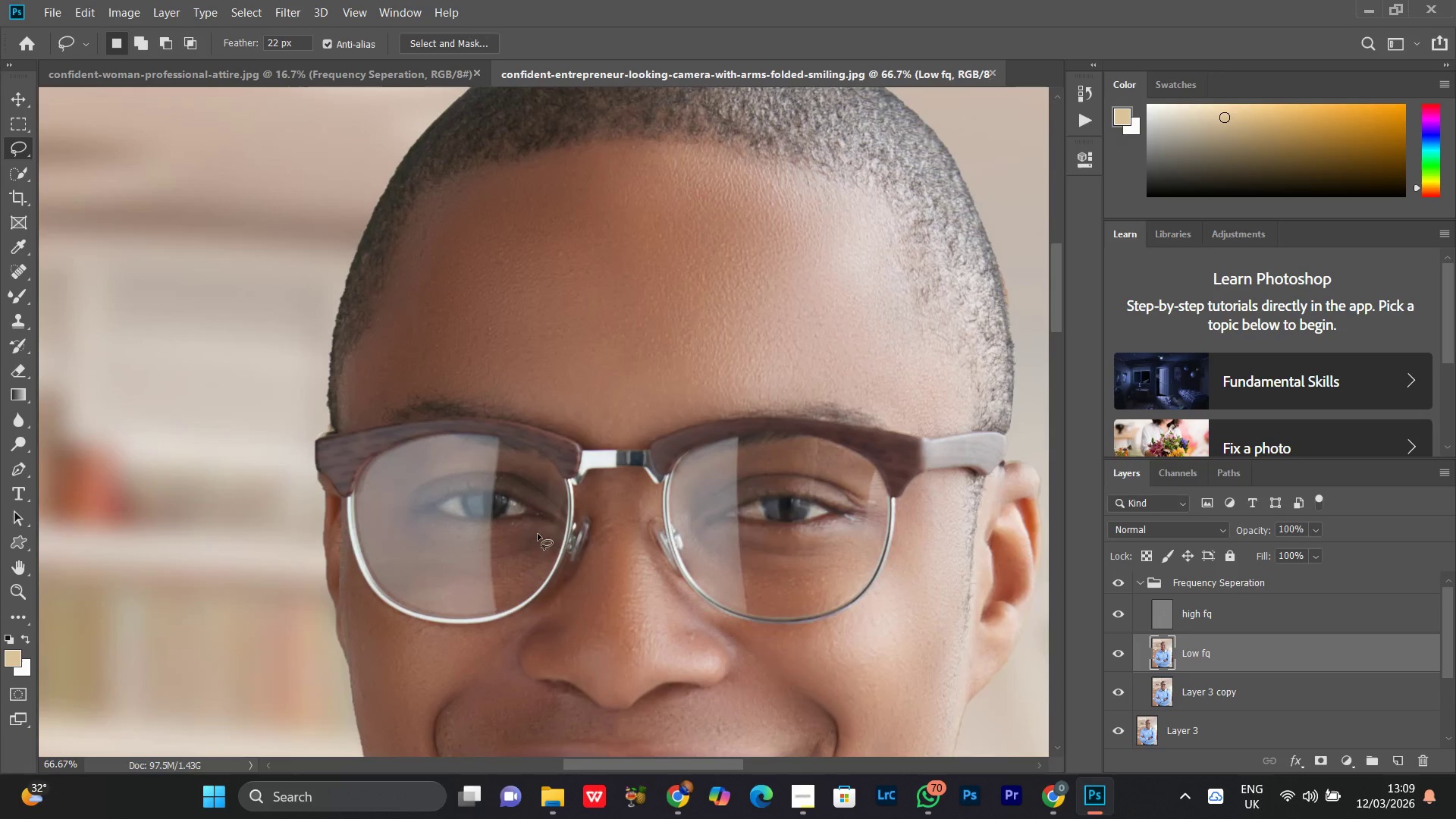 
left_click_drag(start_coordinate=[318, 278], to_coordinate=[447, 618])
 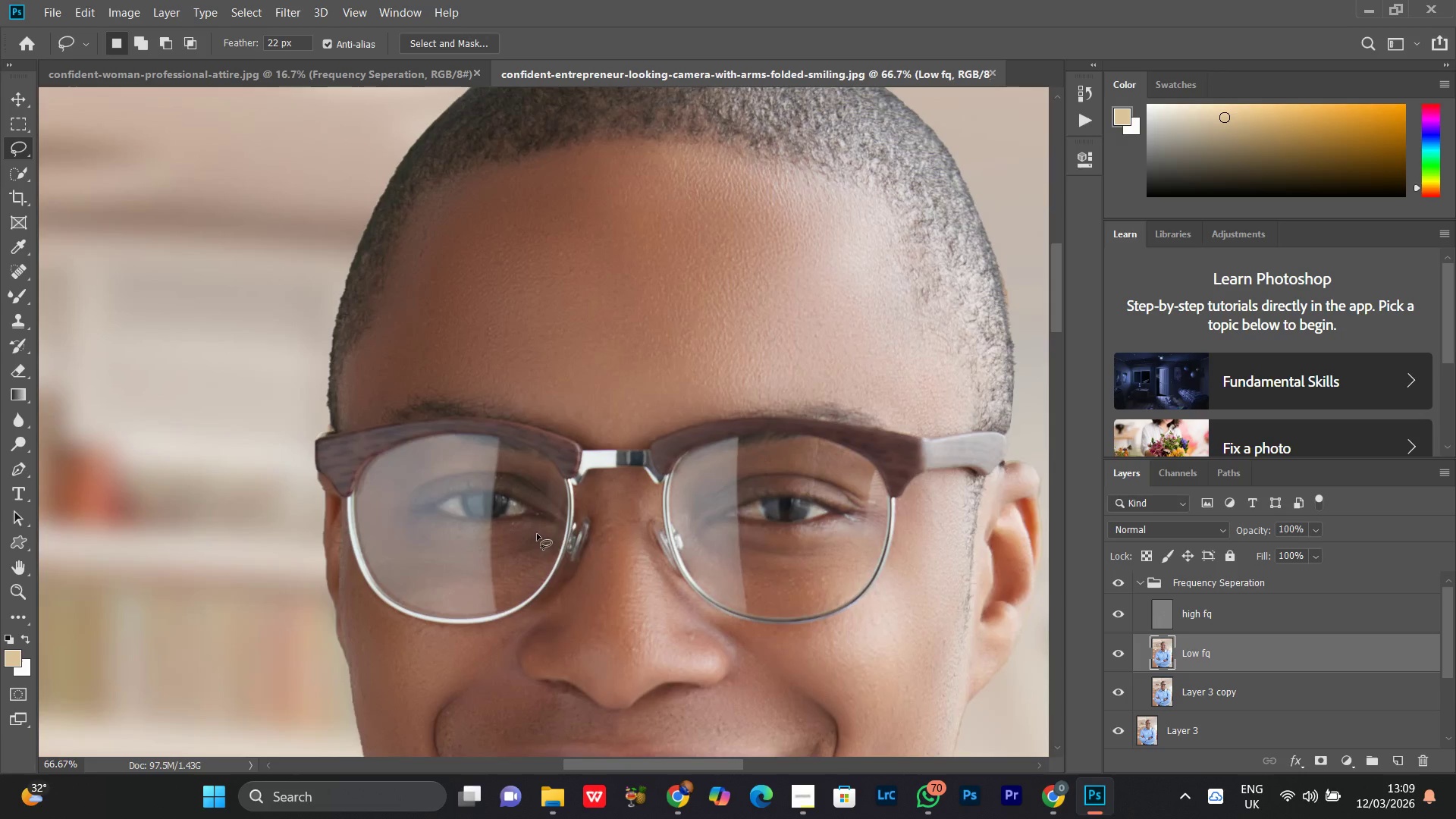 
left_click_drag(start_coordinate=[538, 534], to_coordinate=[549, 549])
 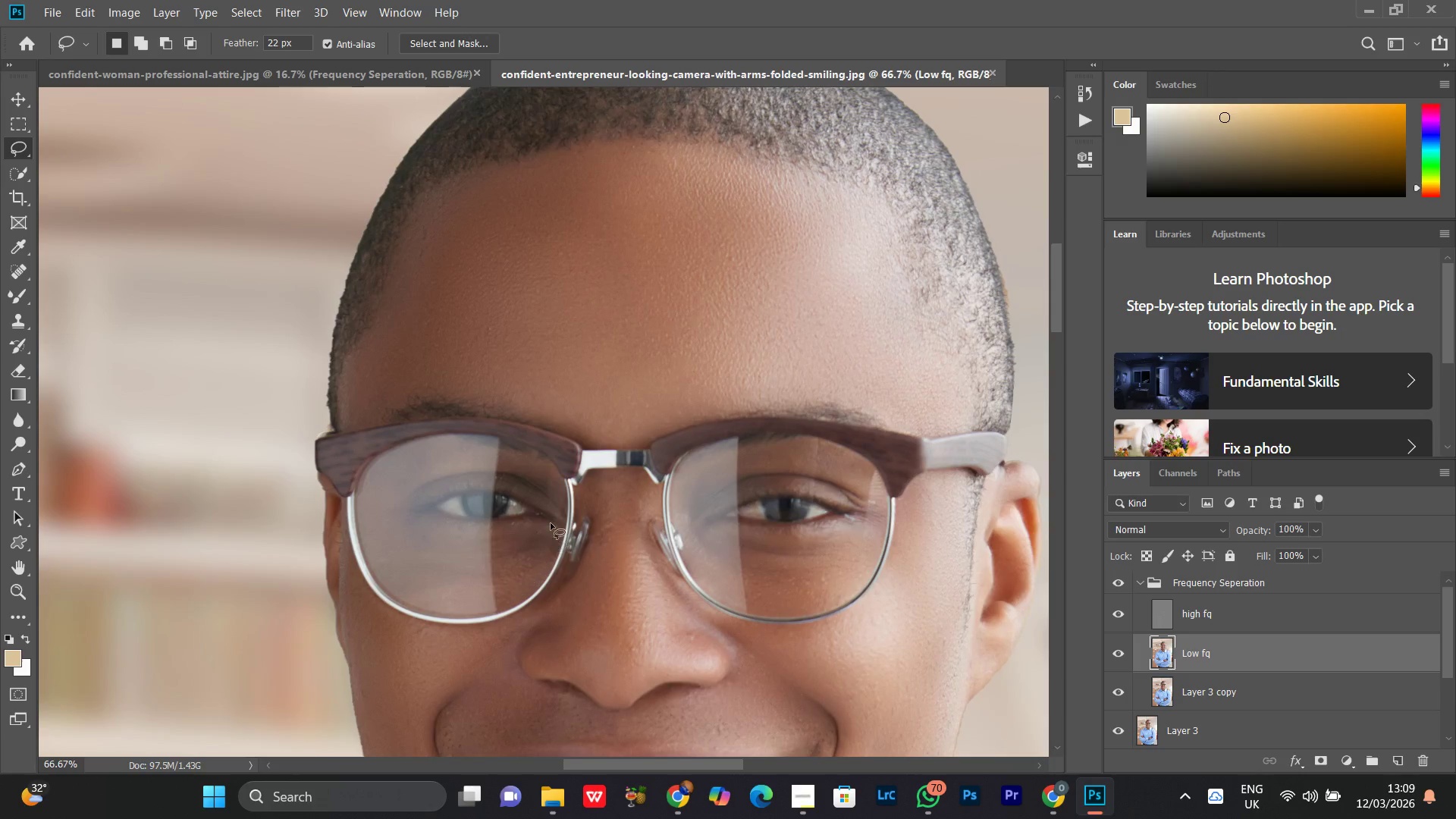 
left_click([551, 535])
 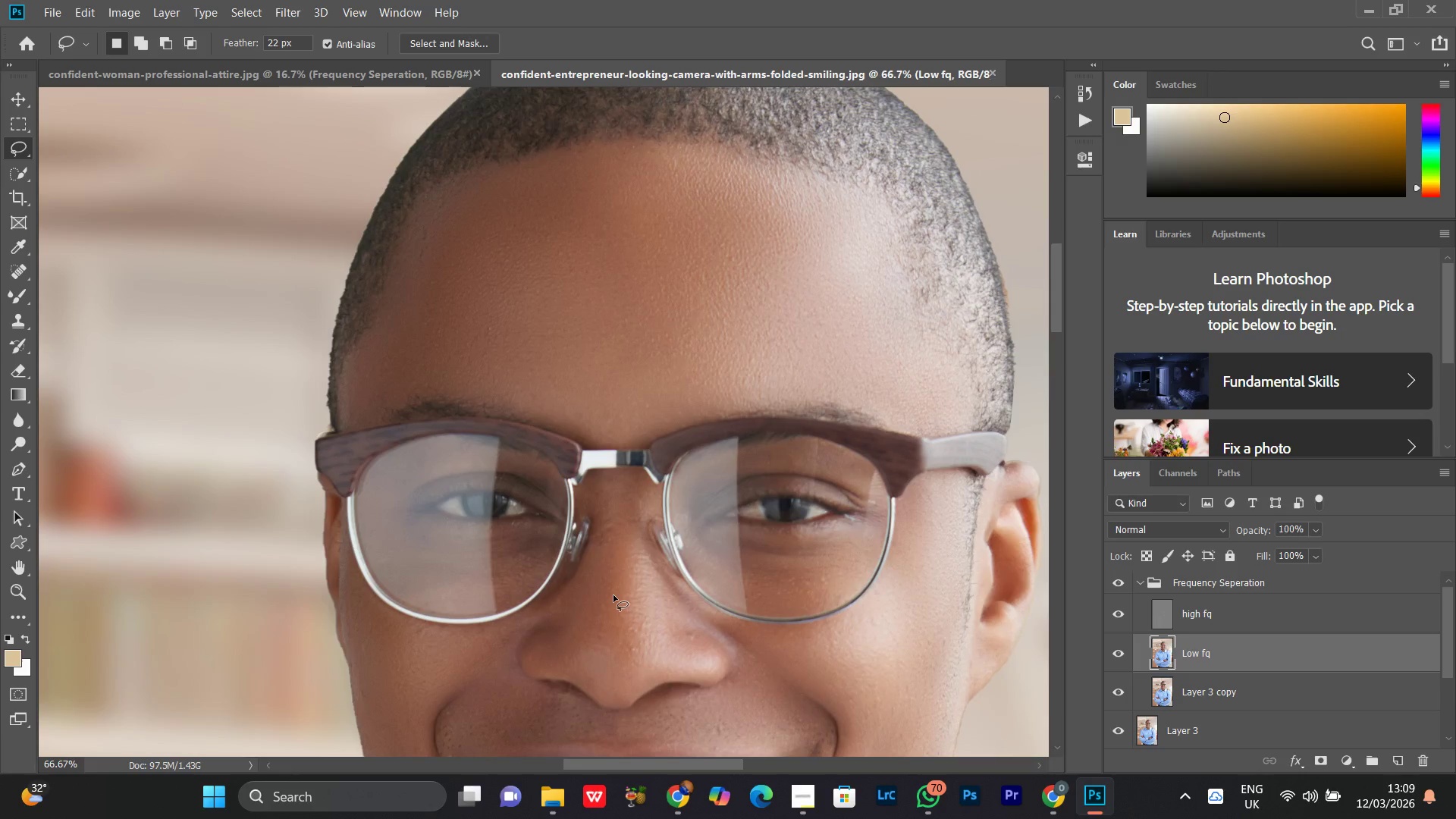 
key(Control+Z)
 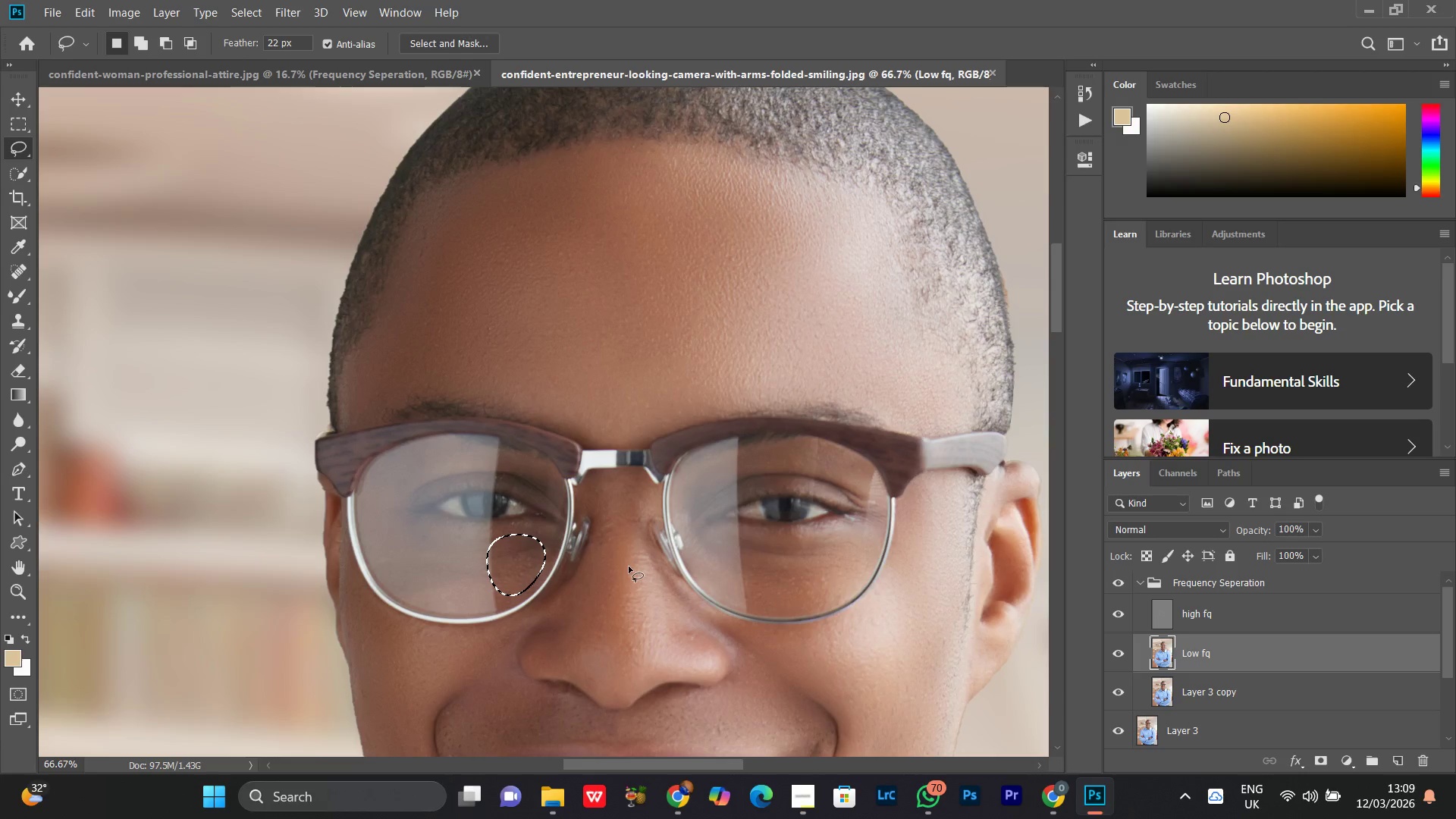 
right_click([615, 557])
 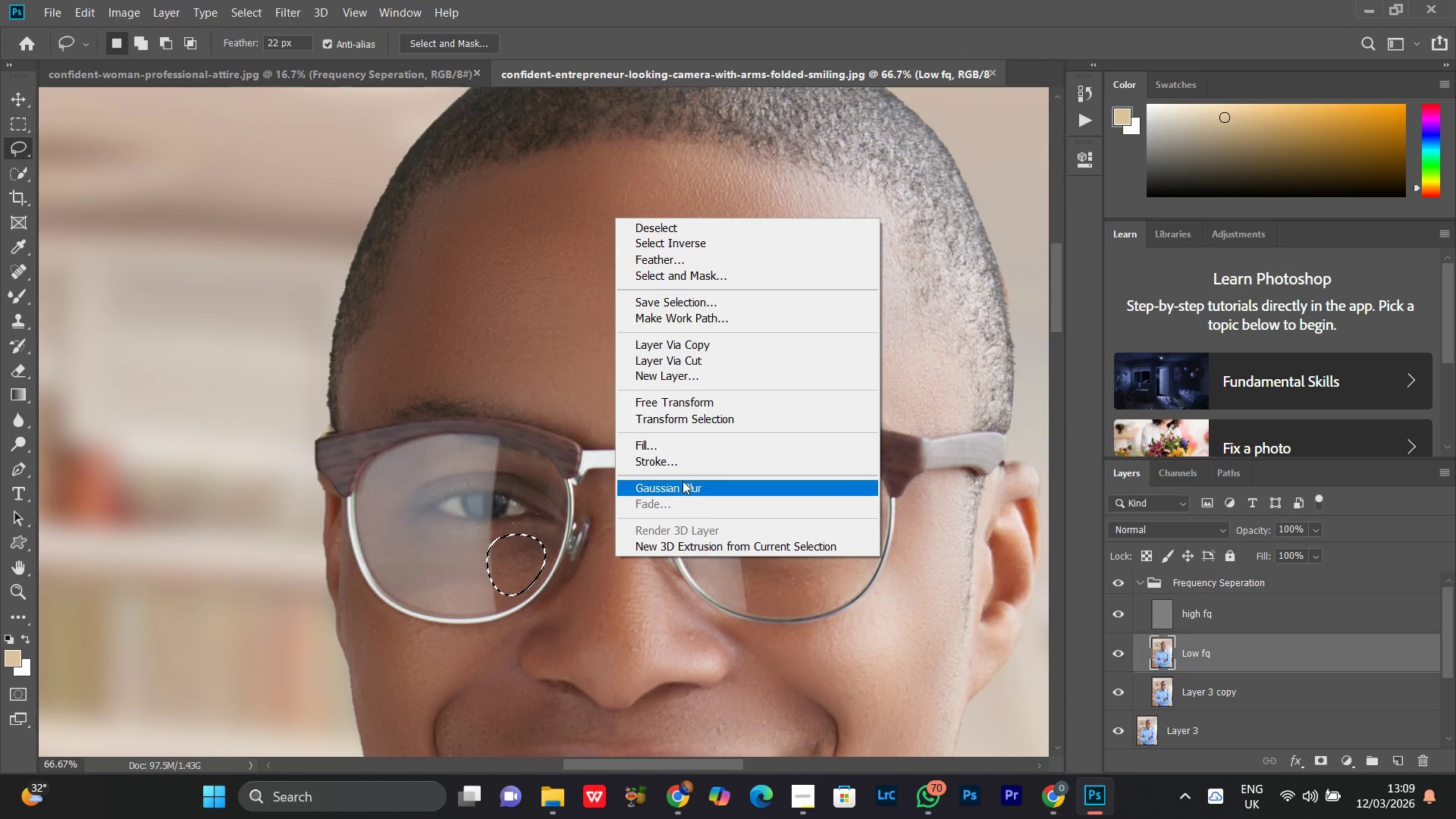 
left_click([680, 482])
 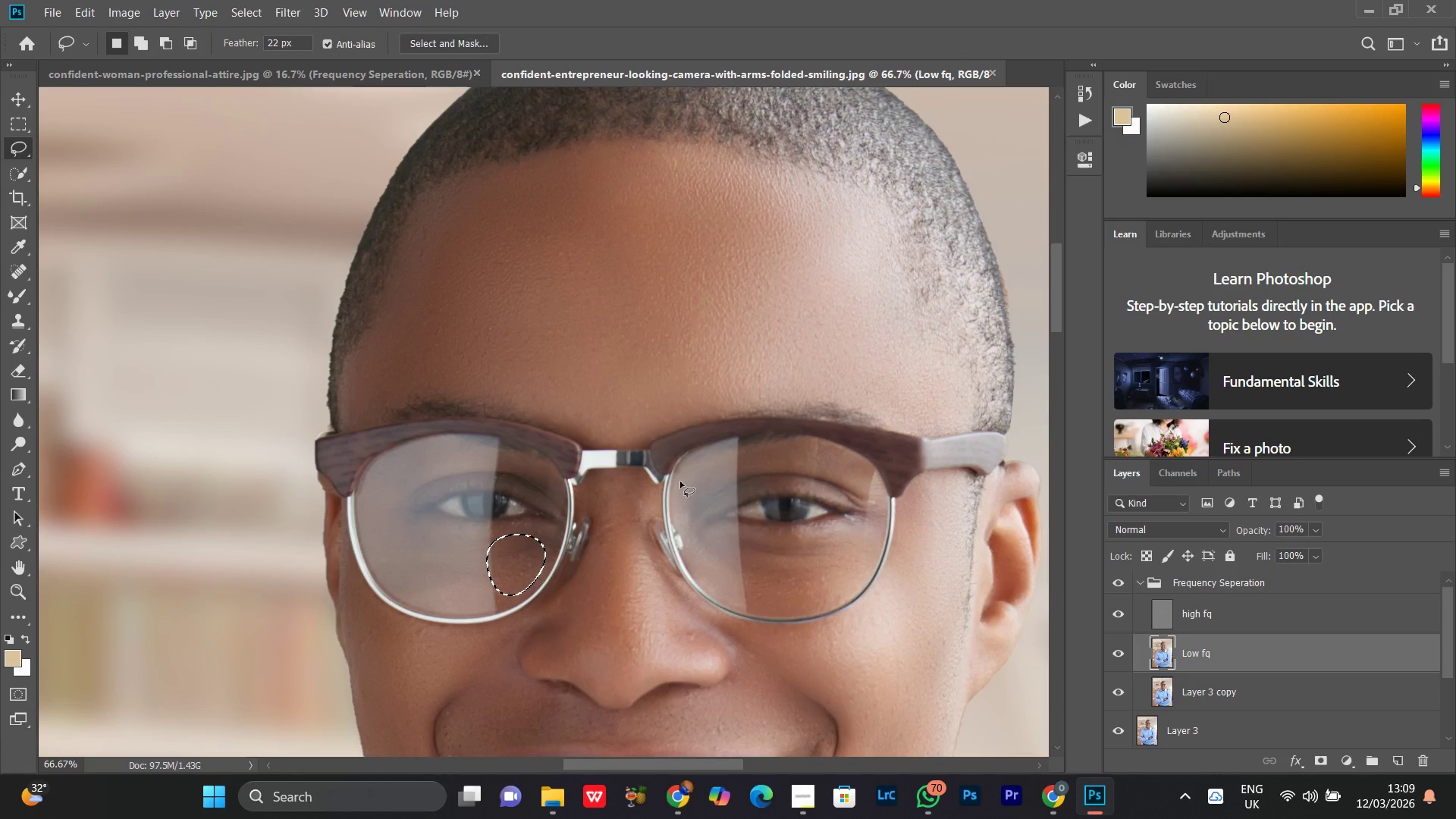 
key(Control+D)
 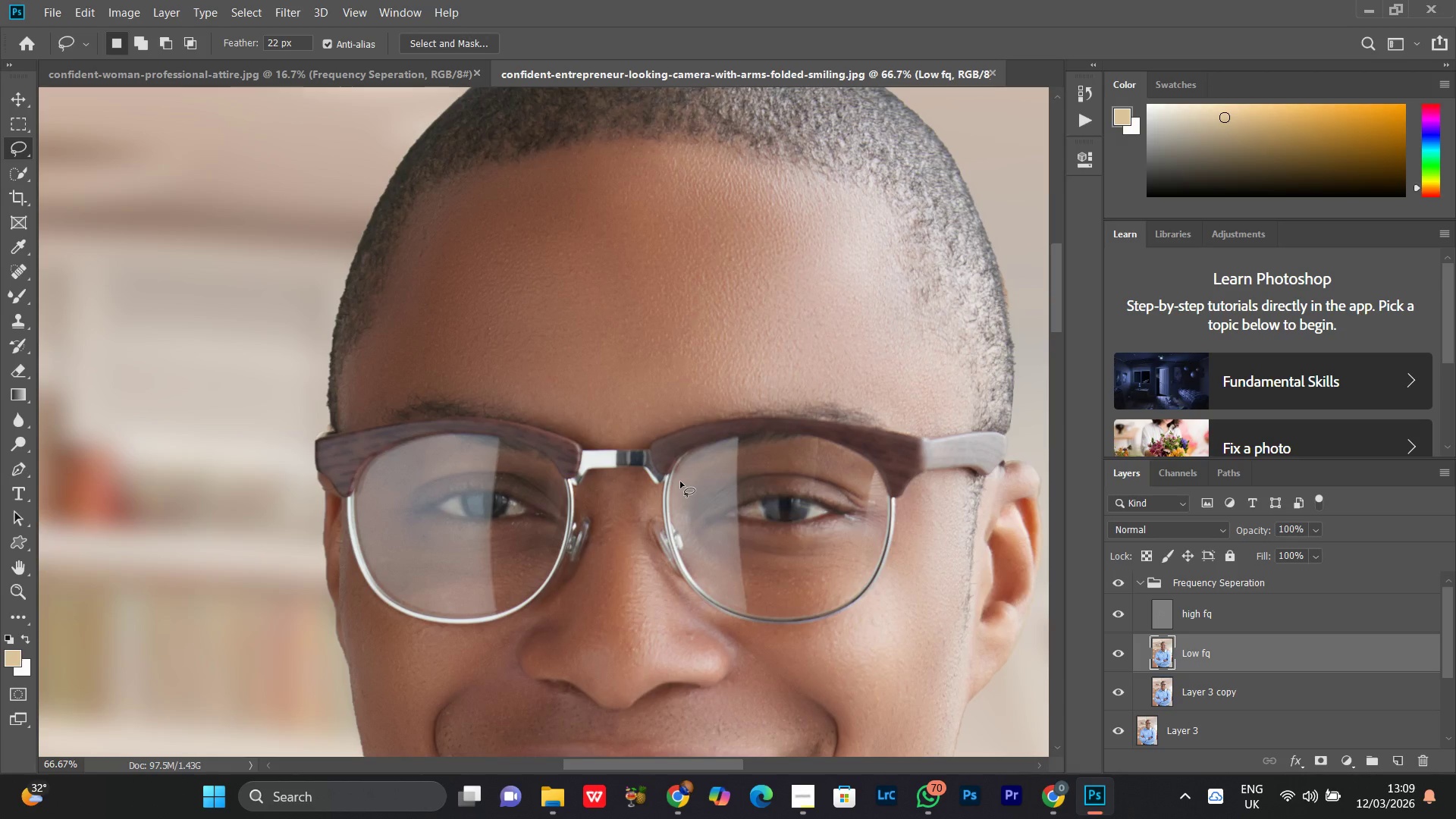 
wait(9.56)
 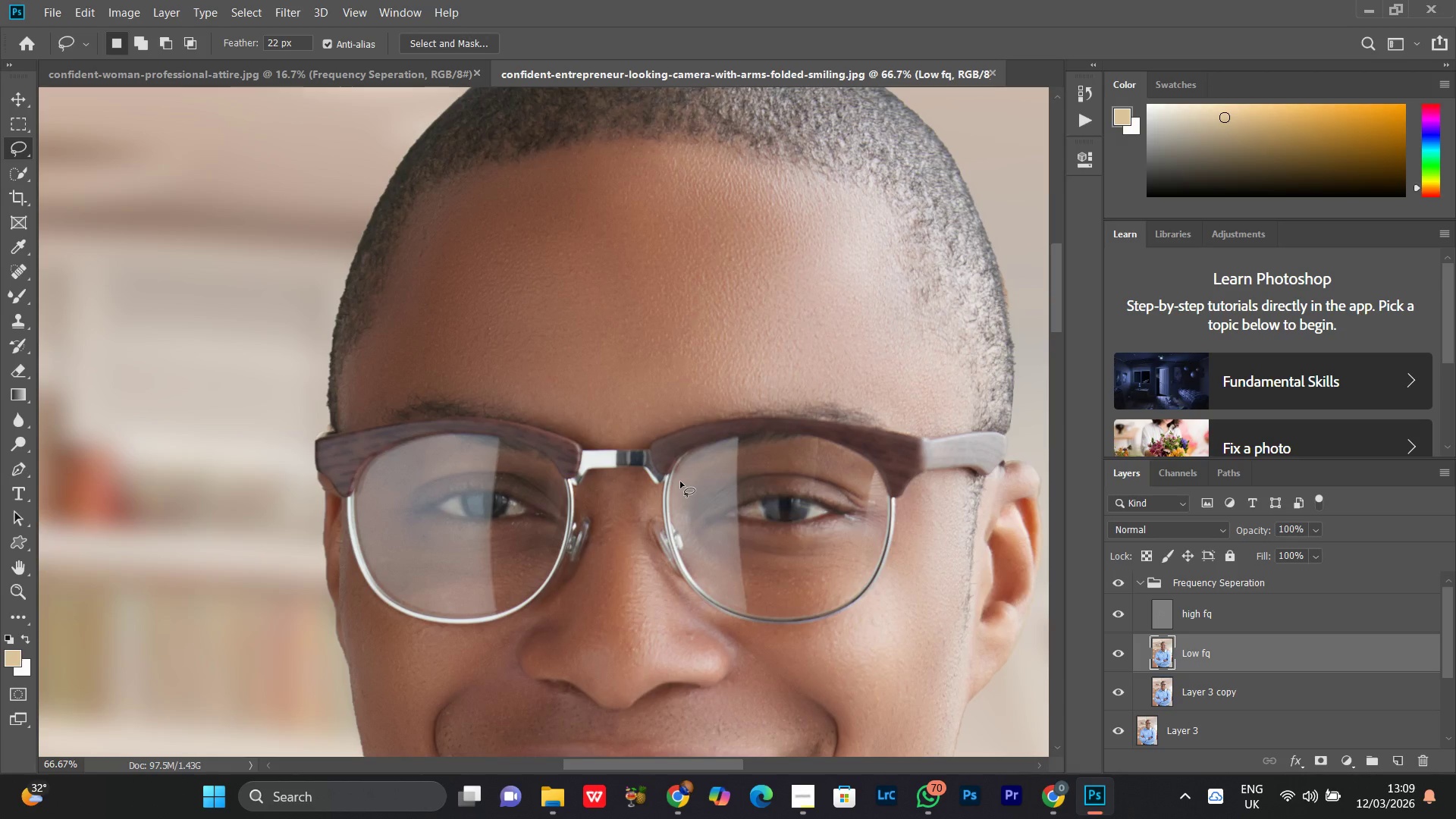 
key(Control+Minus)
 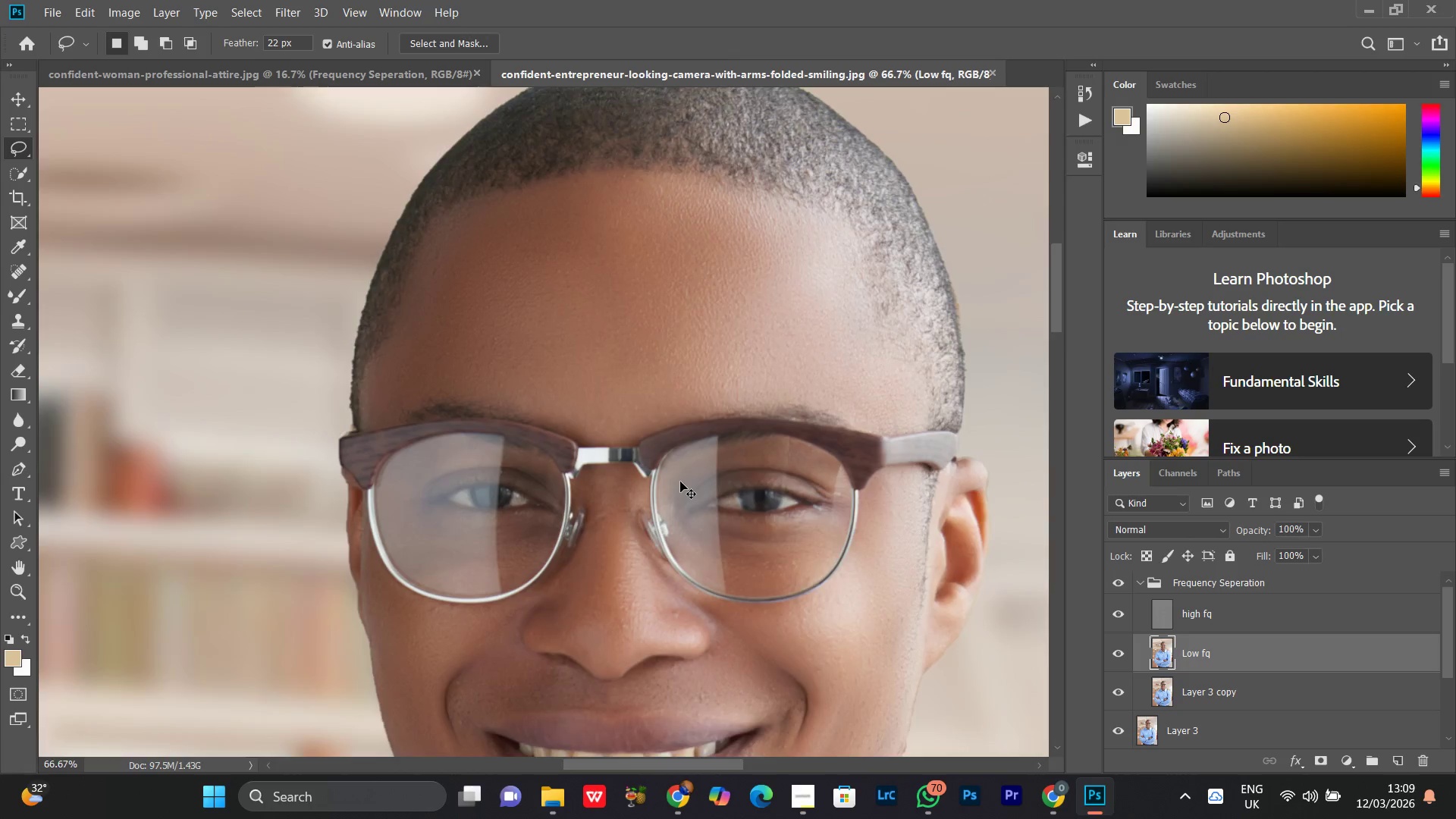 
key(Control+Minus)
 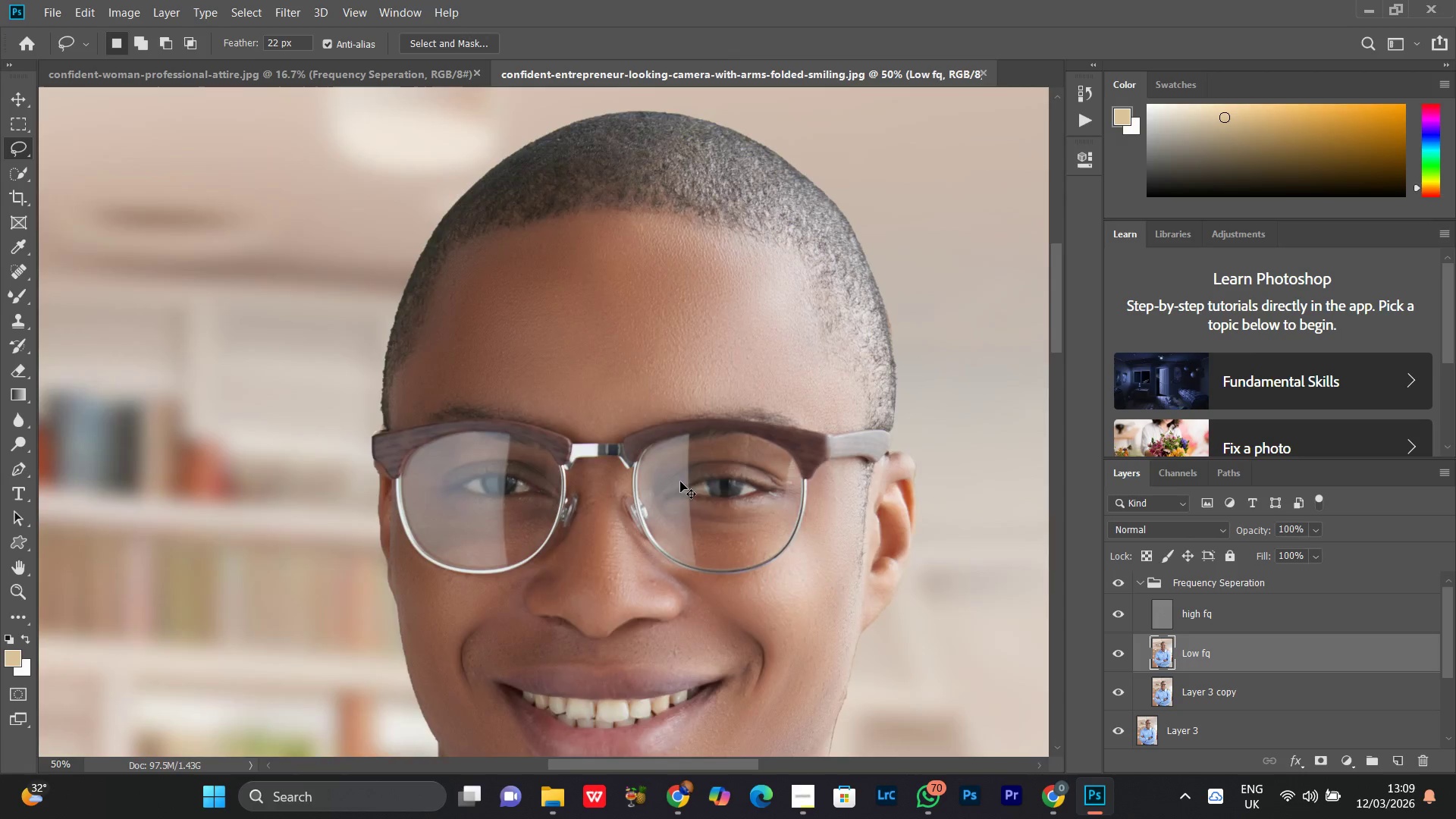 
key(Control+Minus)
 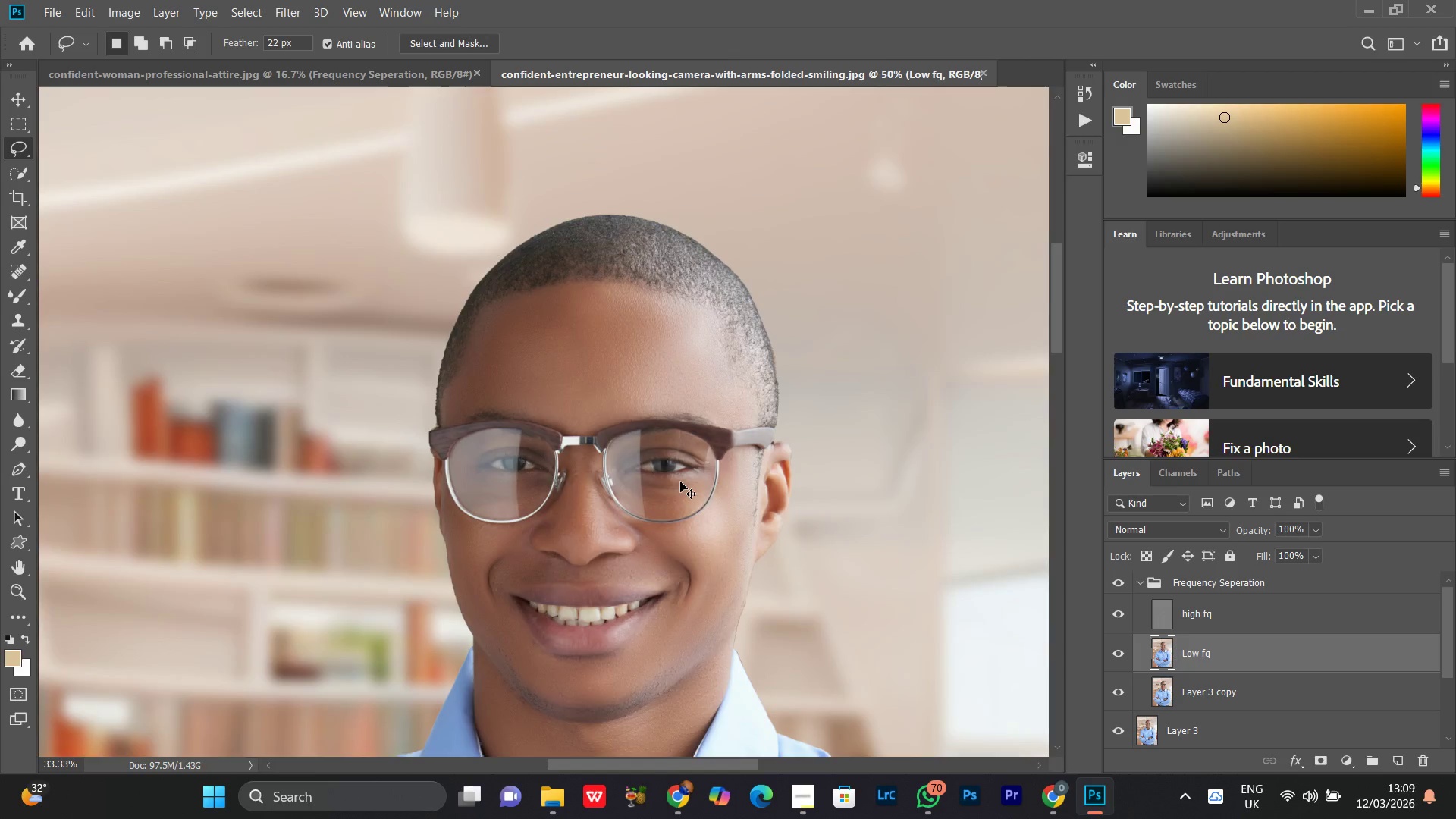 
key(Control+Minus)
 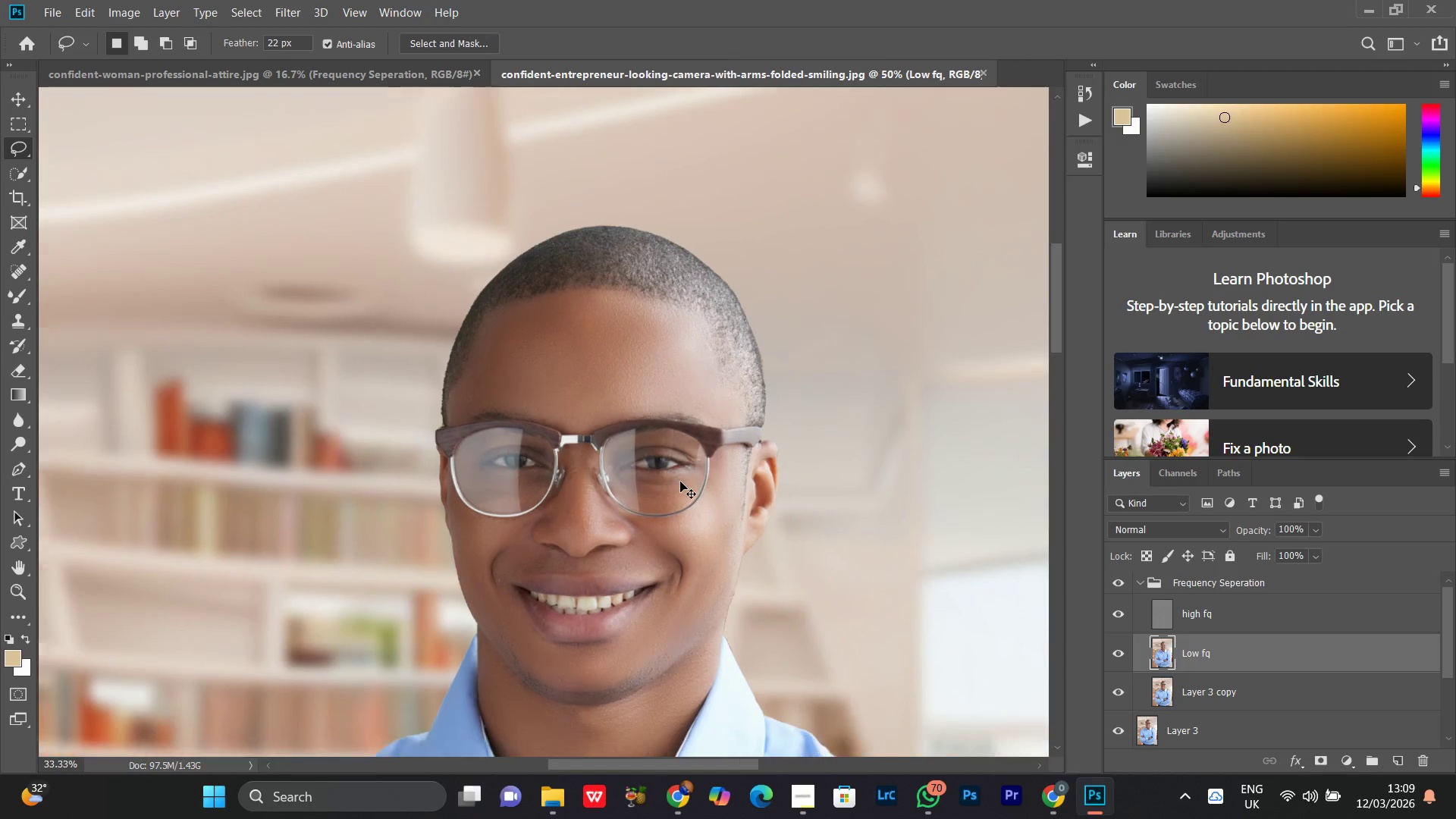 
key(Control+Minus)
 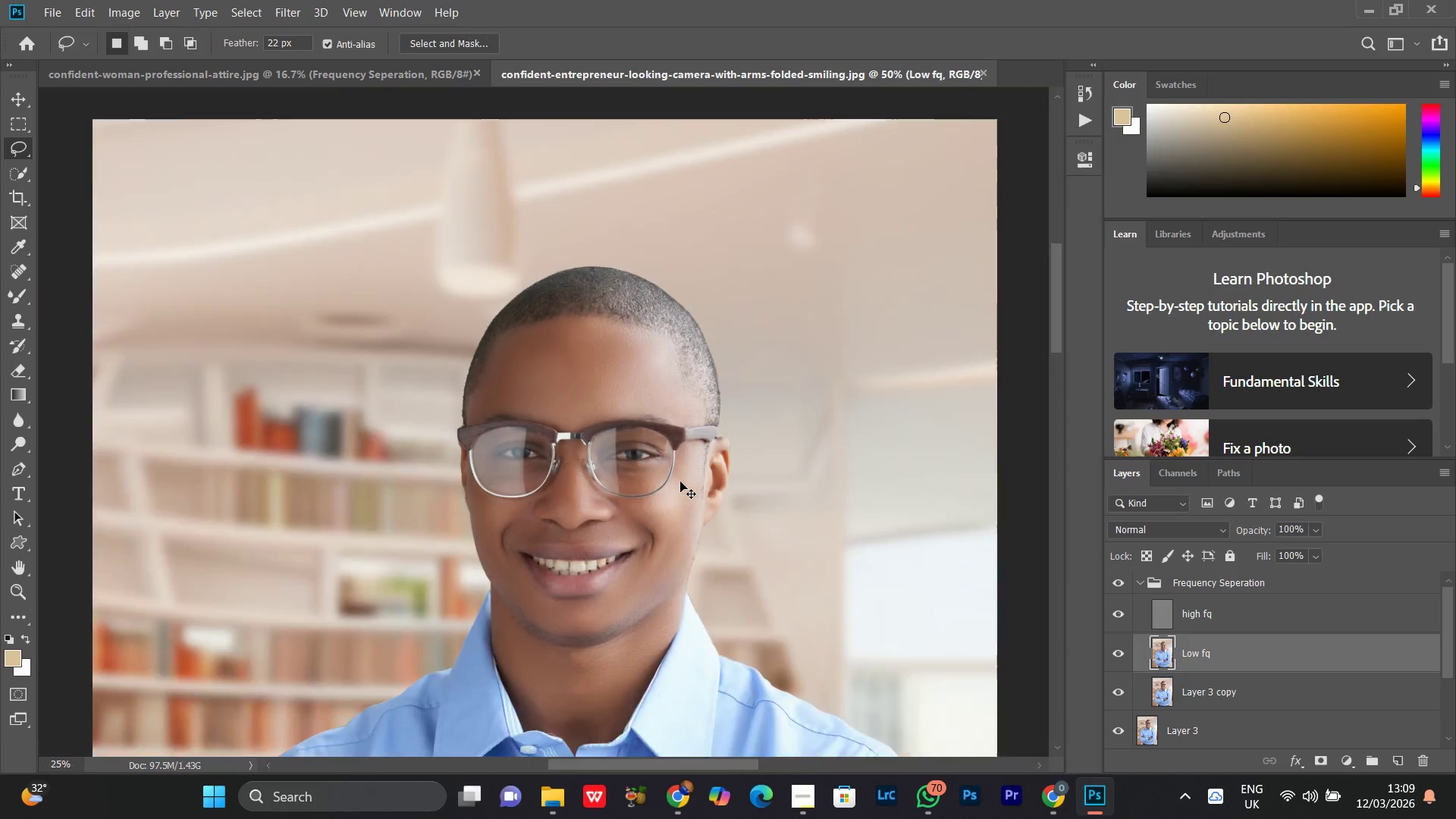 
key(Control+Minus)
 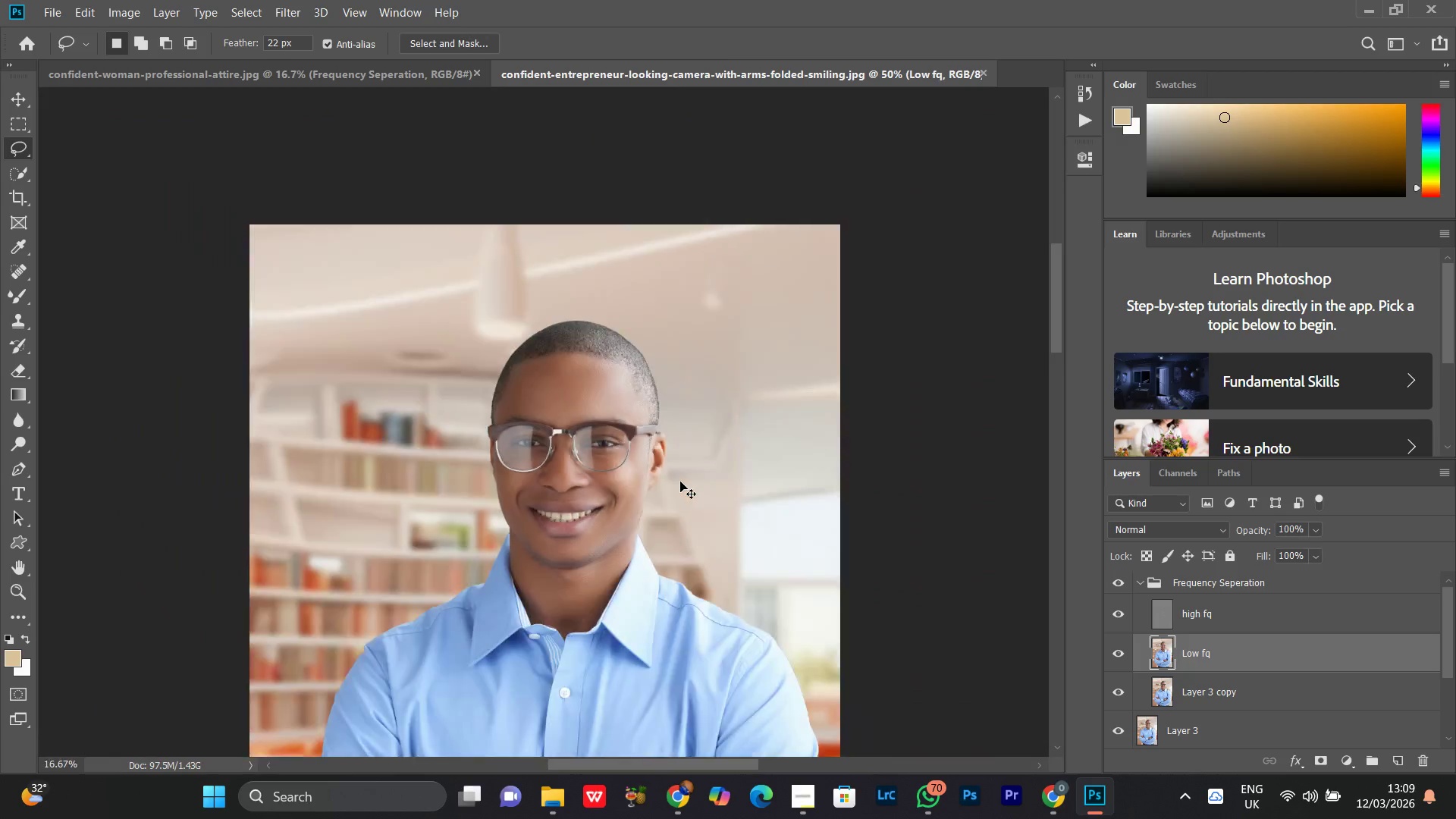 
key(Control+Minus)
 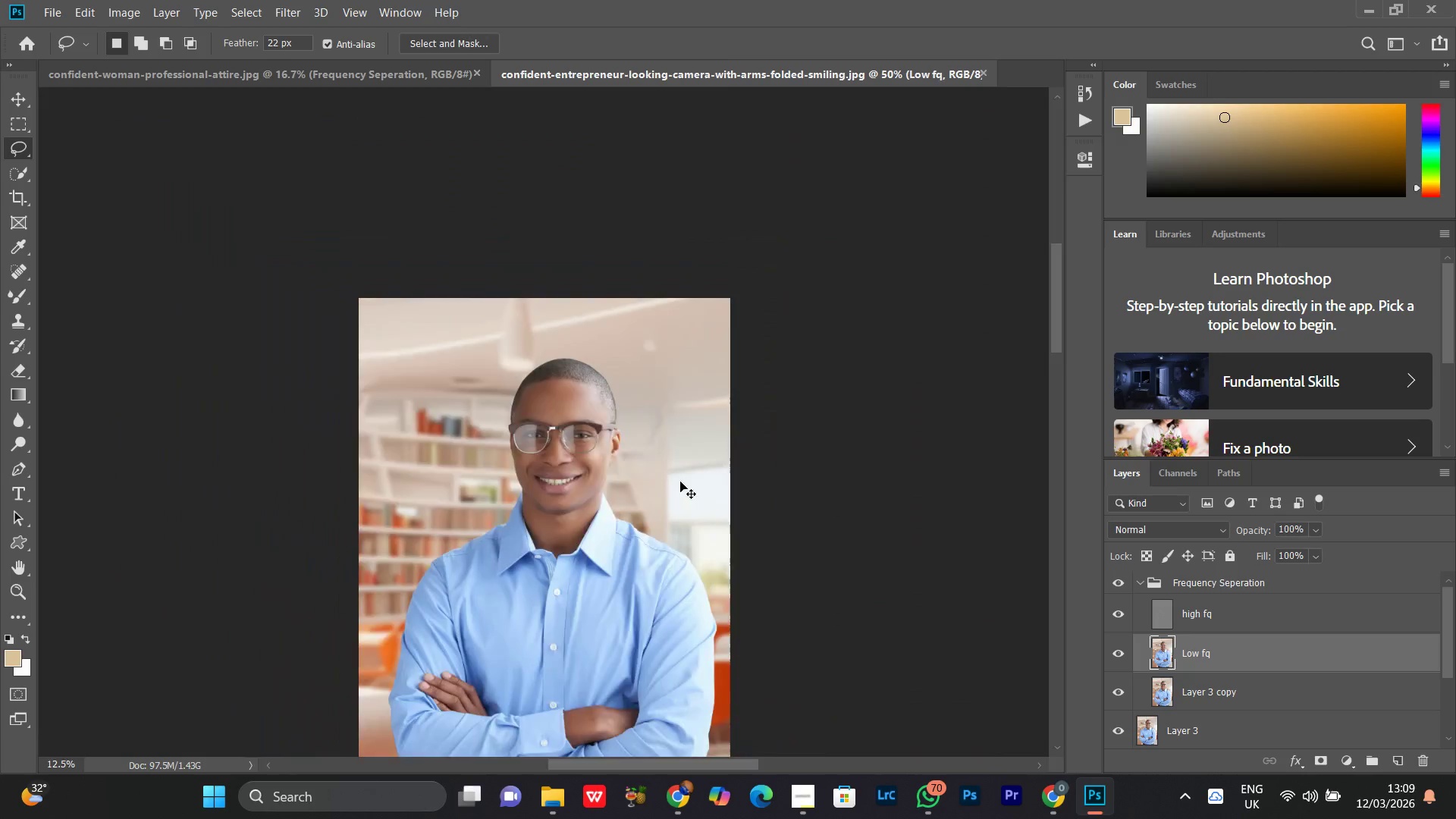 
key(Control+Minus)
 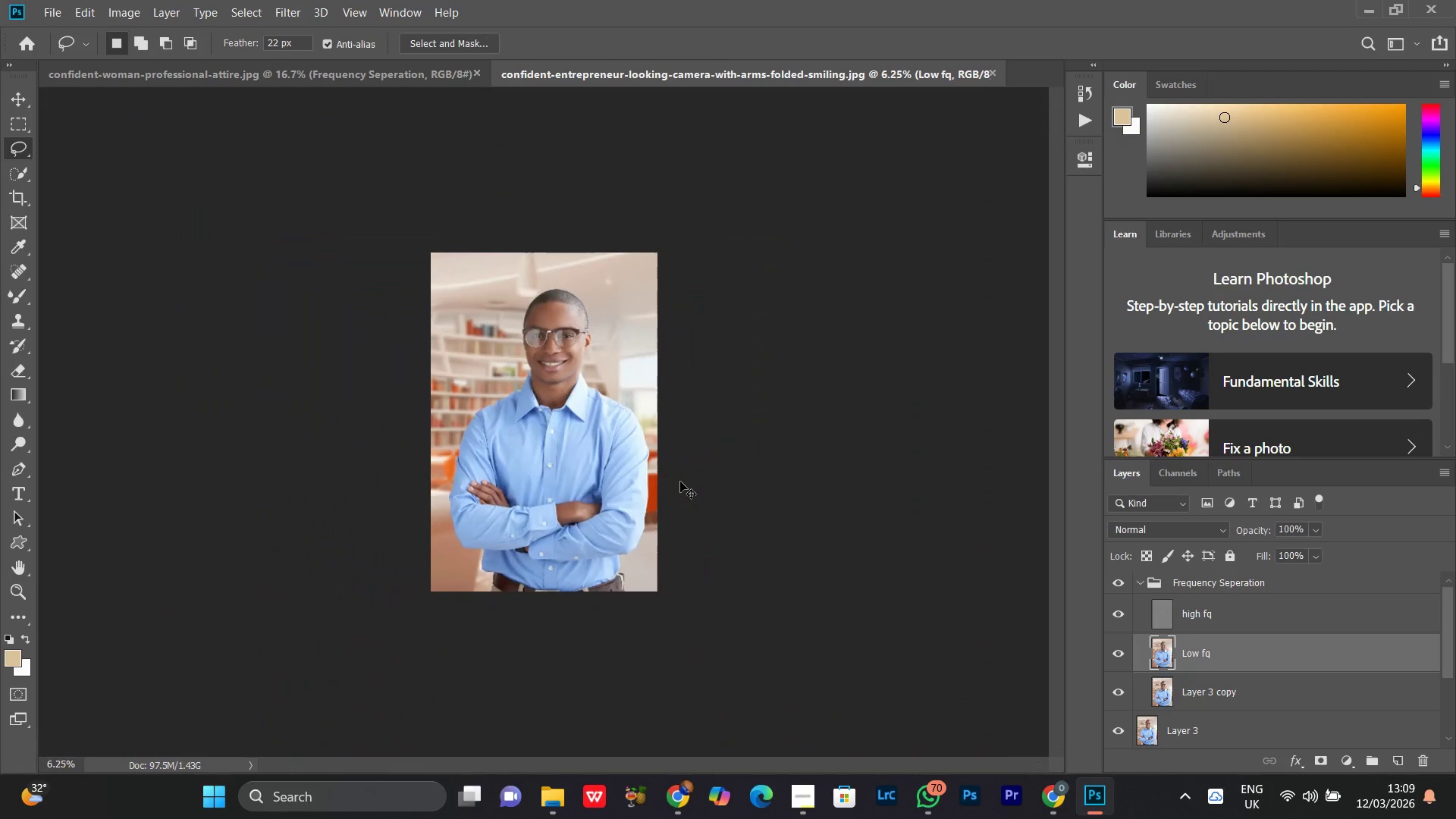 
key(Control+Equal)
 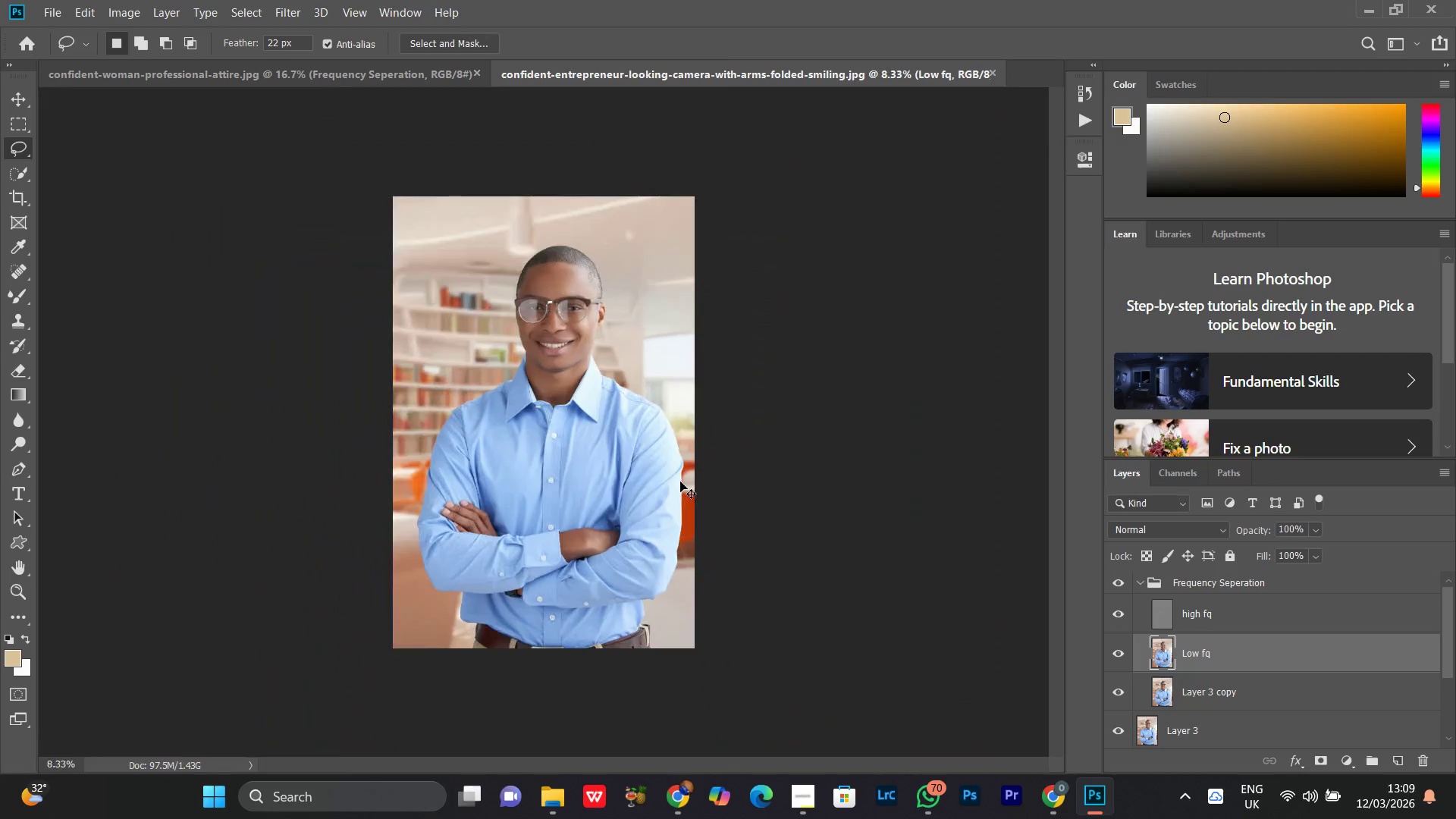 
key(Control+Equal)
 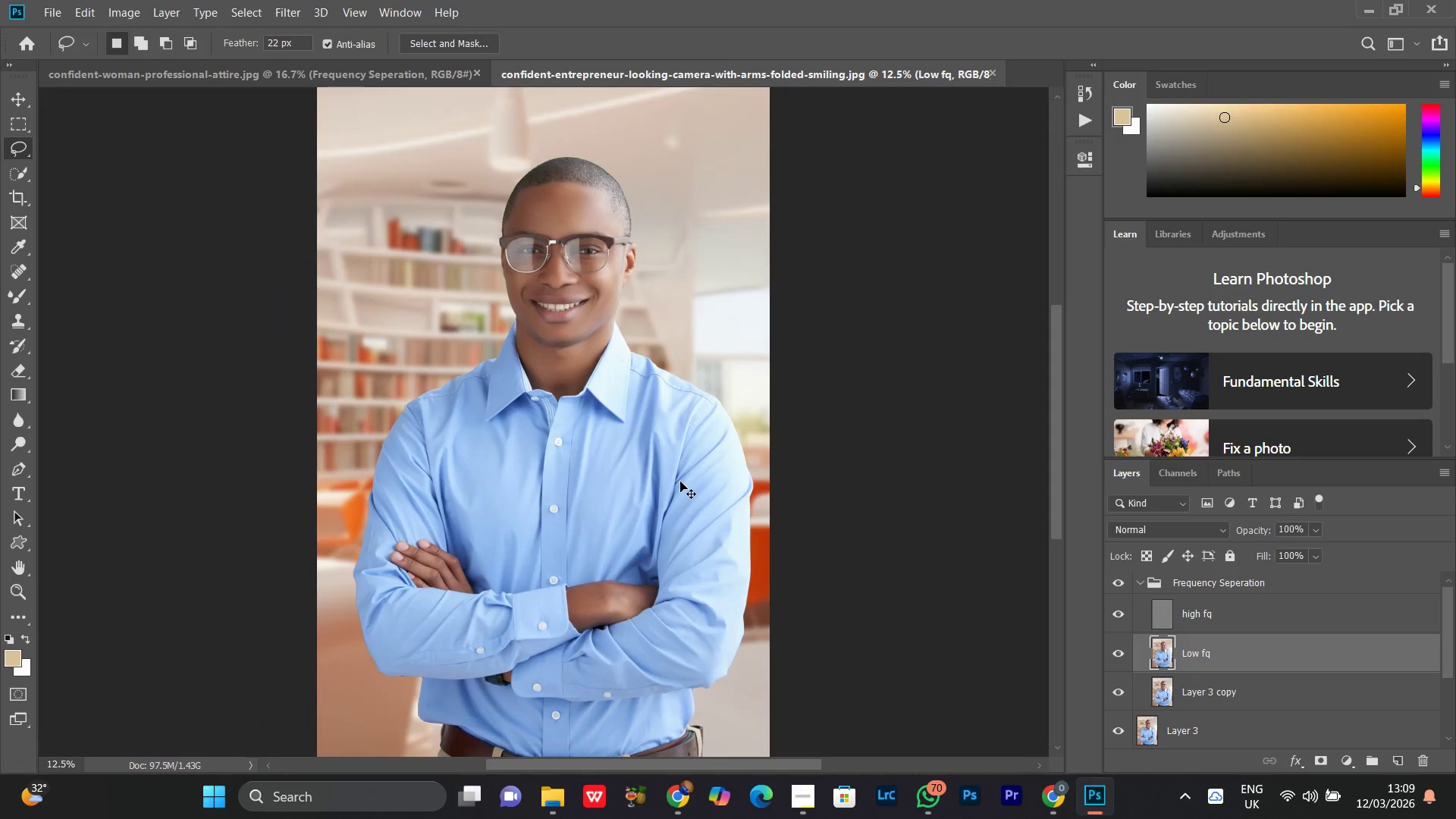 
key(Control+Equal)
 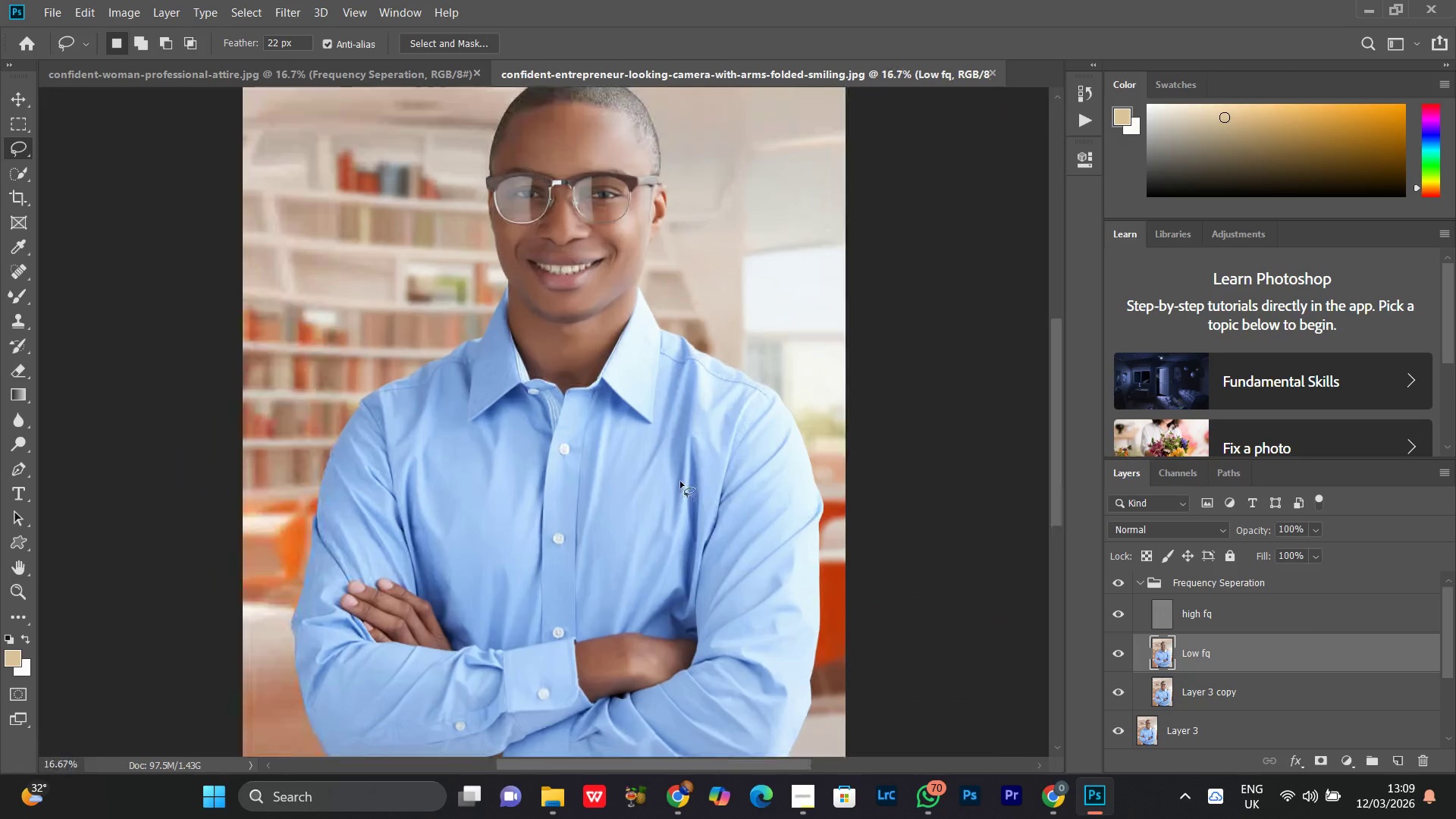 
hold_key(key=Space, duration=1.01)
 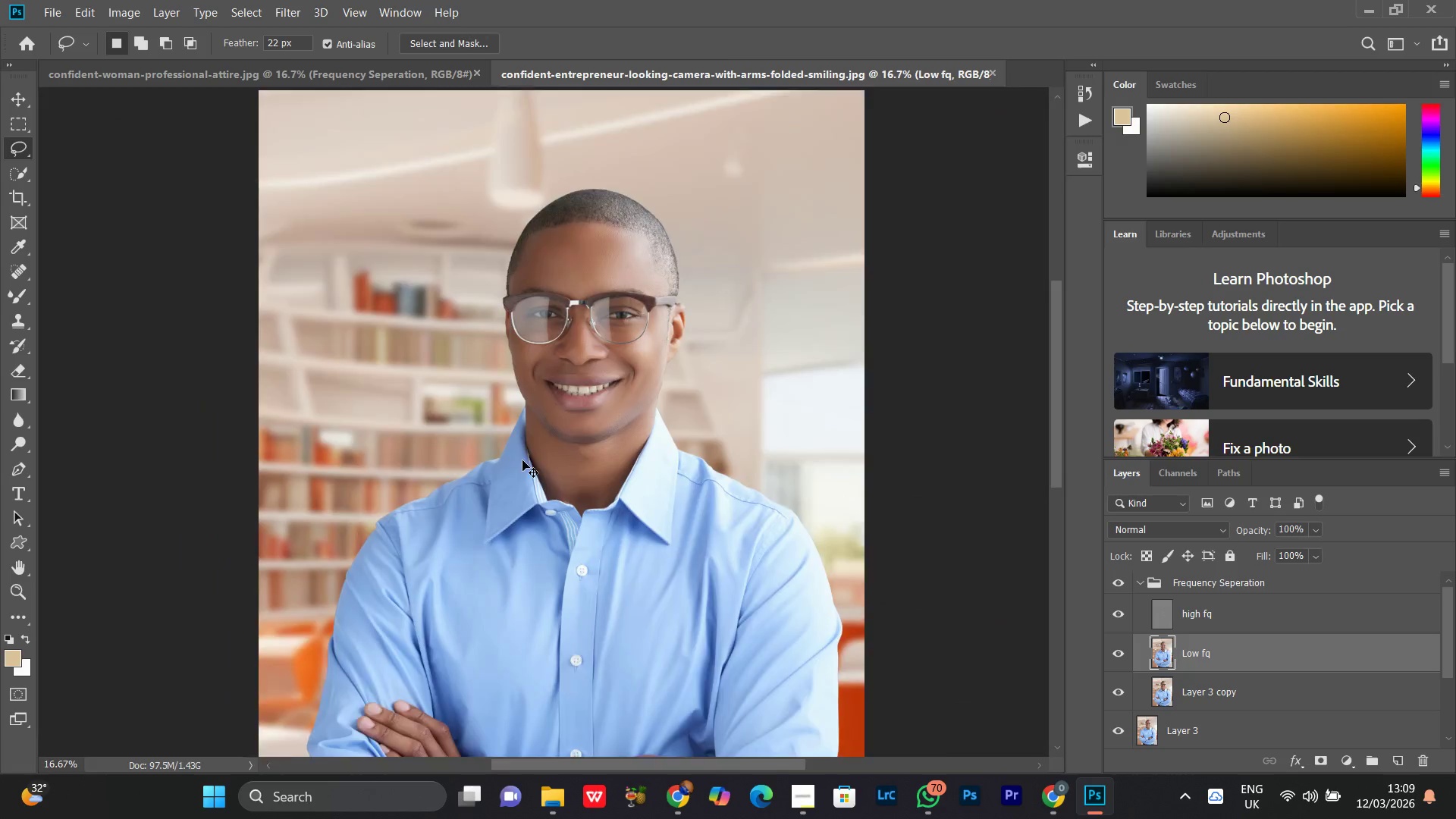 
left_click_drag(start_coordinate=[505, 340], to_coordinate=[522, 460])
 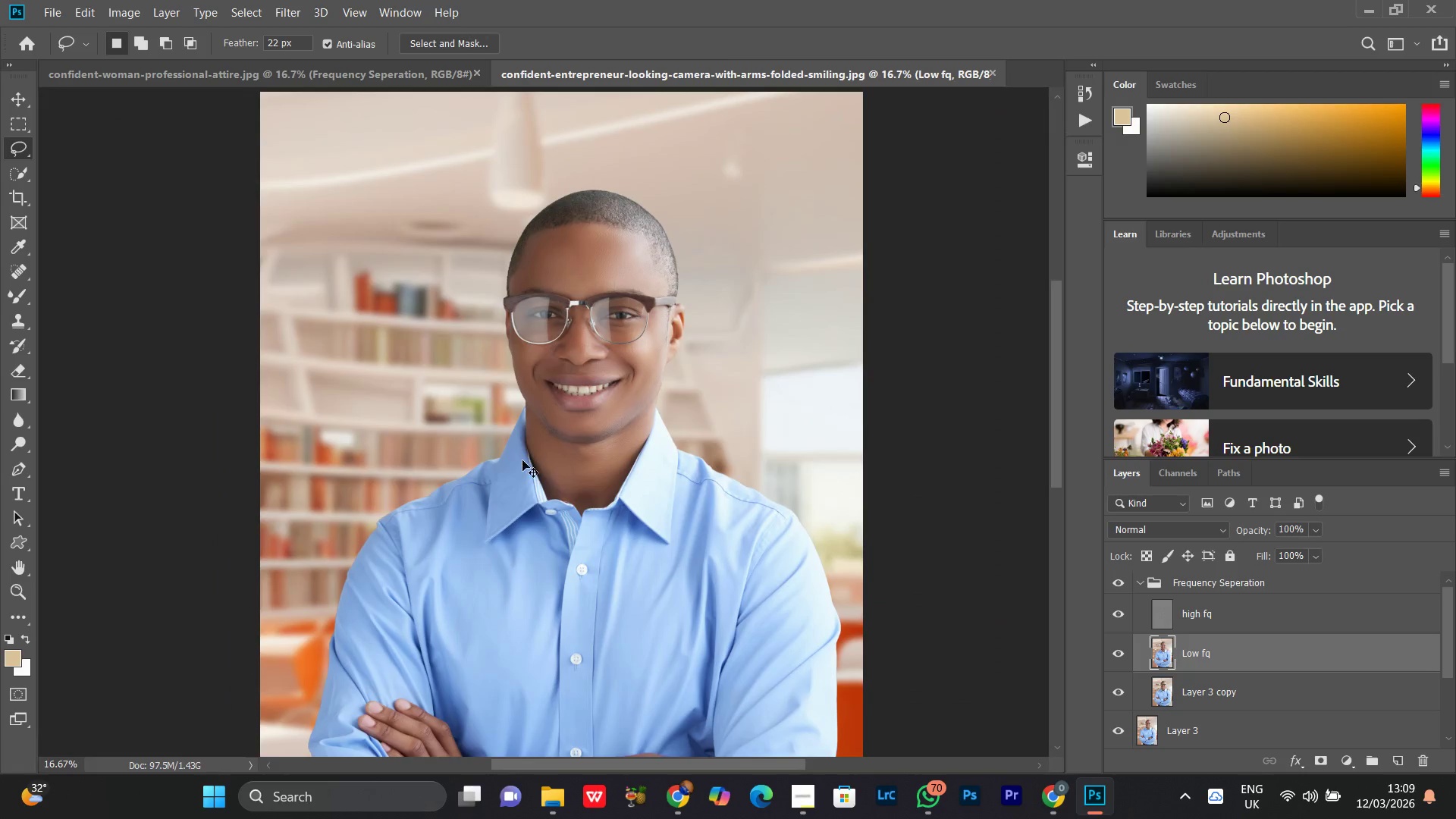 
key(Control+Equal)
 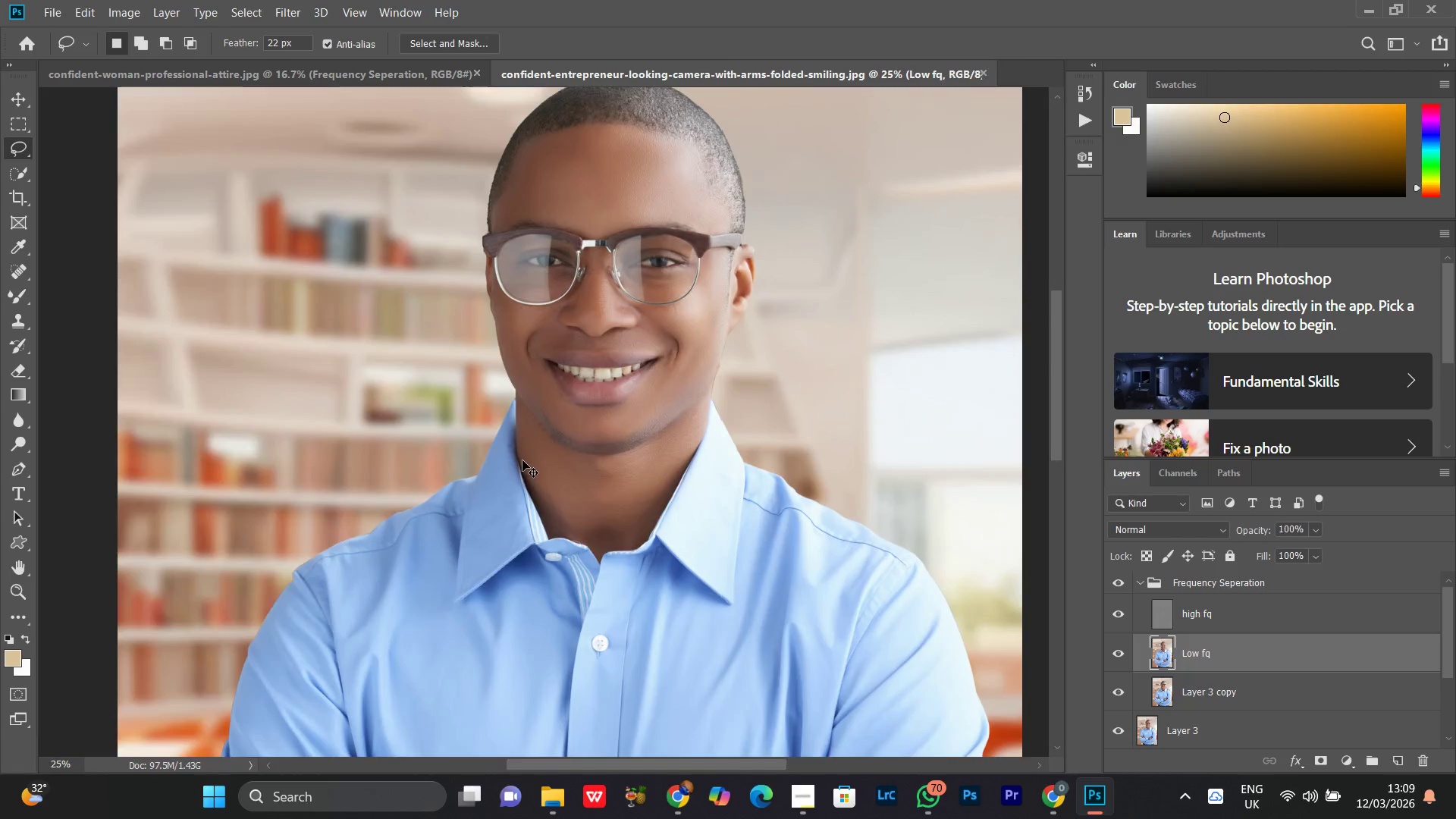 
key(Control+Equal)
 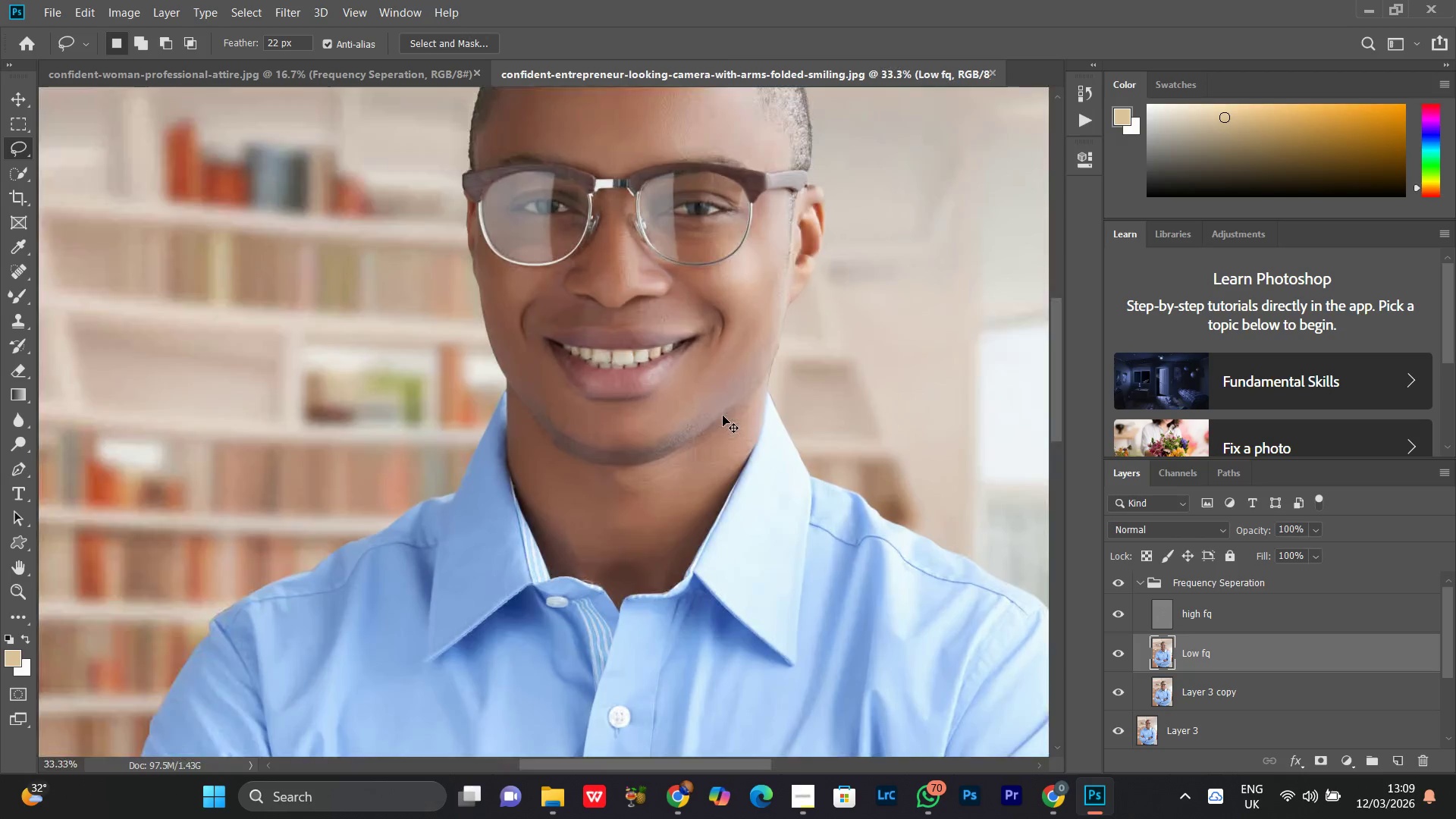 
key(Control+Minus)
 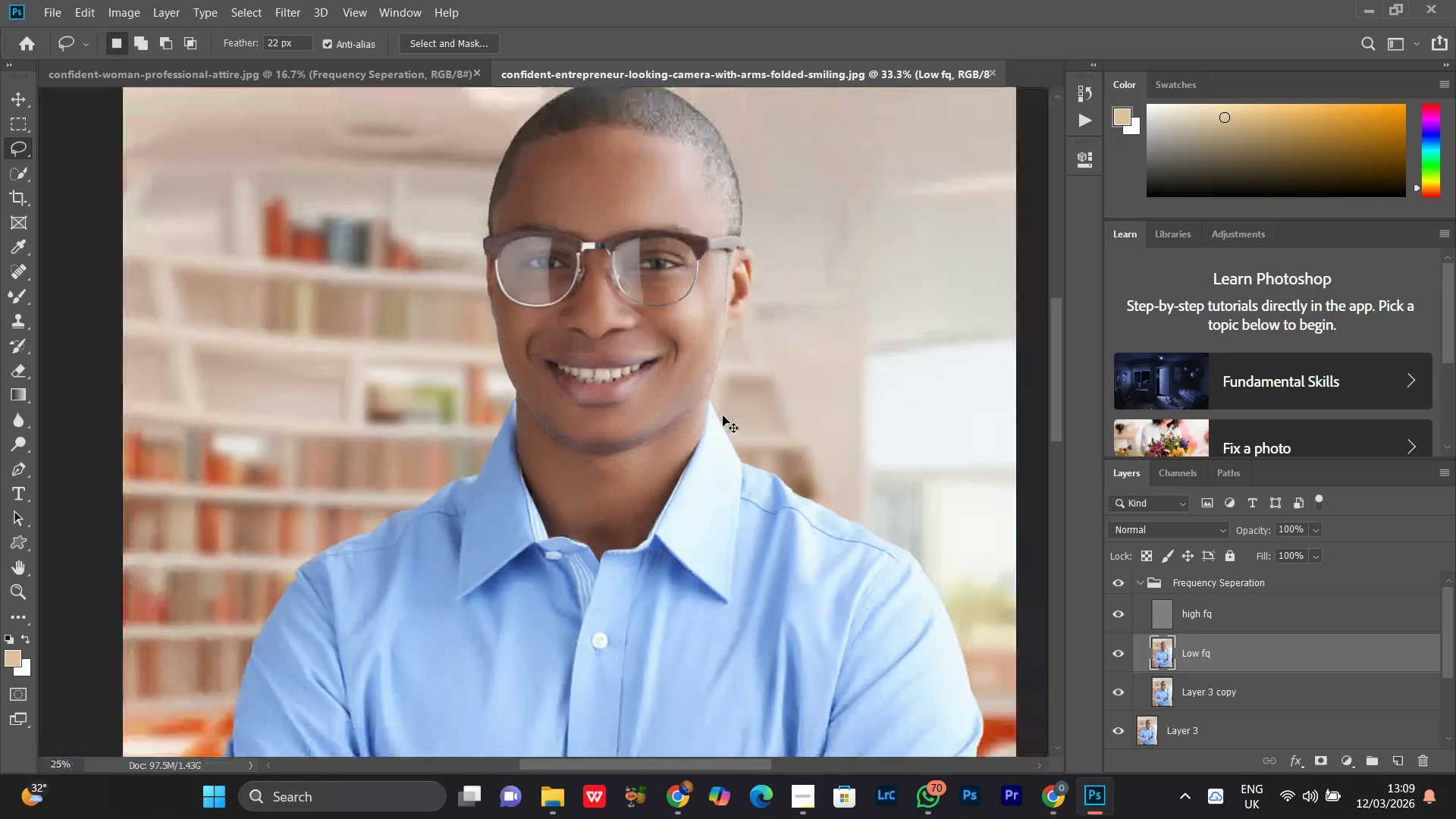 
key(Control+Minus)
 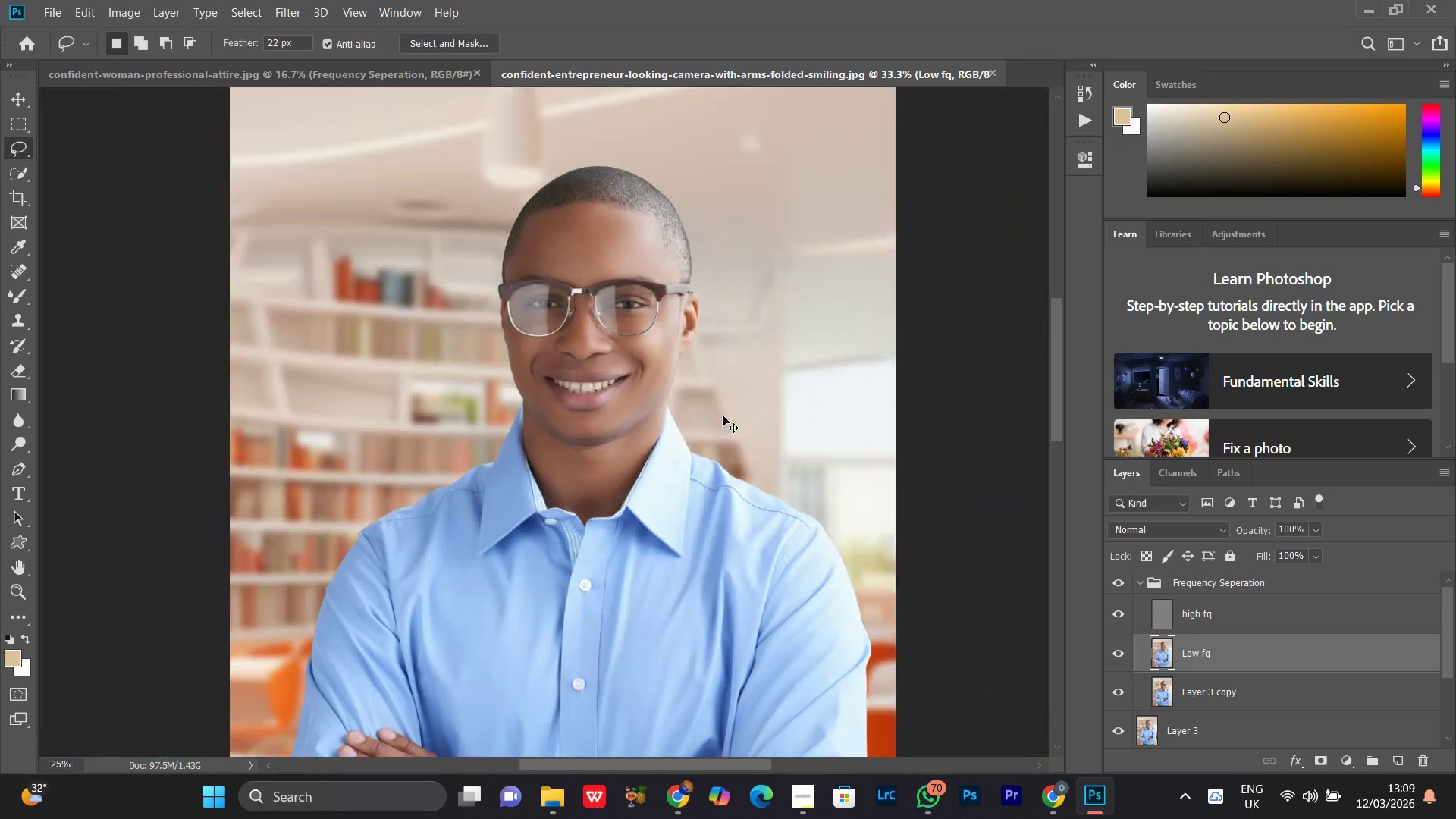 
key(Control+Minus)
 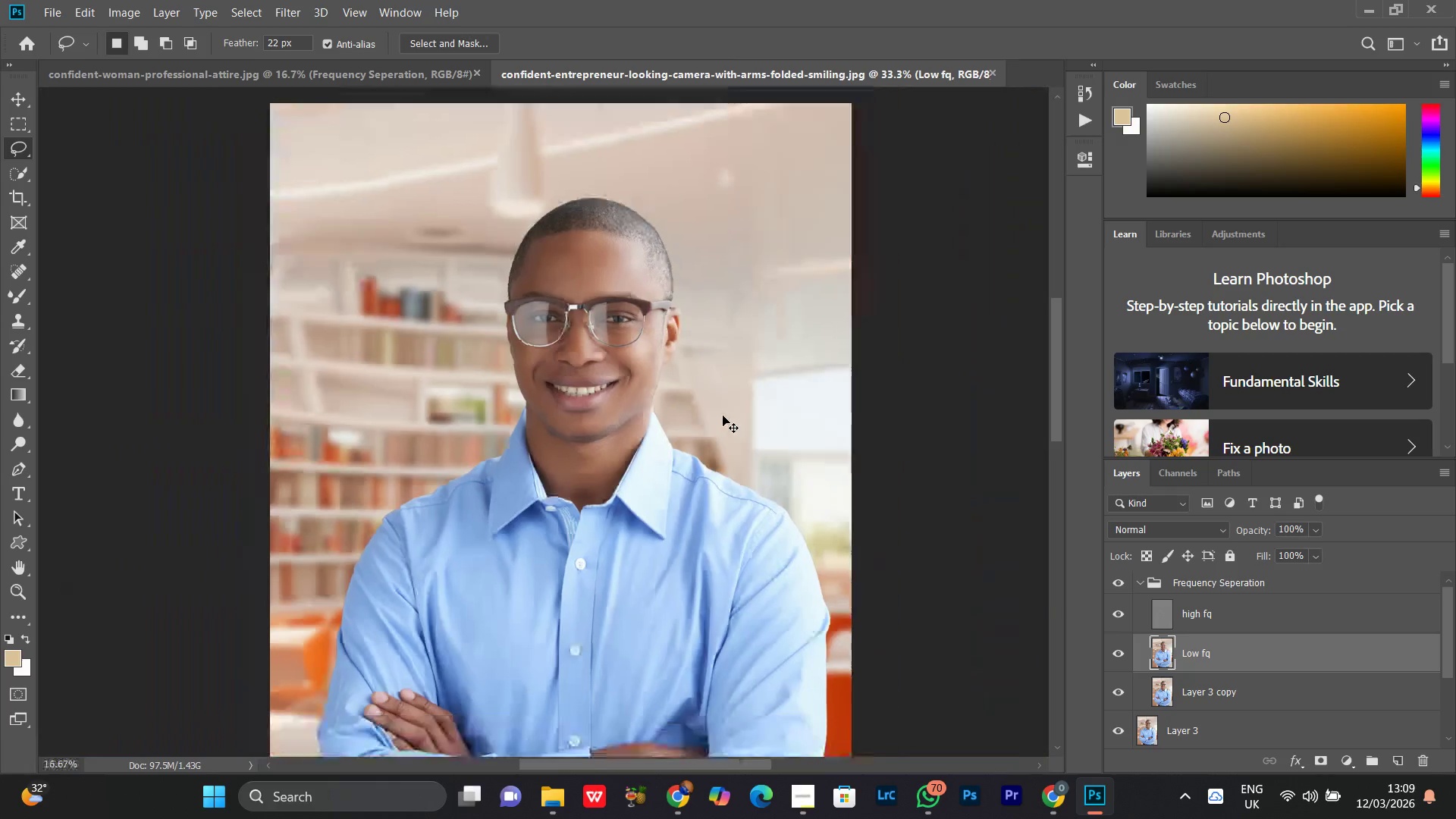 
key(Control+Minus)
 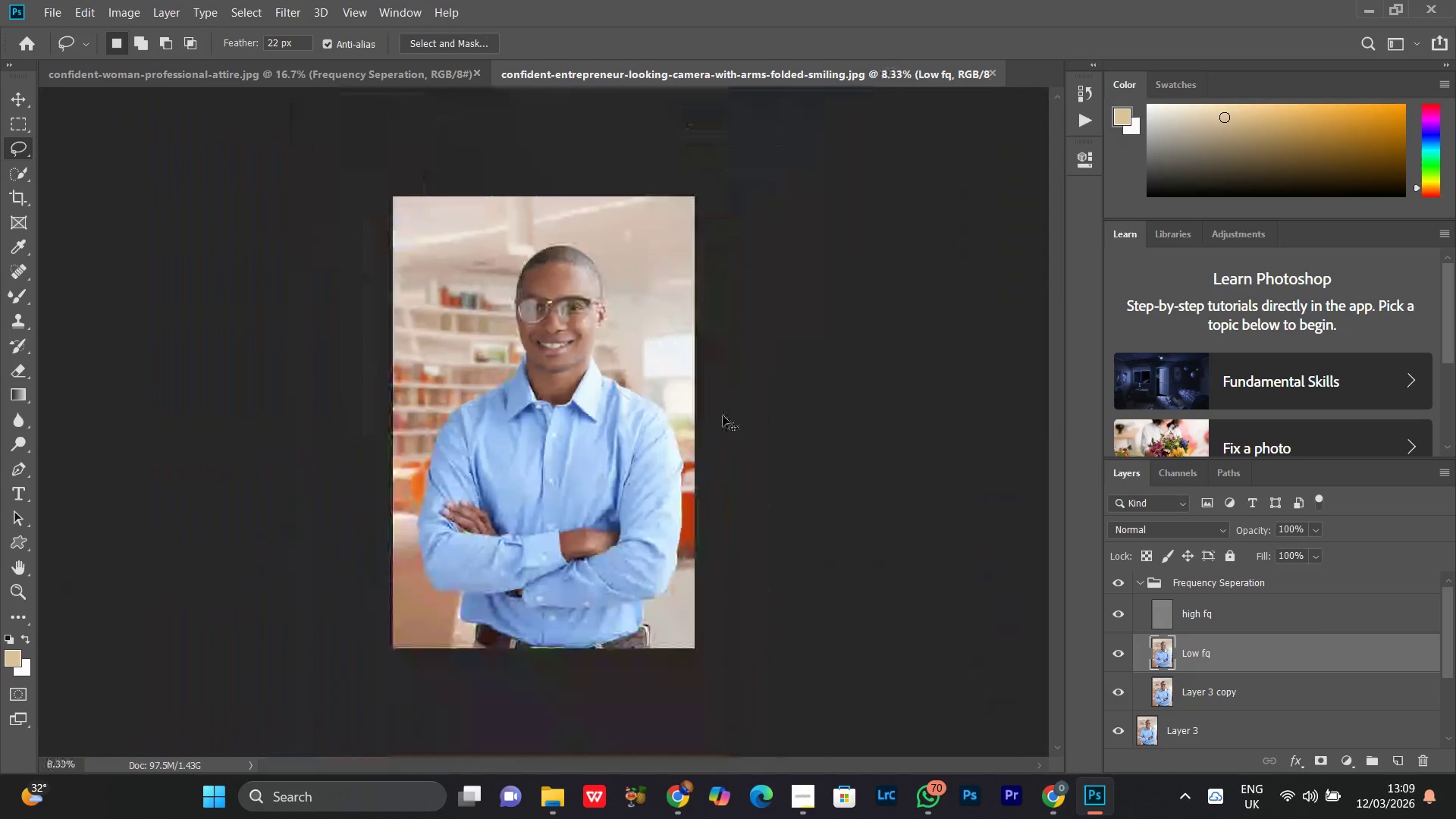 
key(Control+Minus)
 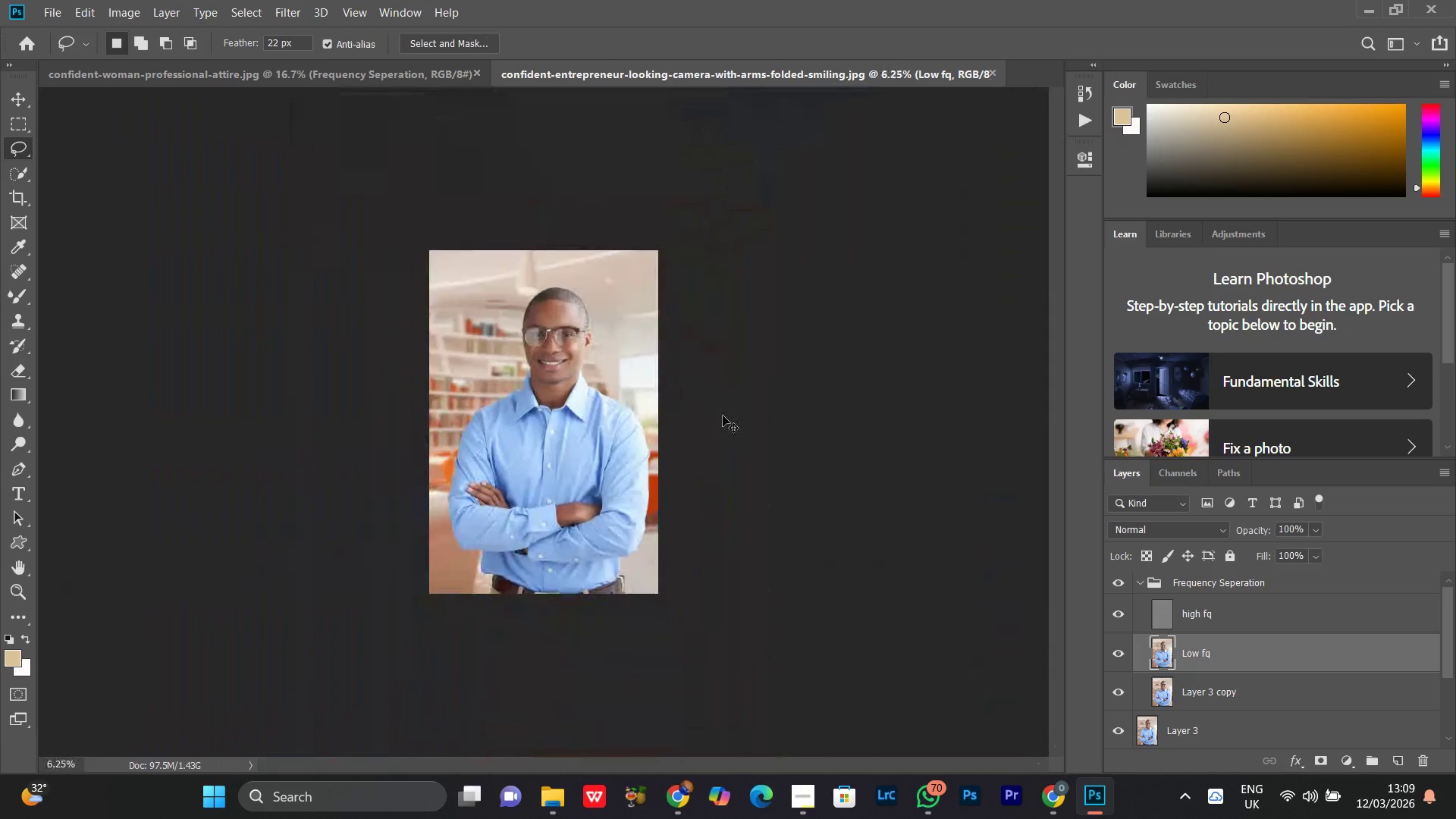 
key(Control+Equal)
 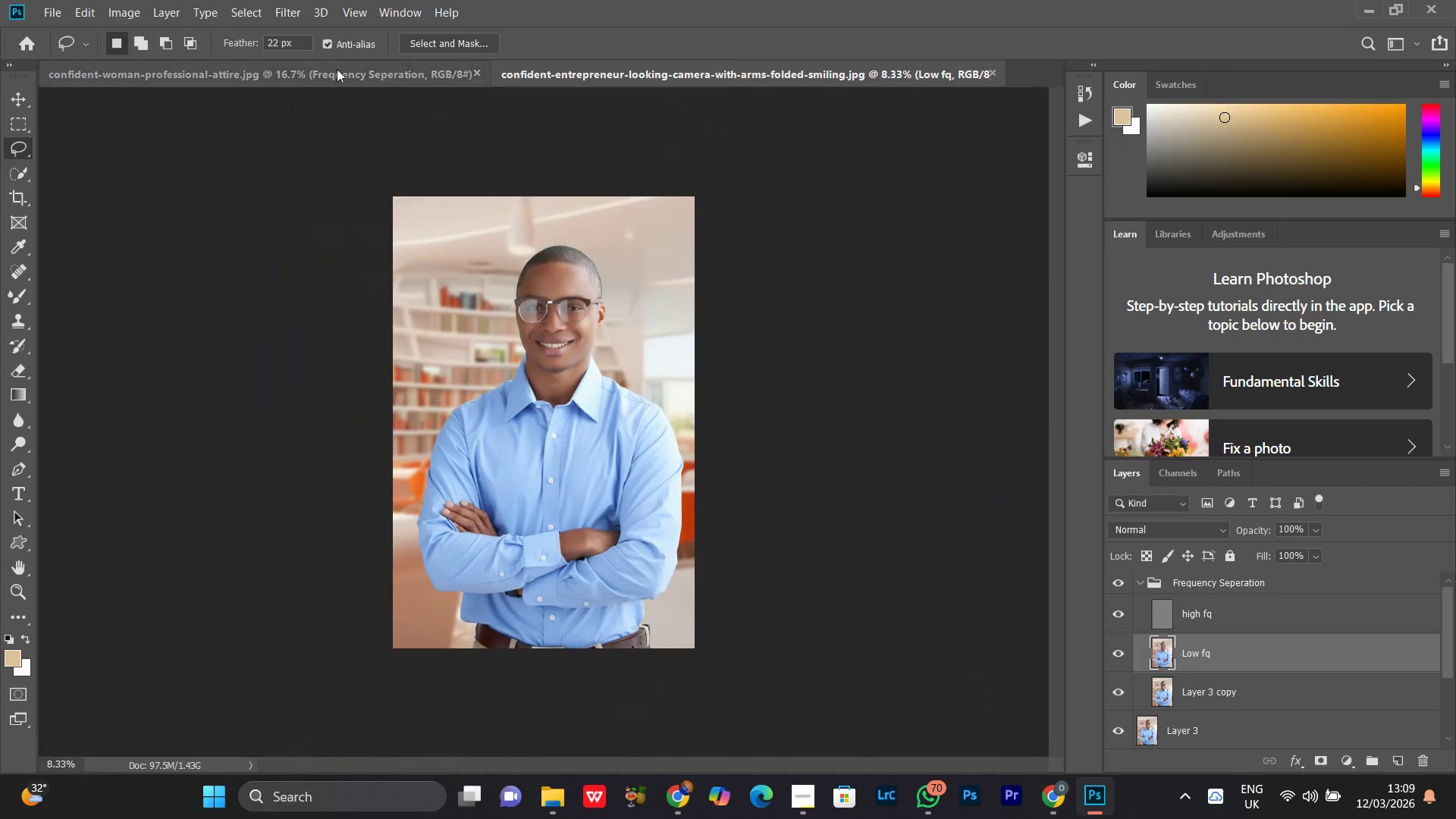 
left_click([337, 69])
 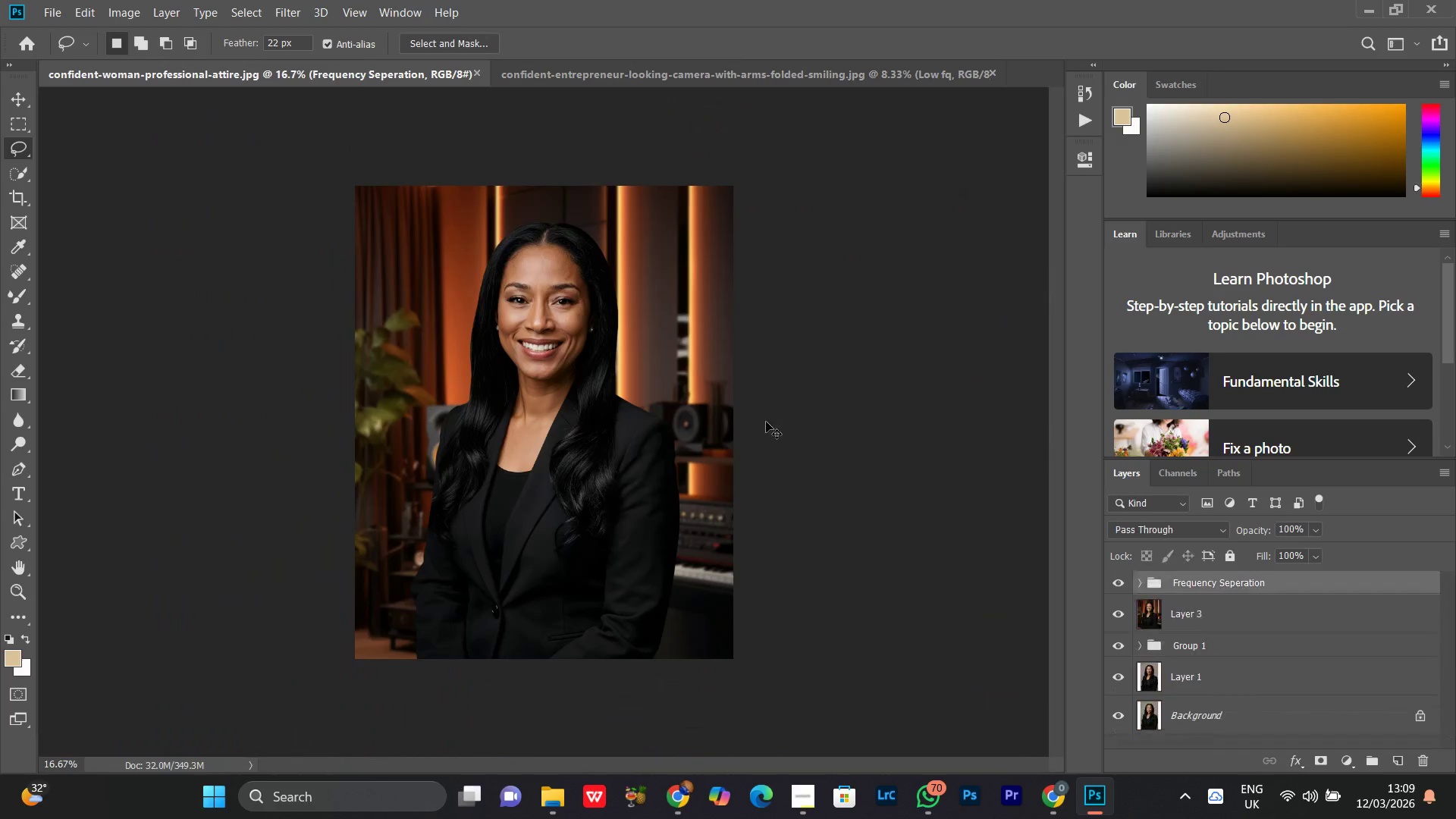 
key(Control+Equal)
 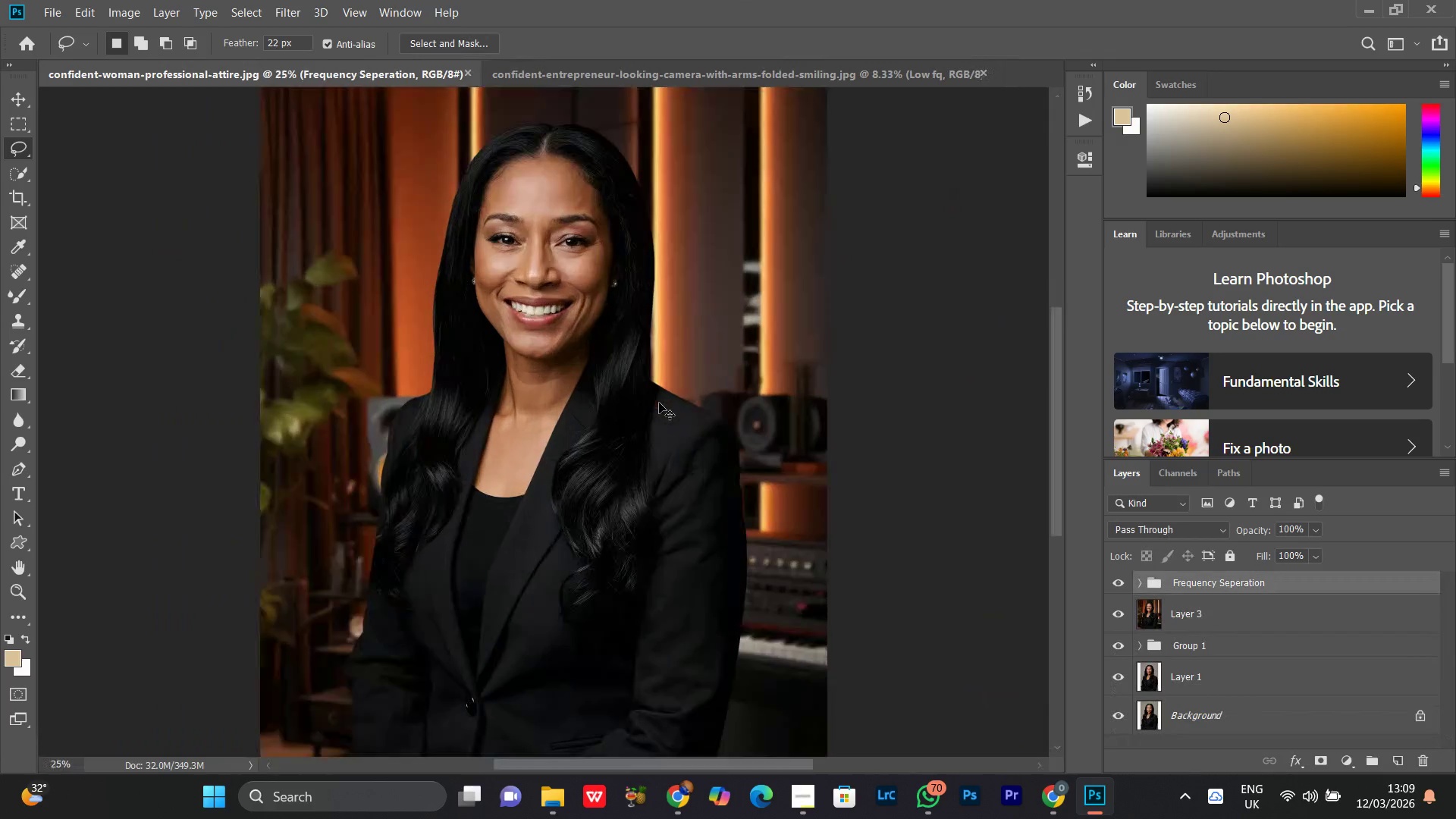 
key(Control+Equal)
 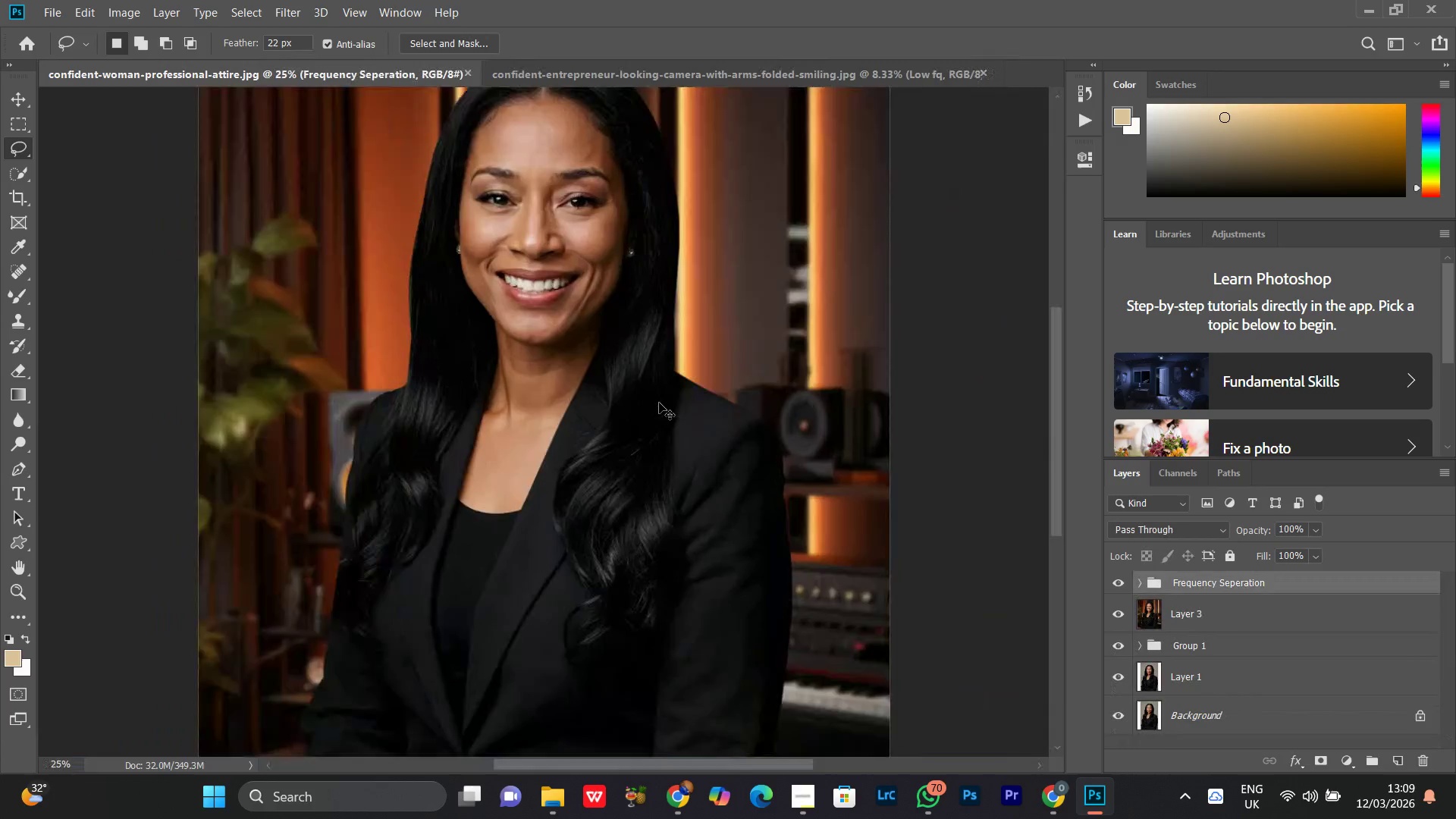 
key(Control+Equal)
 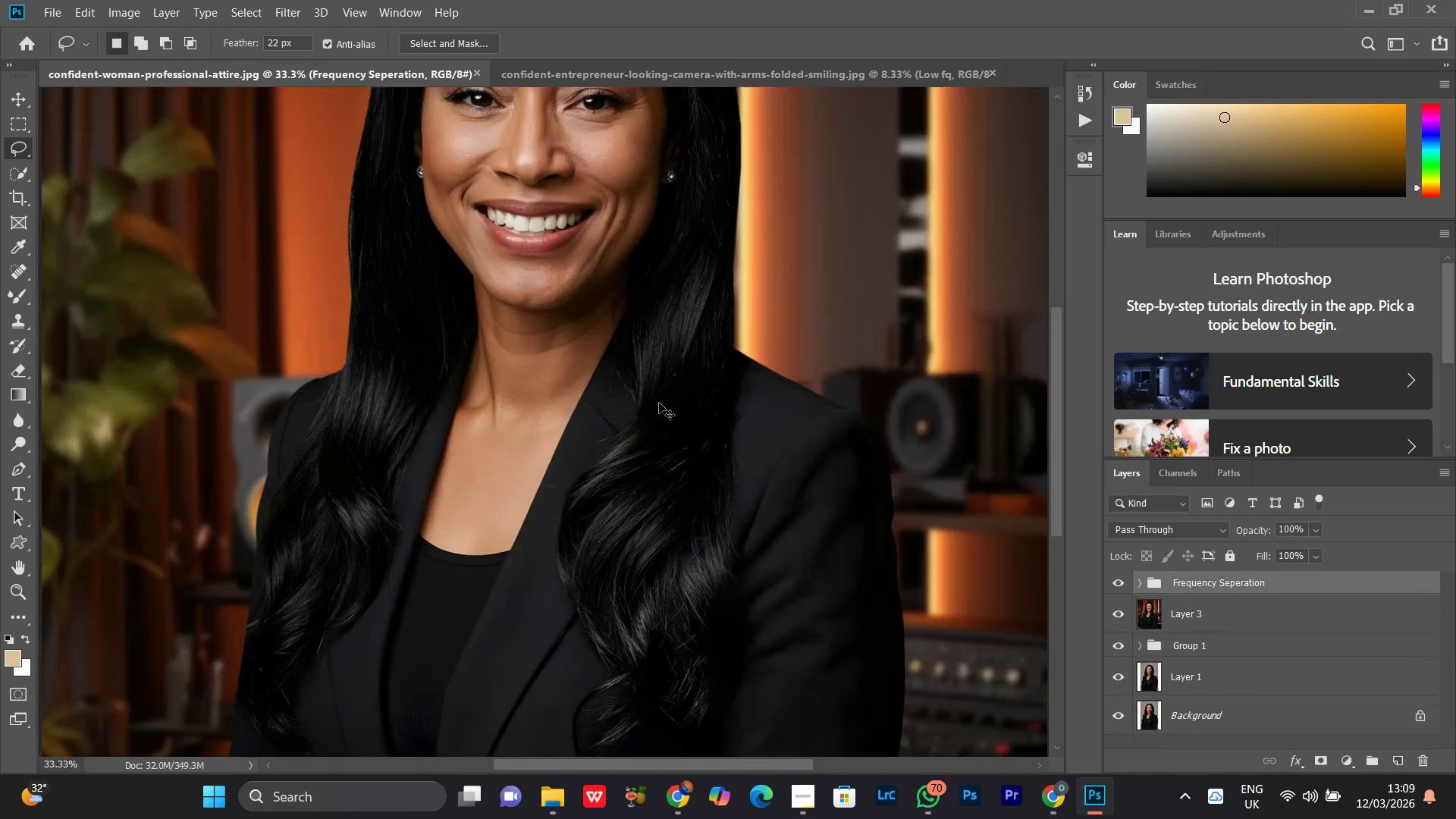 
key(Control+Equal)
 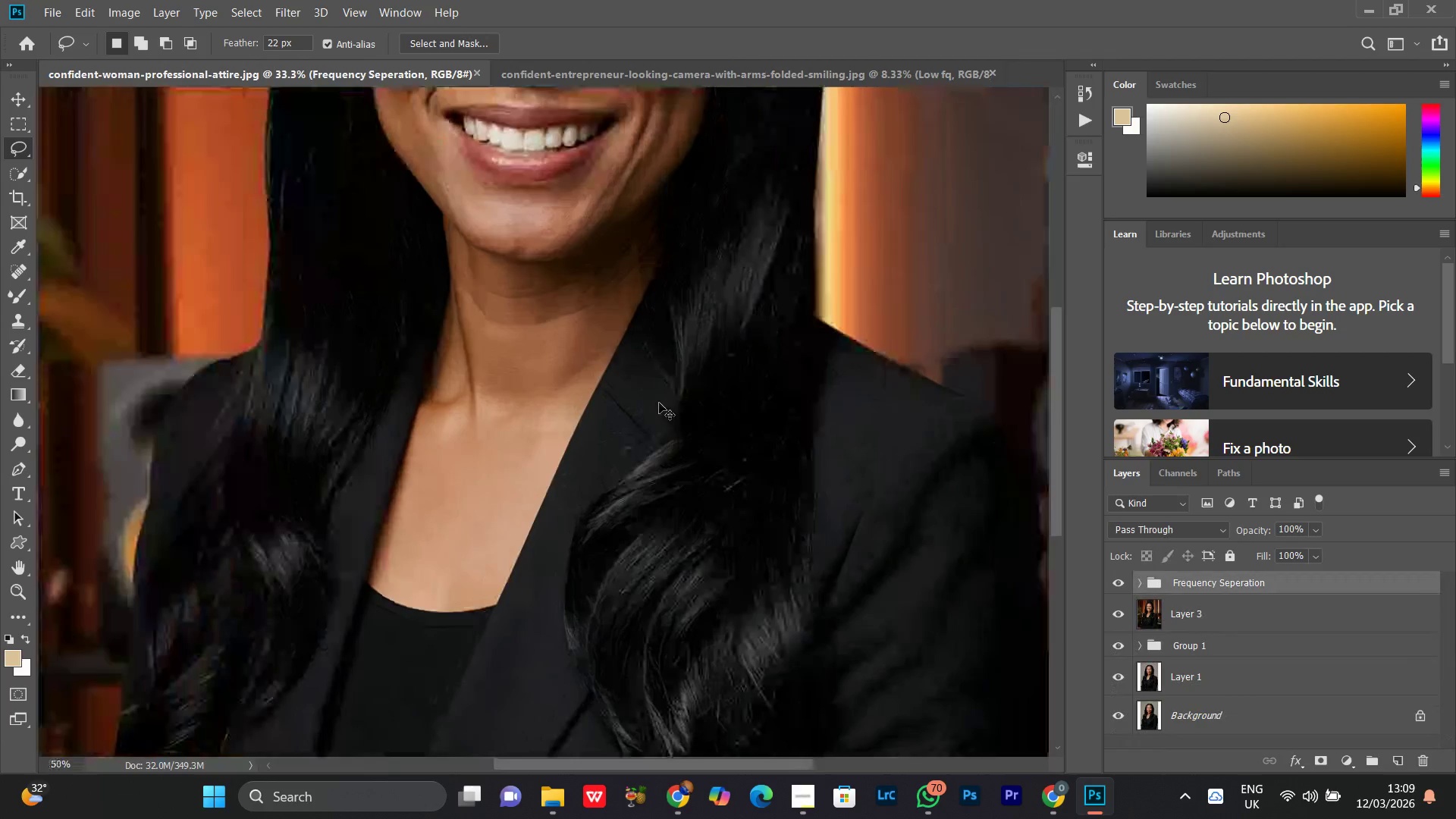 
key(Control+Equal)
 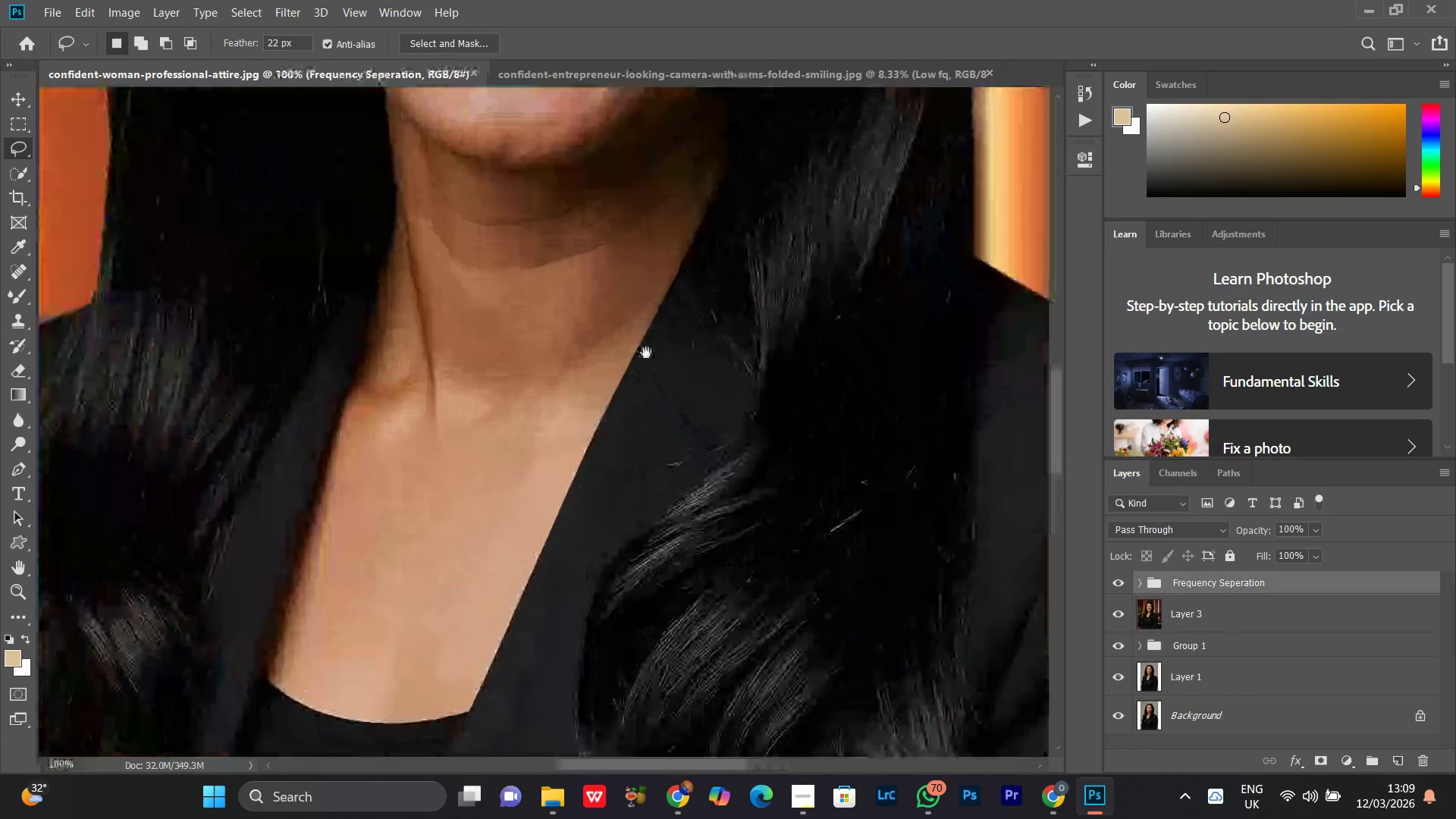 
hold_key(key=Space, duration=1.5)
 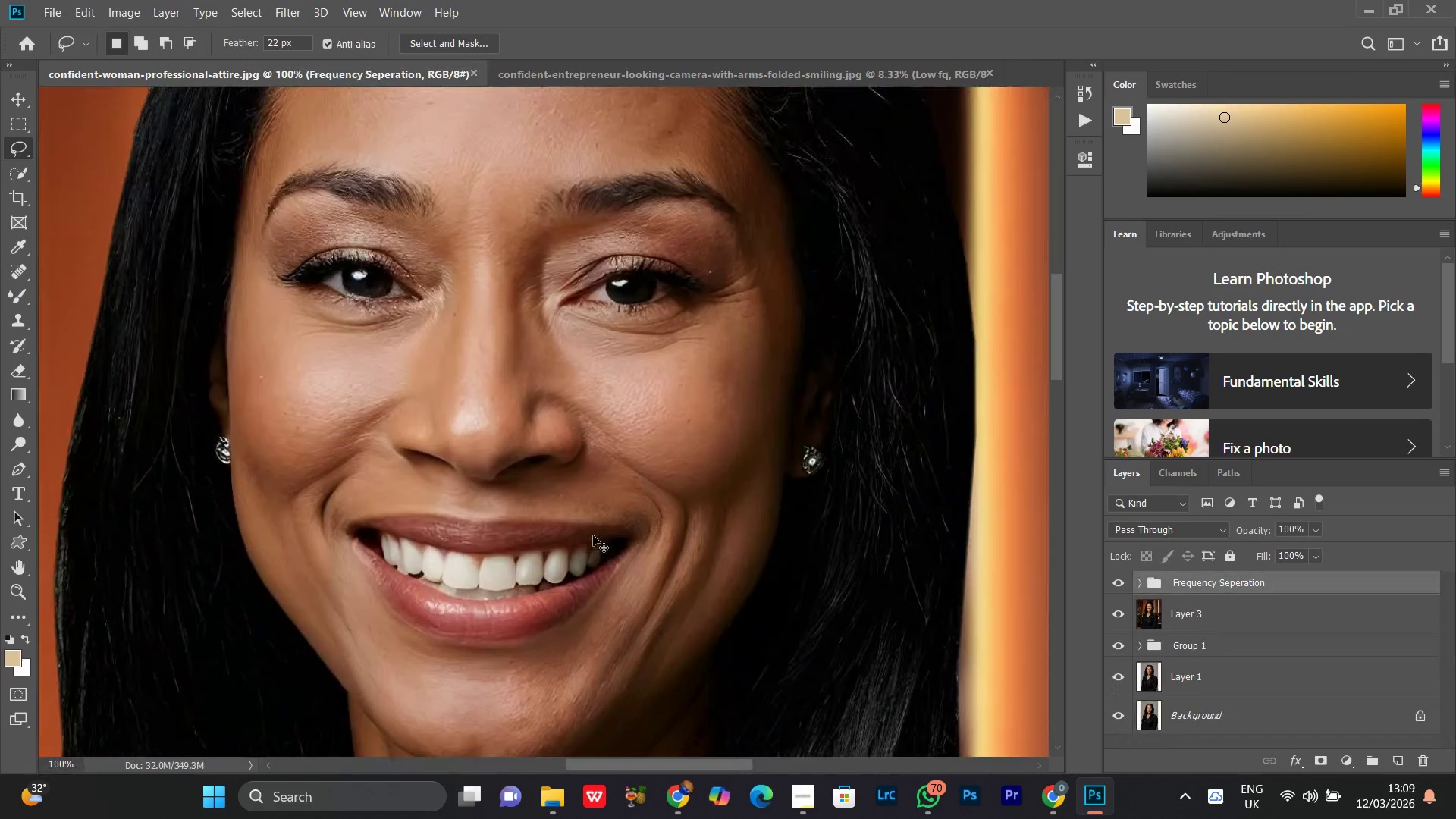 
left_click_drag(start_coordinate=[636, 257], to_coordinate=[643, 615])
 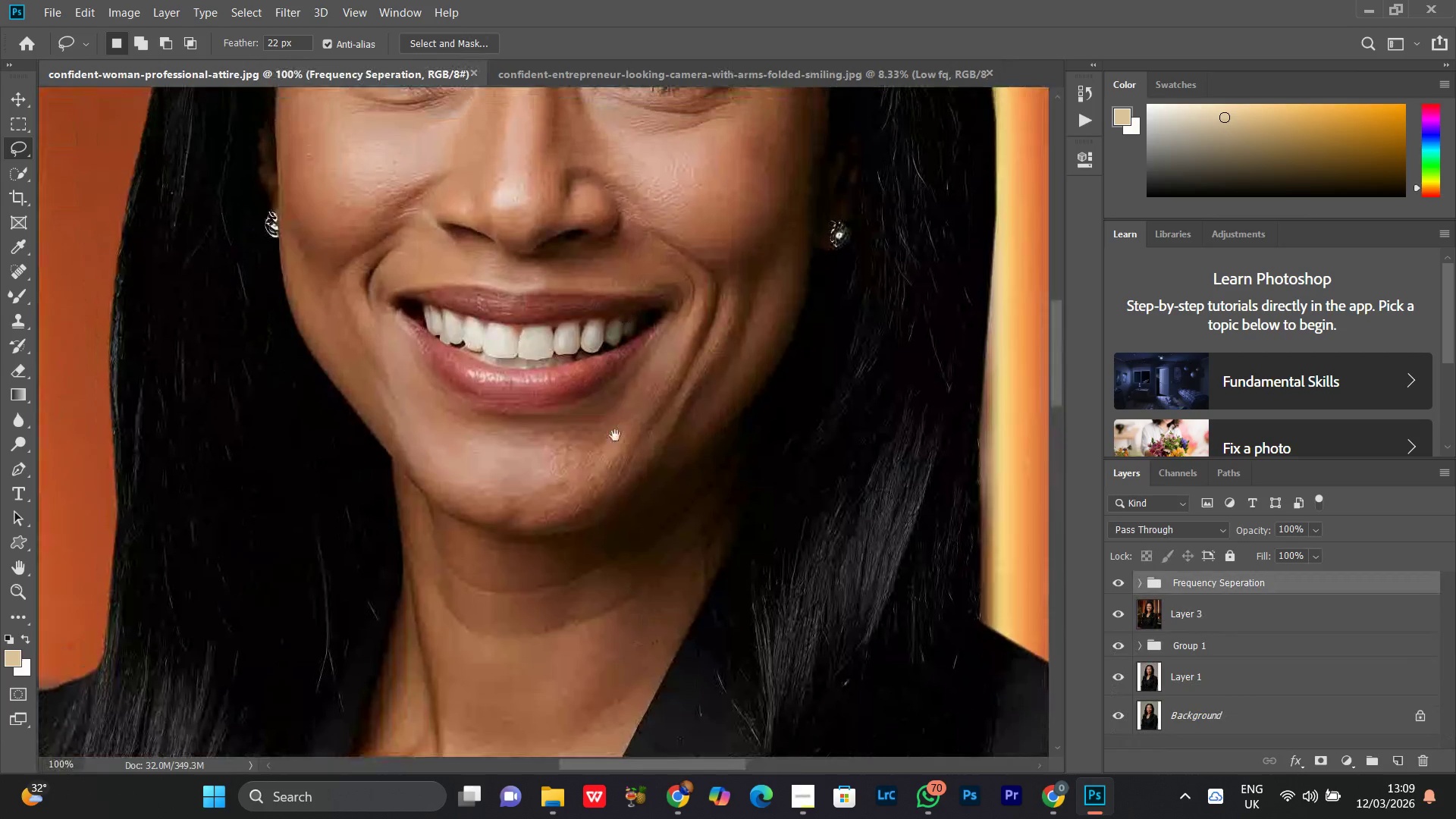 
left_click_drag(start_coordinate=[629, 309], to_coordinate=[592, 542])
 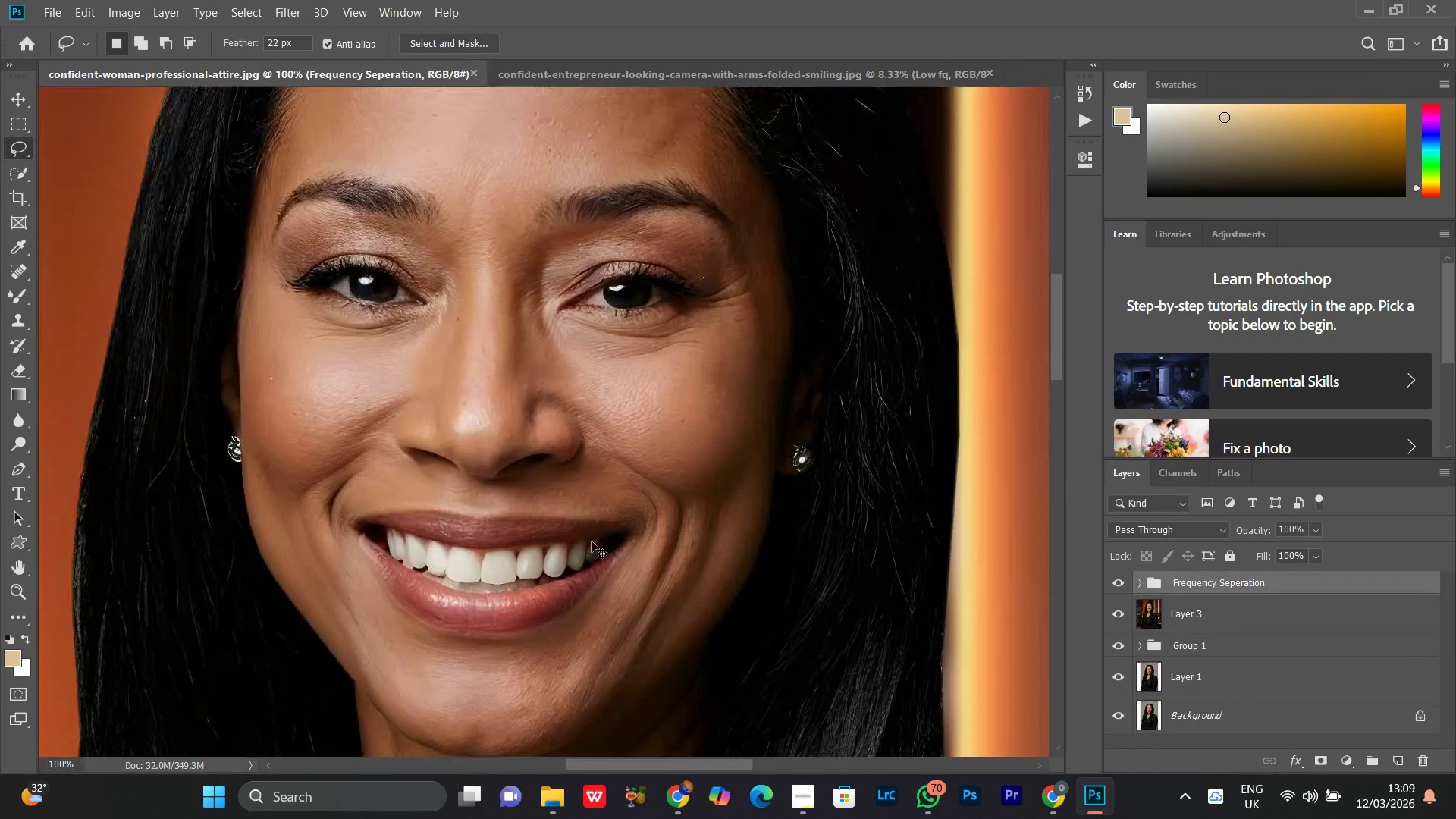 
key(Control+Equal)
 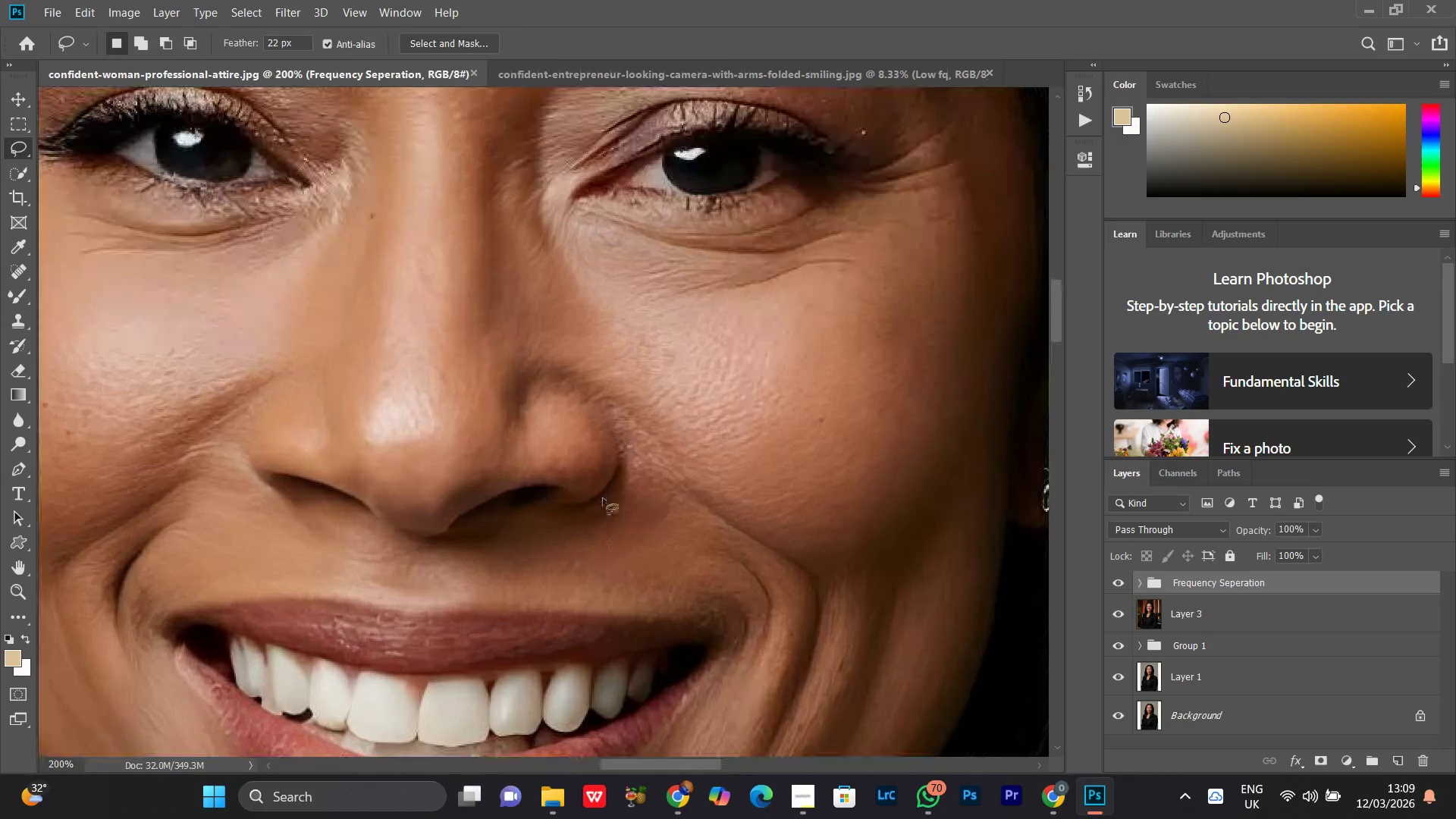 
hold_key(key=Space, duration=0.48)
 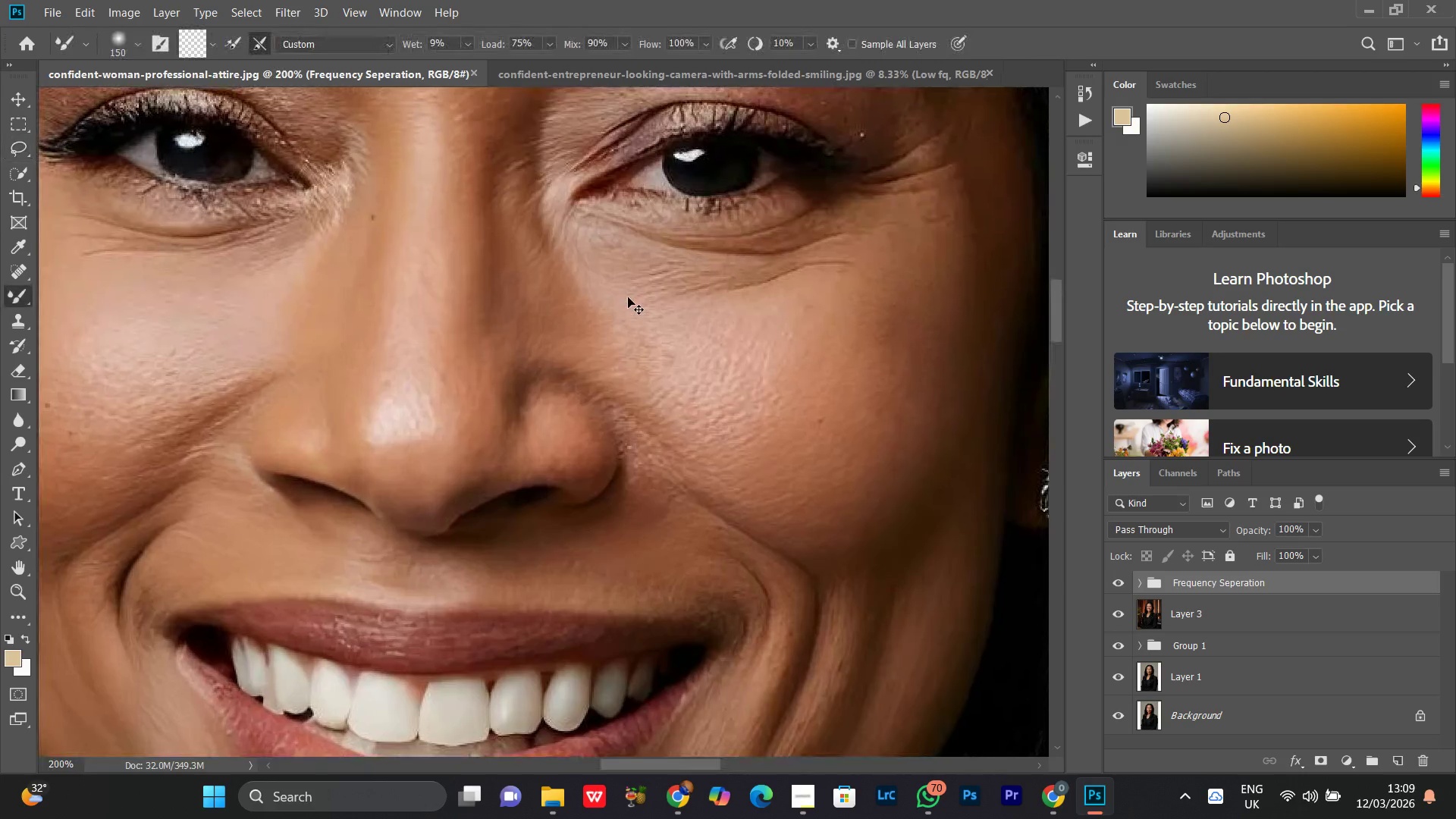 
key(B)
 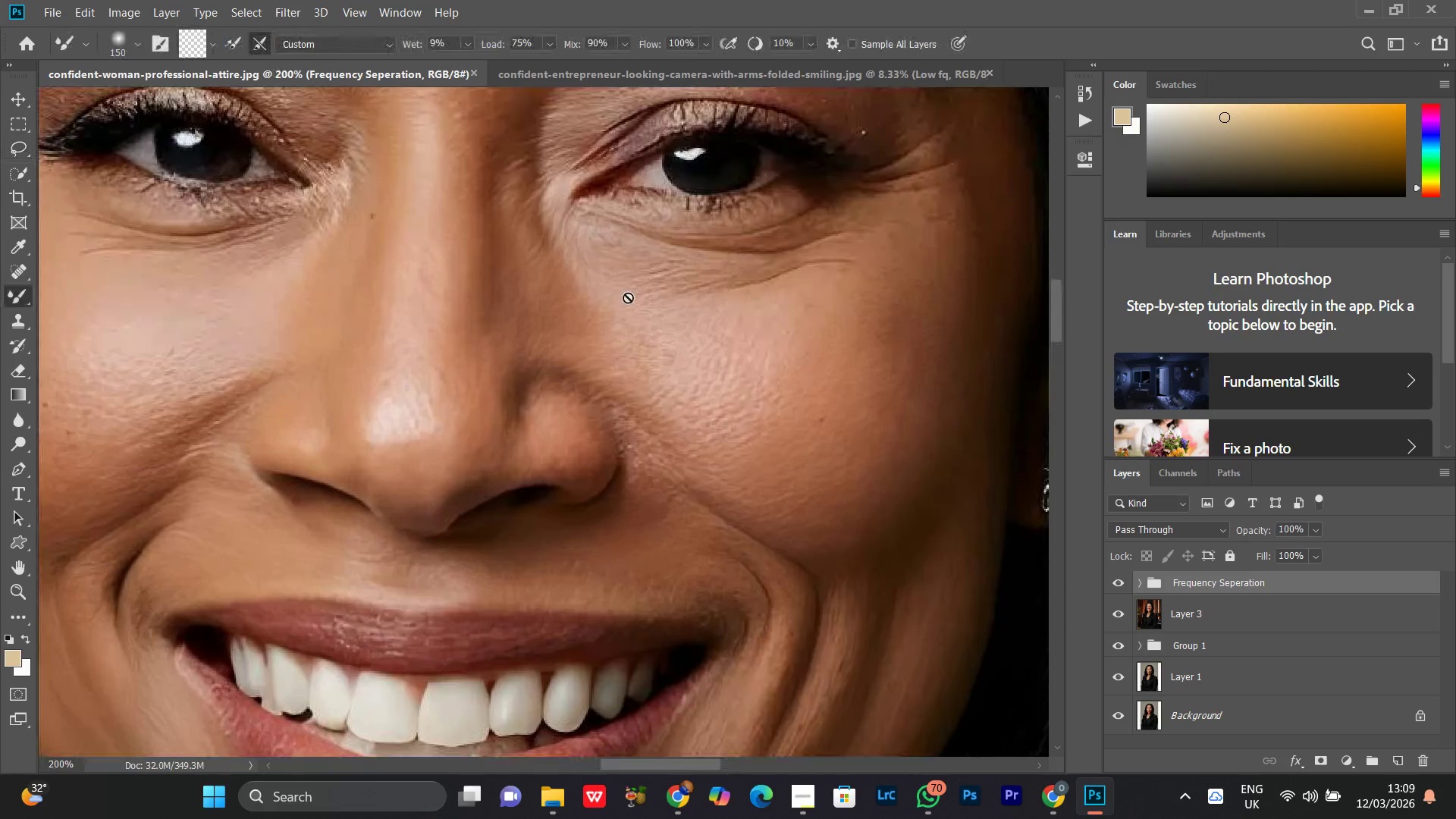 
key(Control+Minus)
 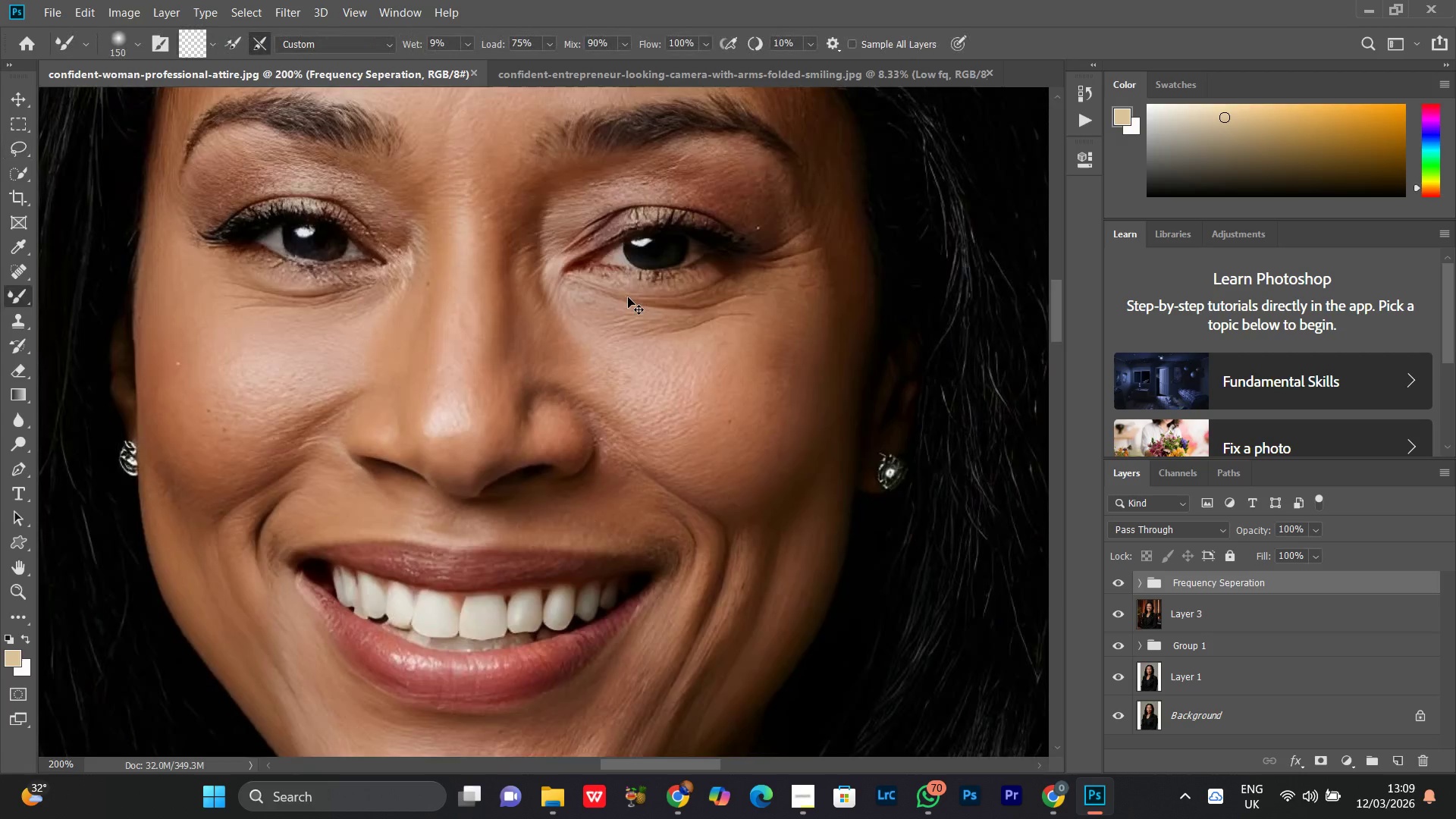 
key(Control+Minus)
 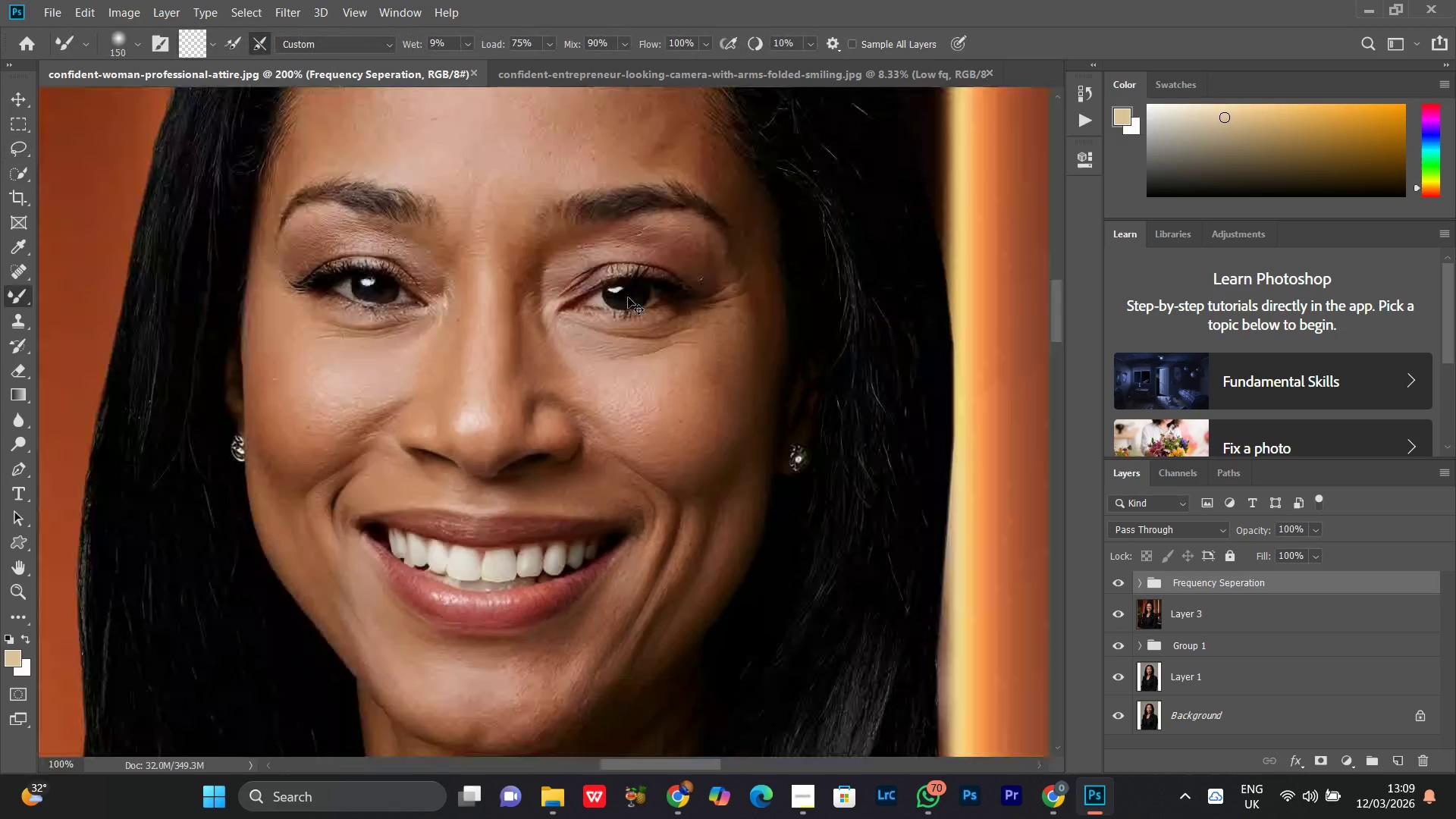 
key(Control+Minus)
 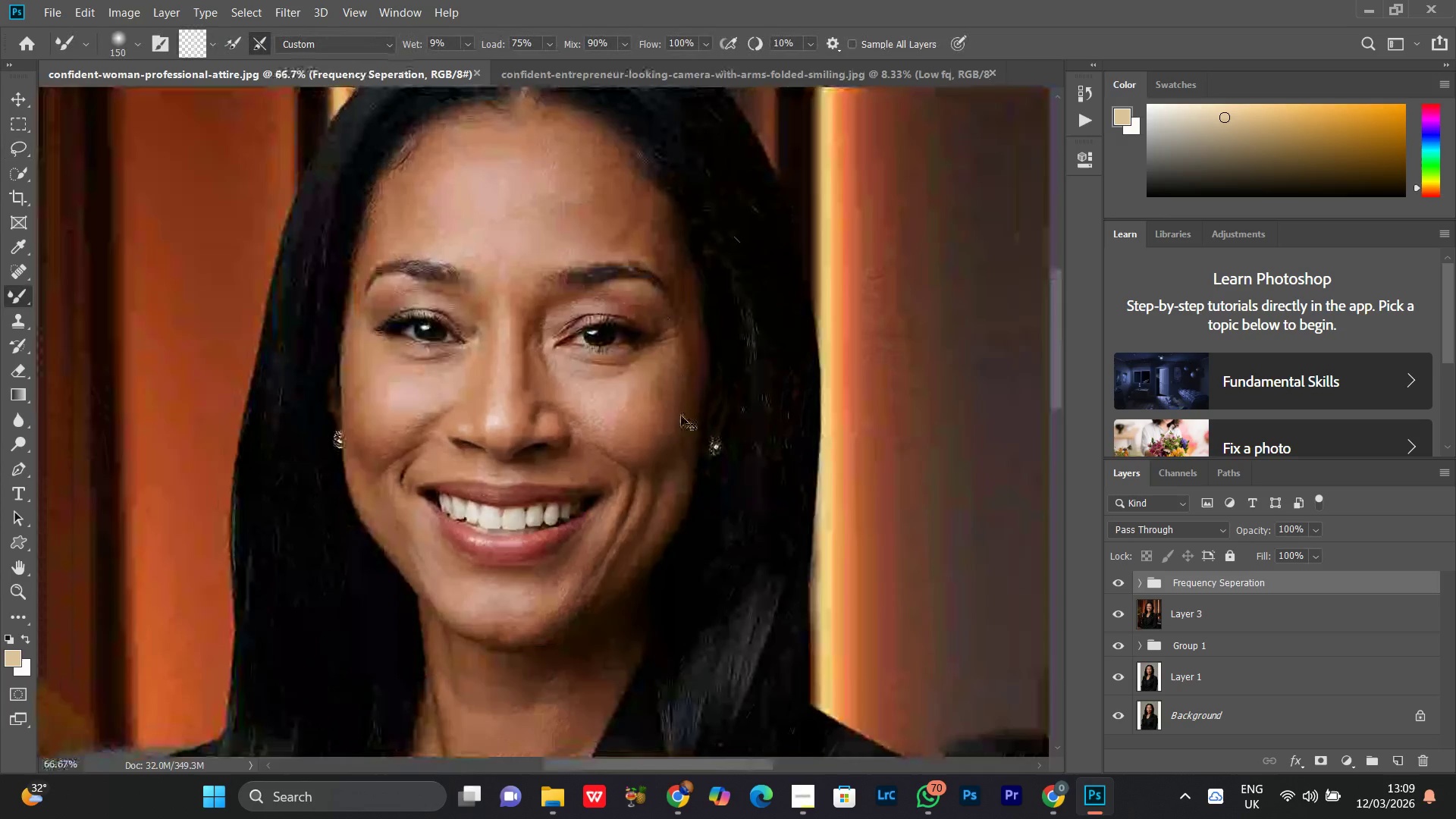 
key(Control+Equal)
 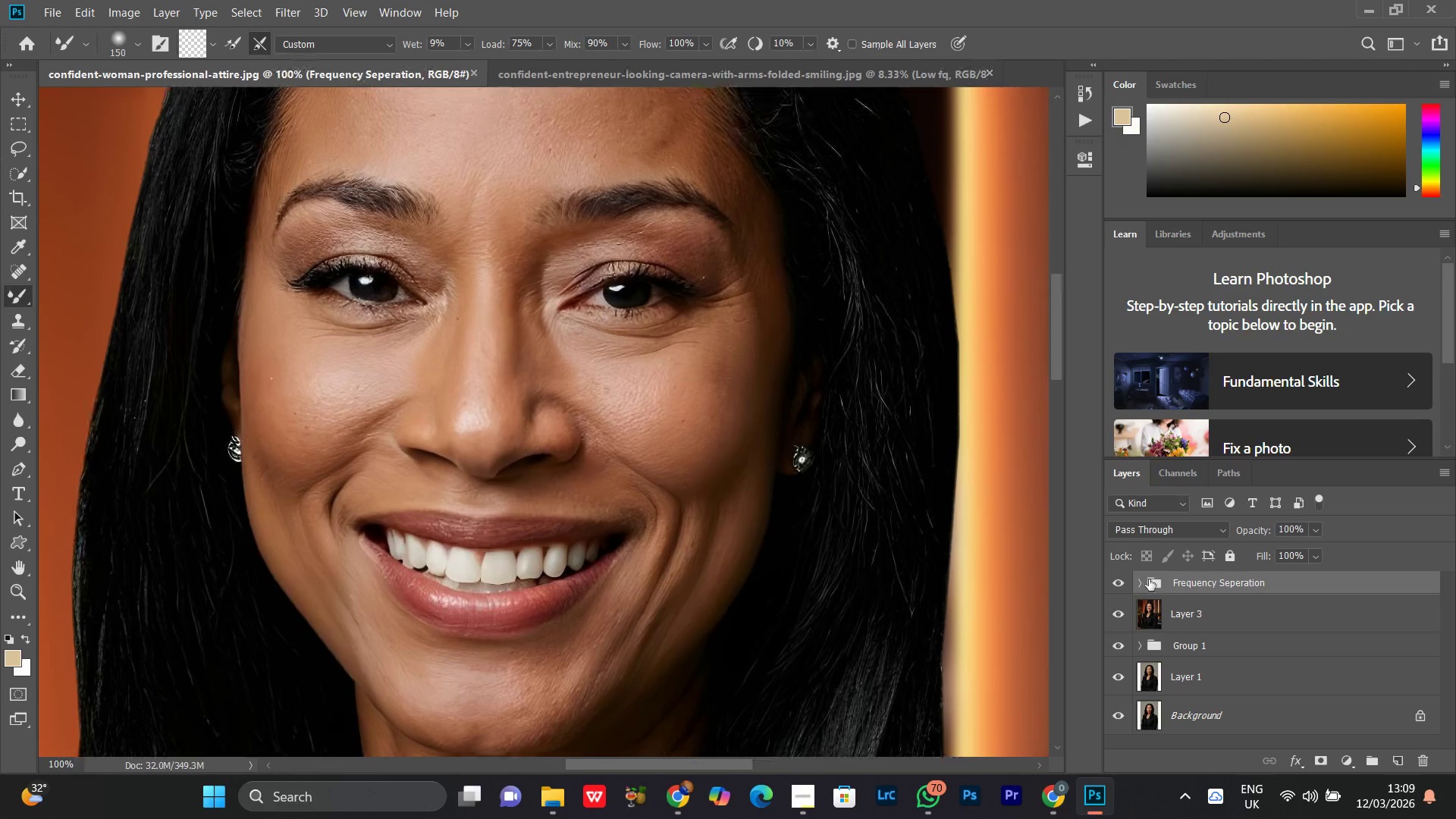 
left_click([1144, 583])
 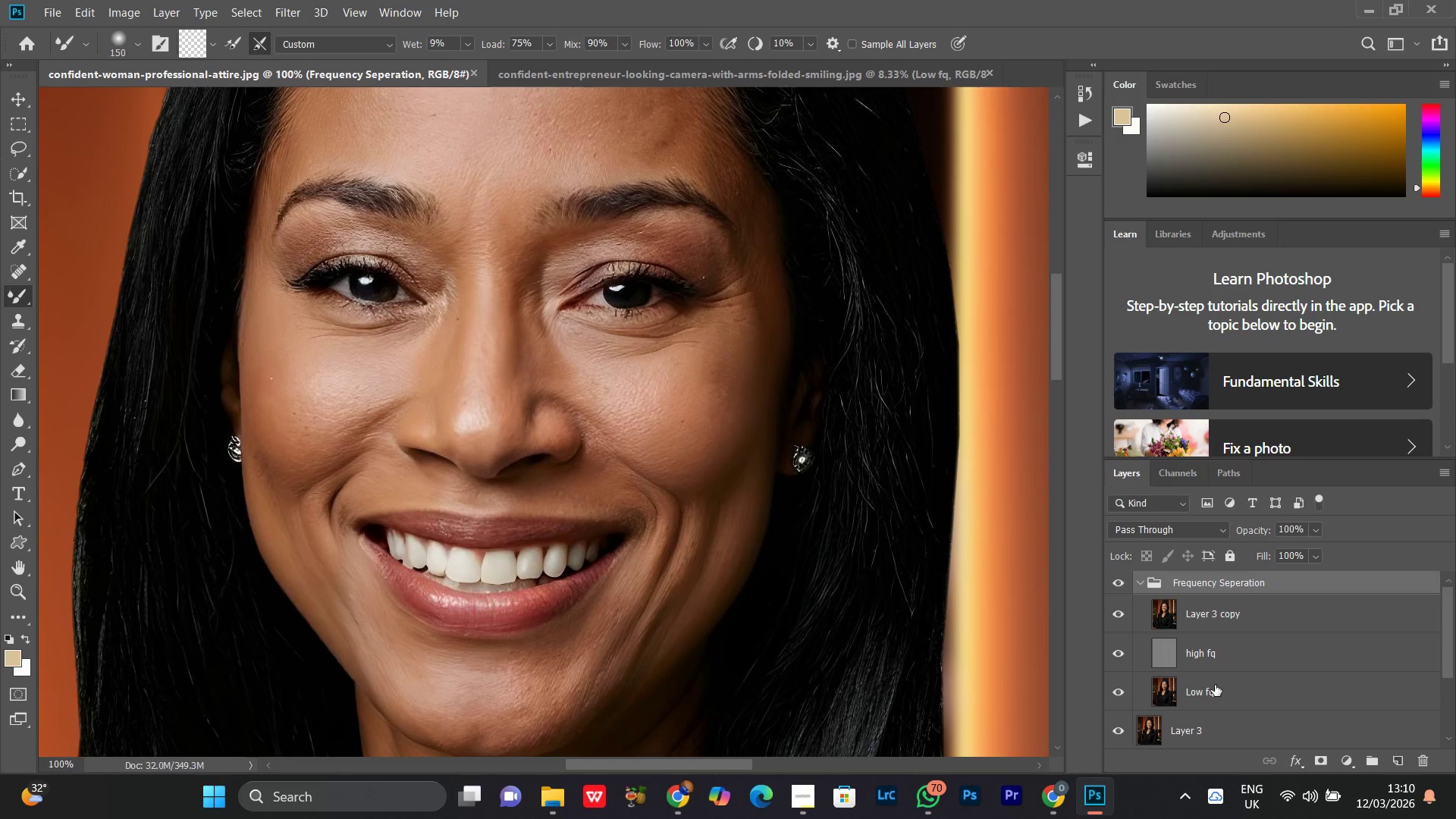 
left_click([1213, 664])
 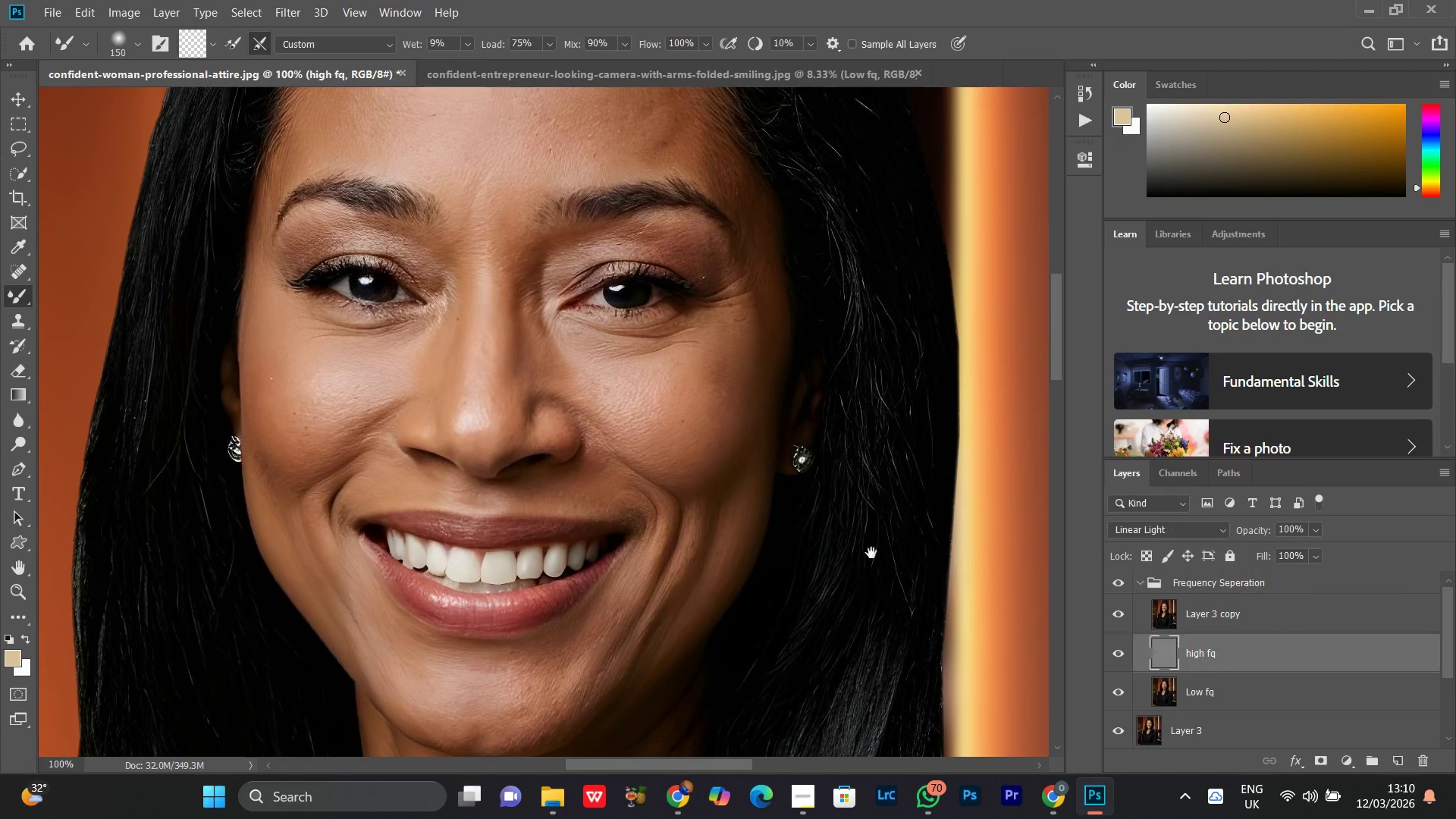 
hold_key(key=Space, duration=0.86)
 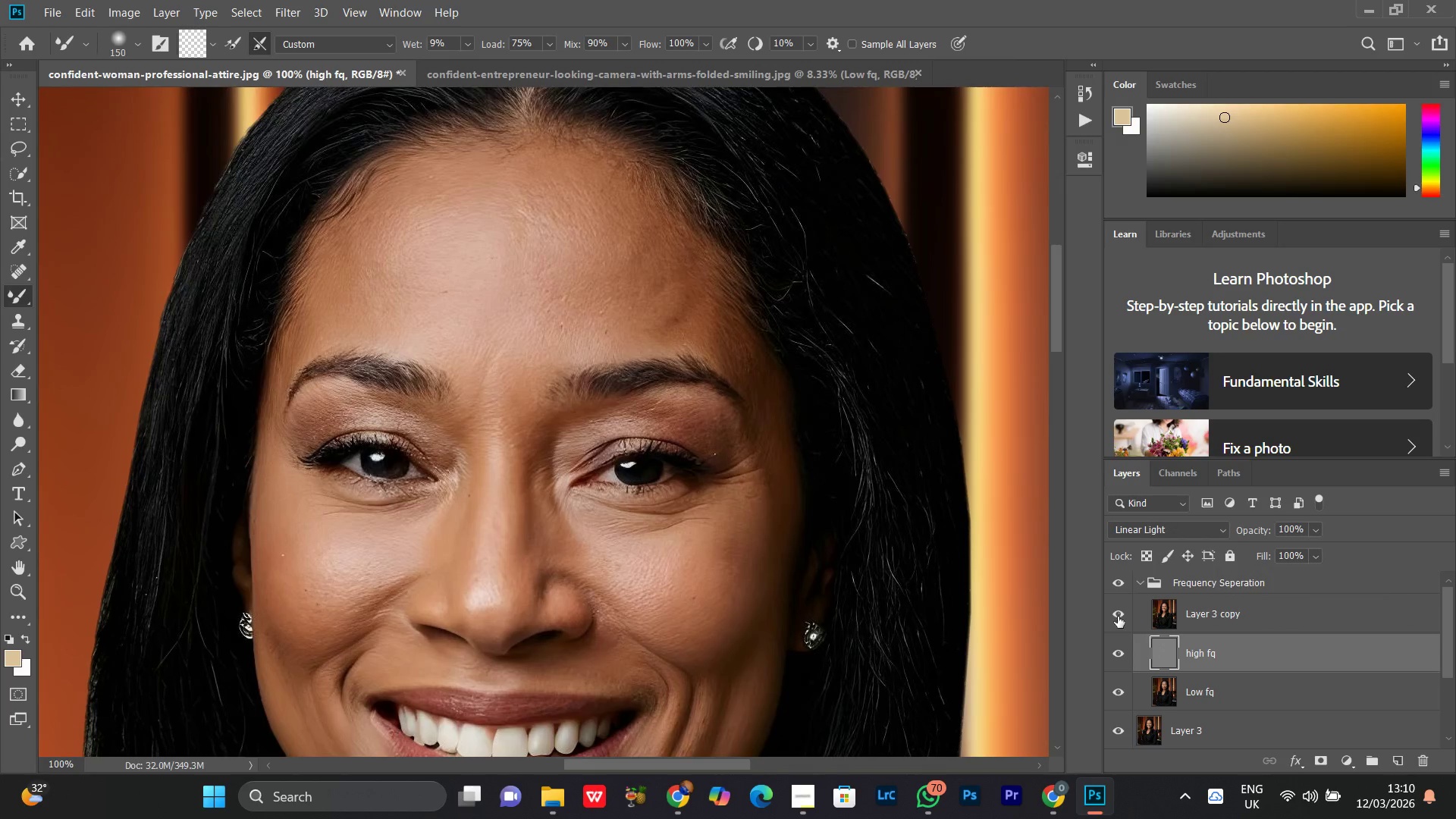 
left_click_drag(start_coordinate=[725, 354], to_coordinate=[736, 531])
 